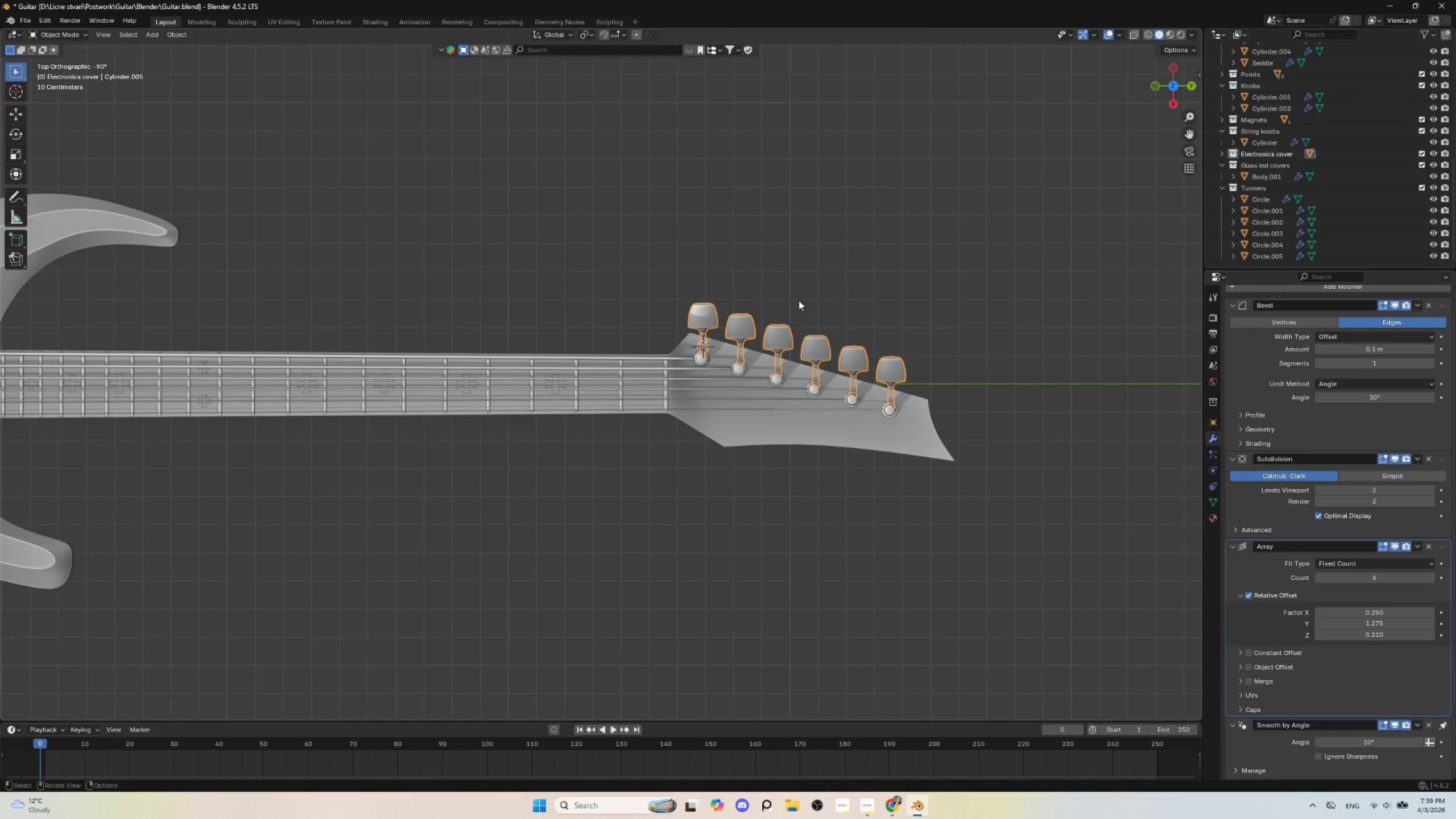 
key(R)
 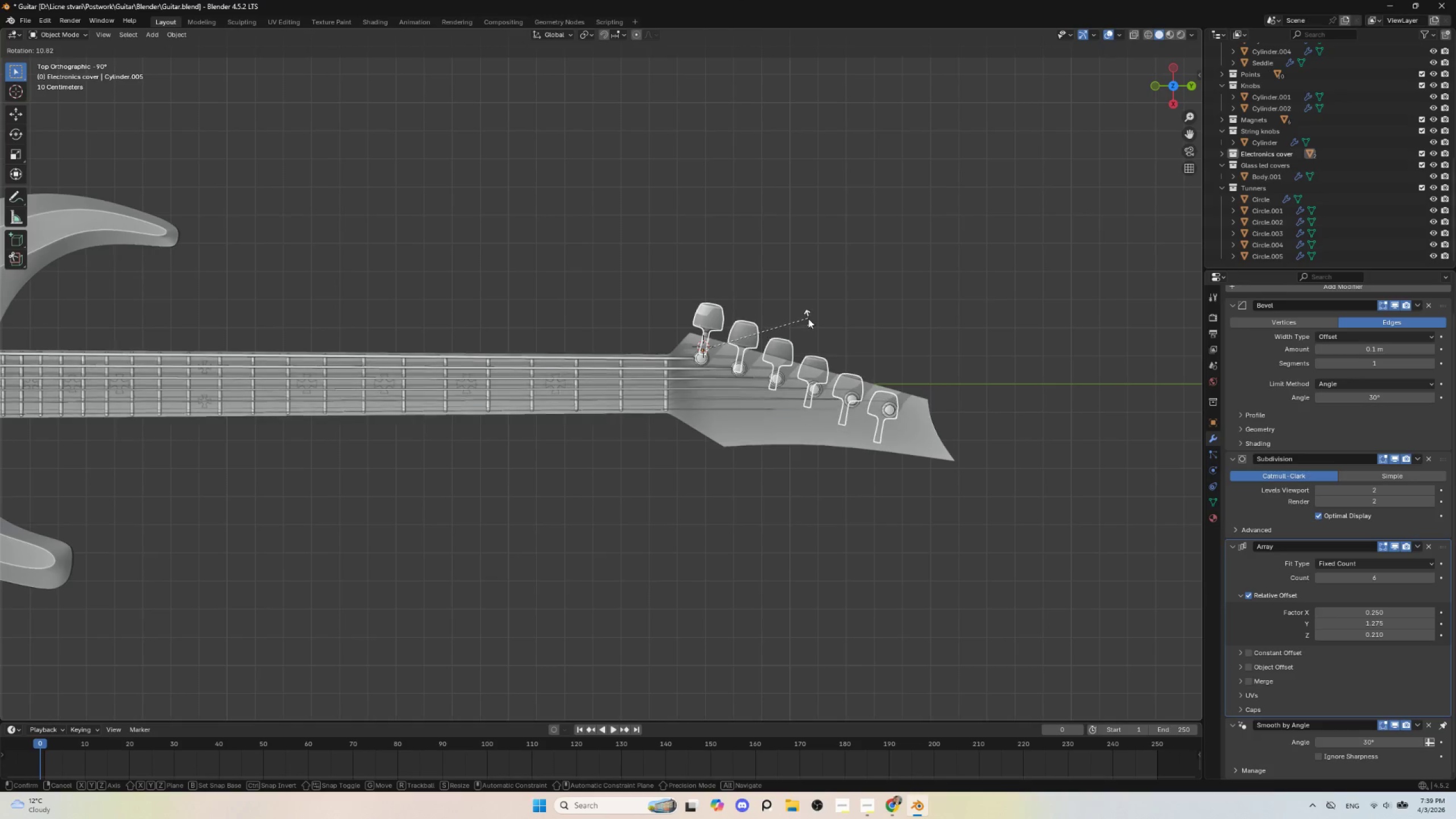 
key(Escape)
 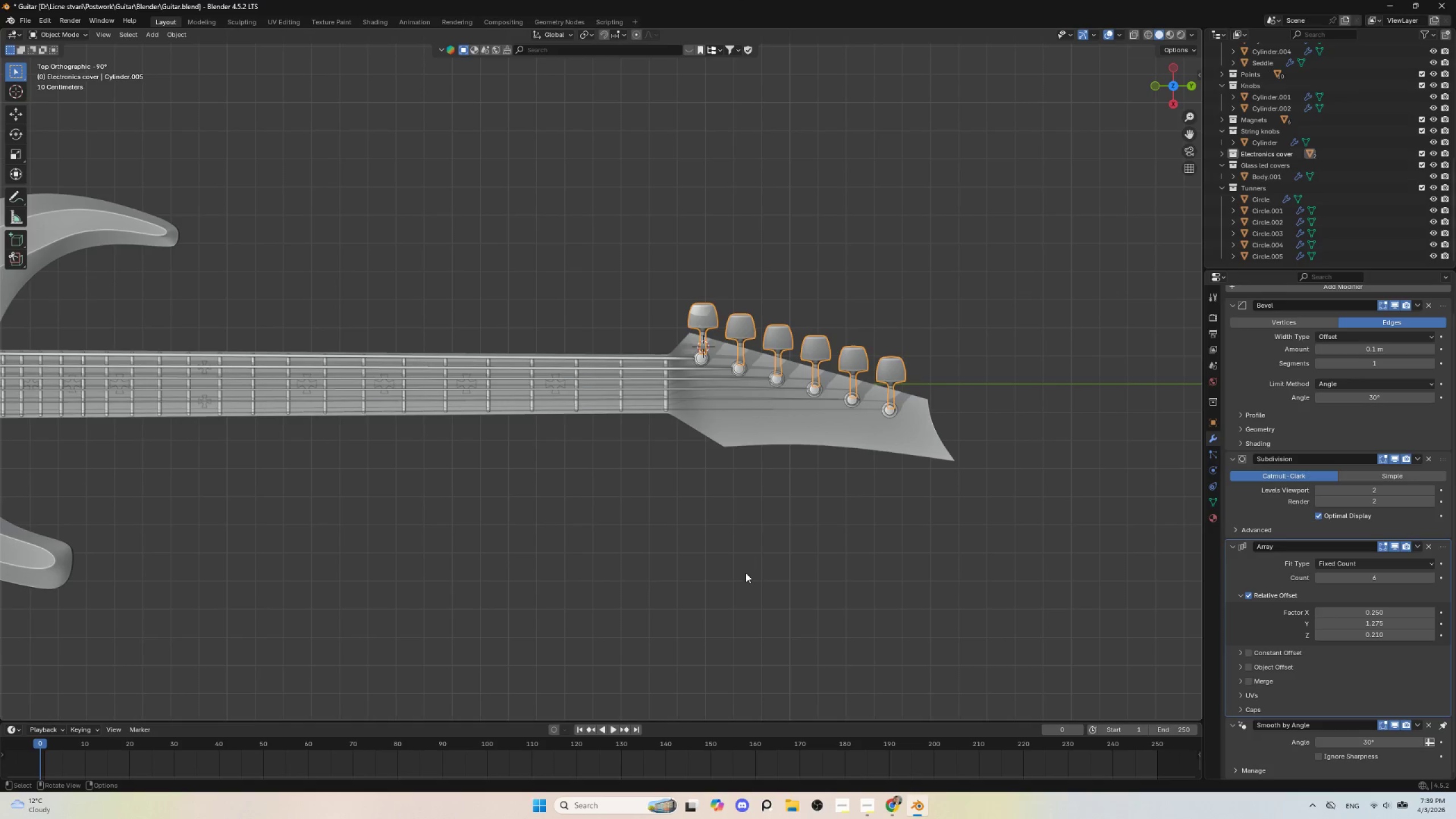 
left_click([745, 574])
 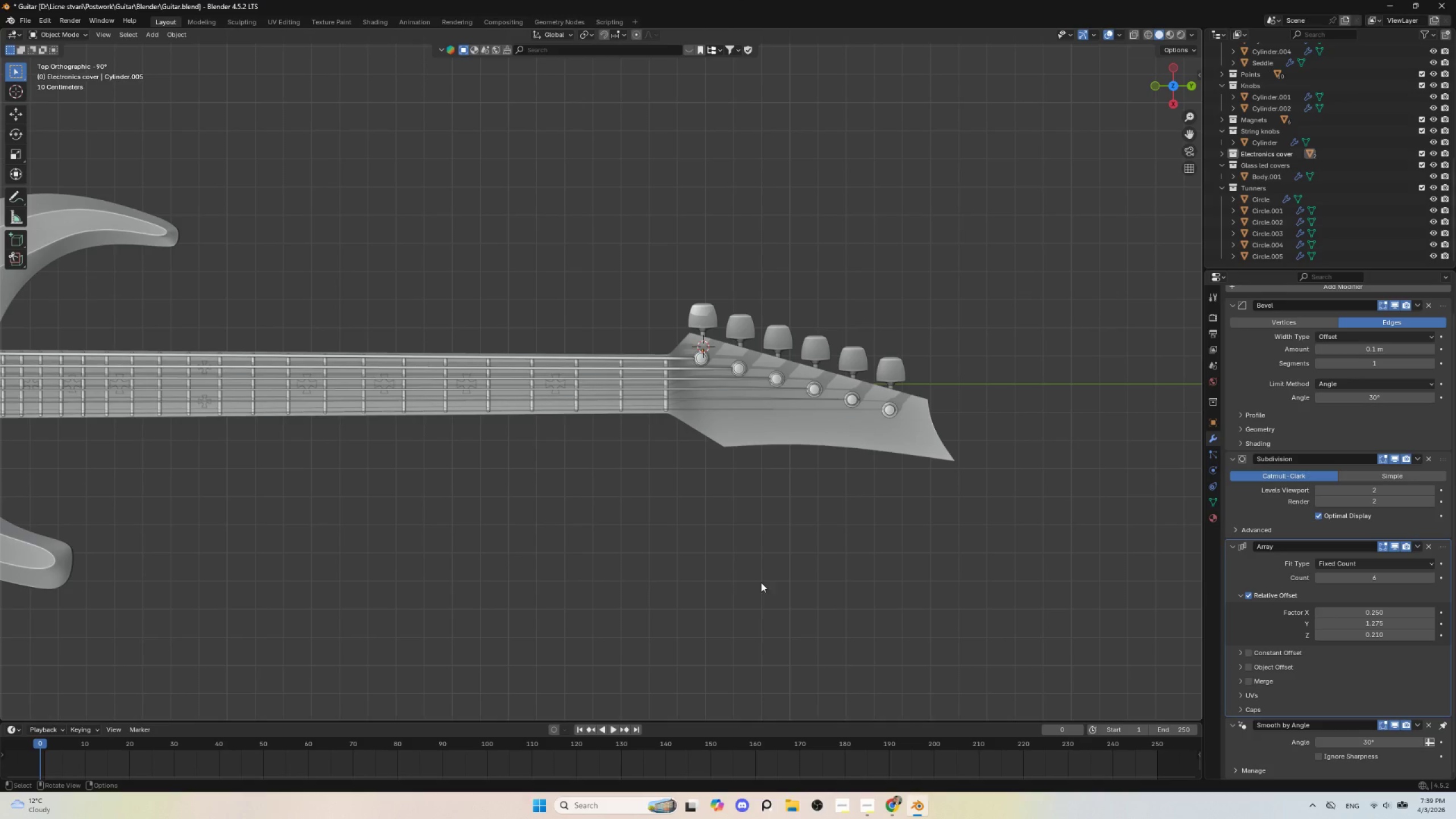 
left_click([705, 323])
 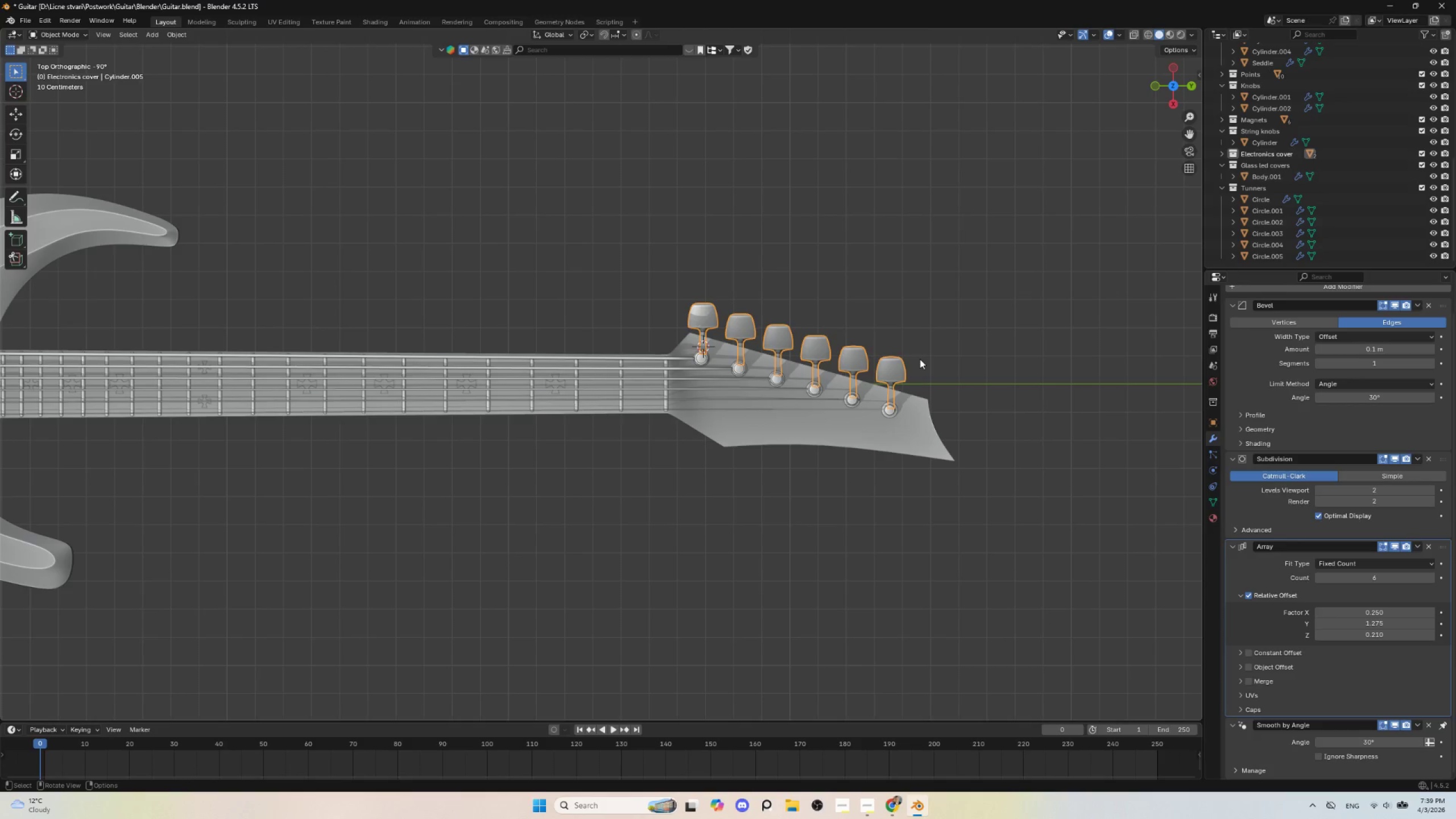 
key(R)
 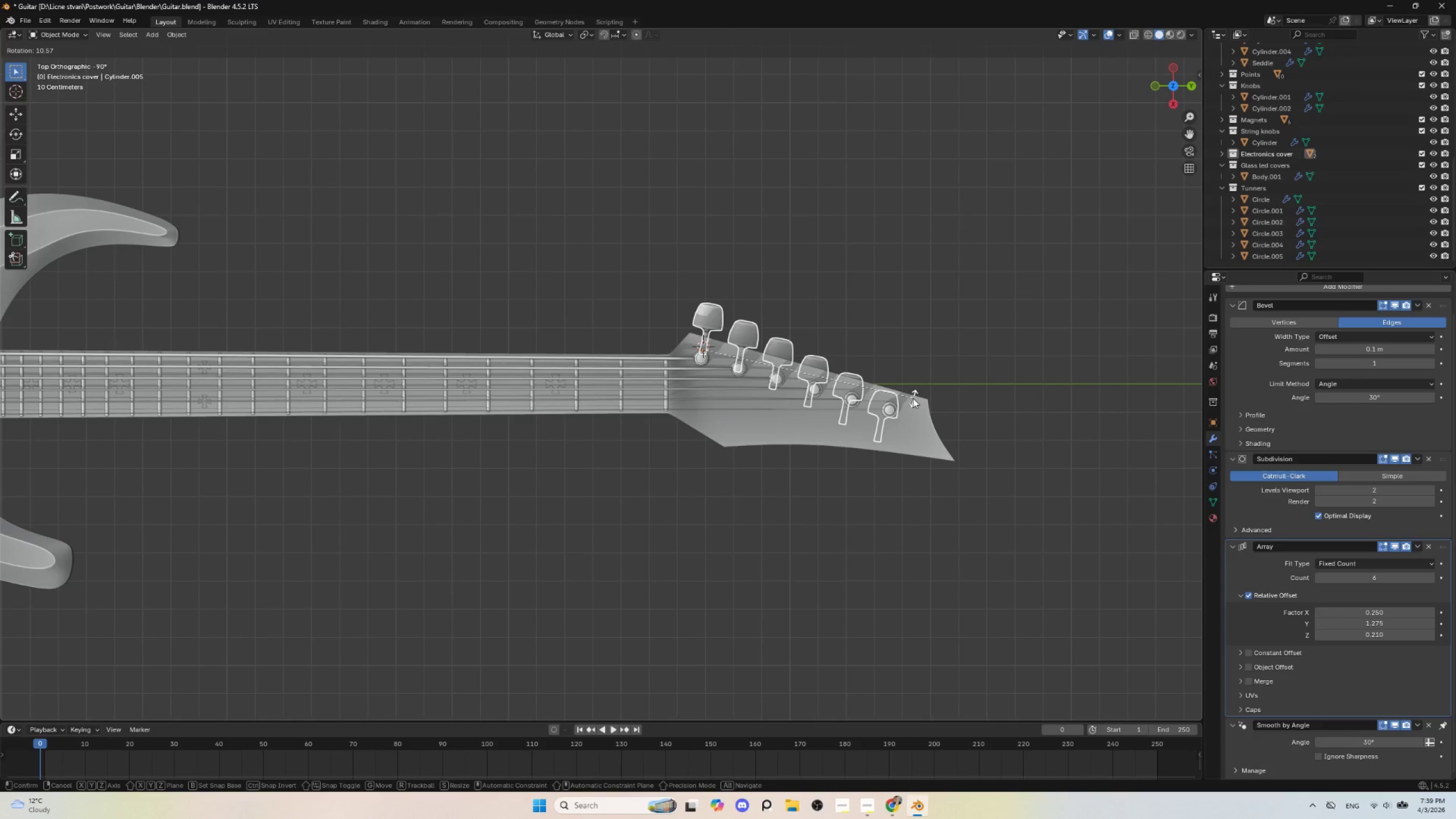 
left_click([913, 398])
 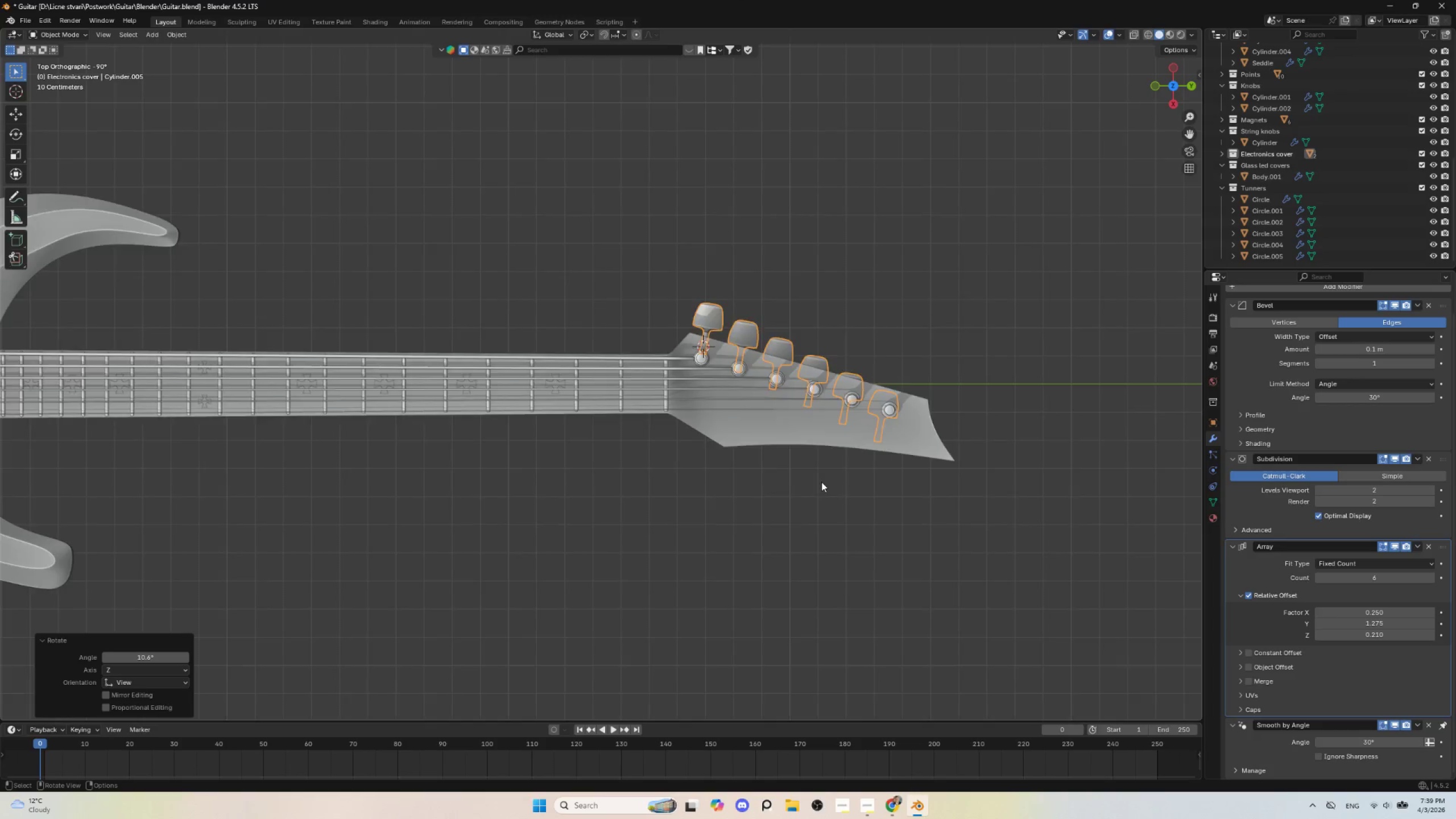 
scroll: coordinate [822, 482], scroll_direction: up, amount: 4.0
 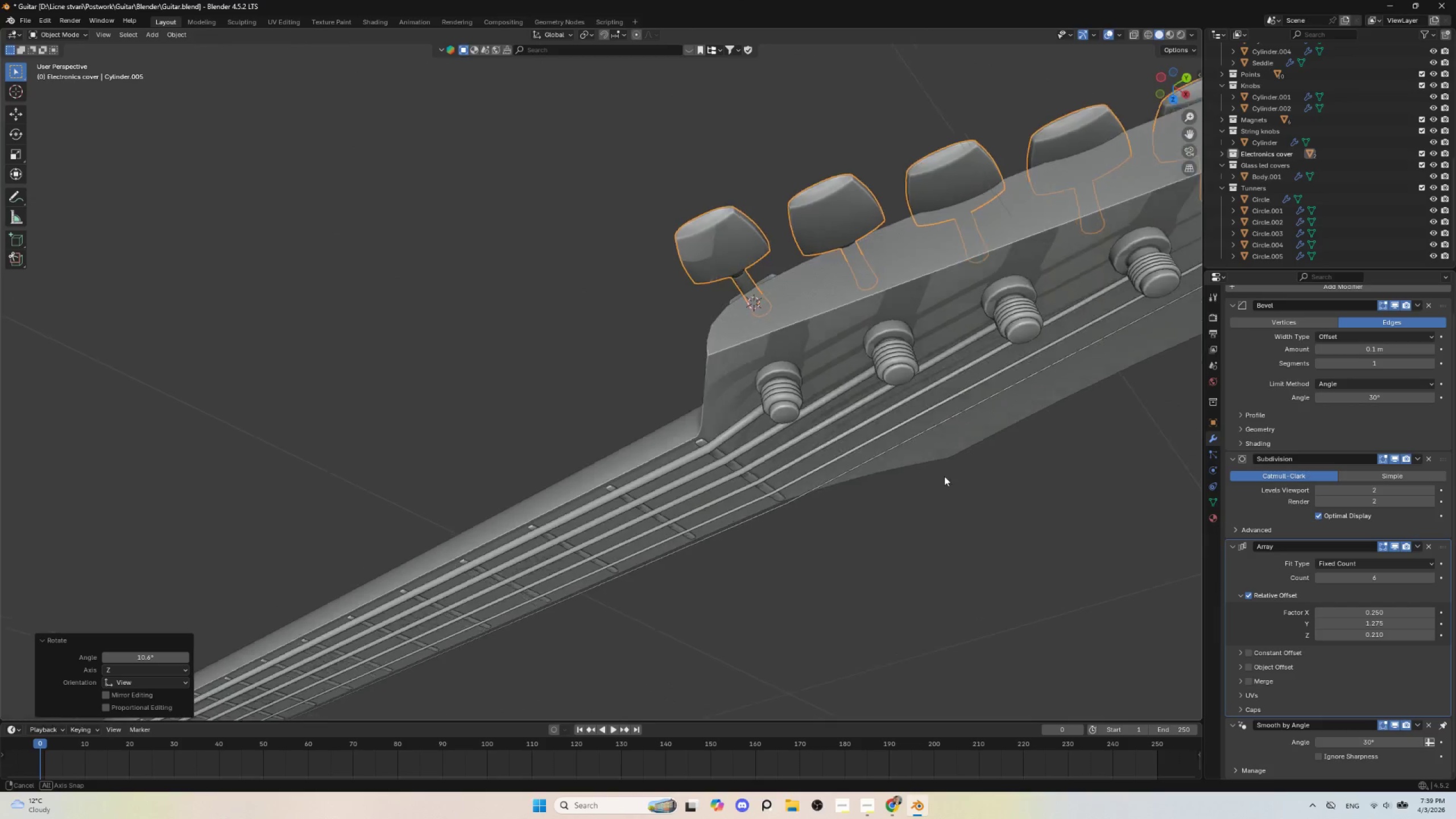 
wait(5.86)
 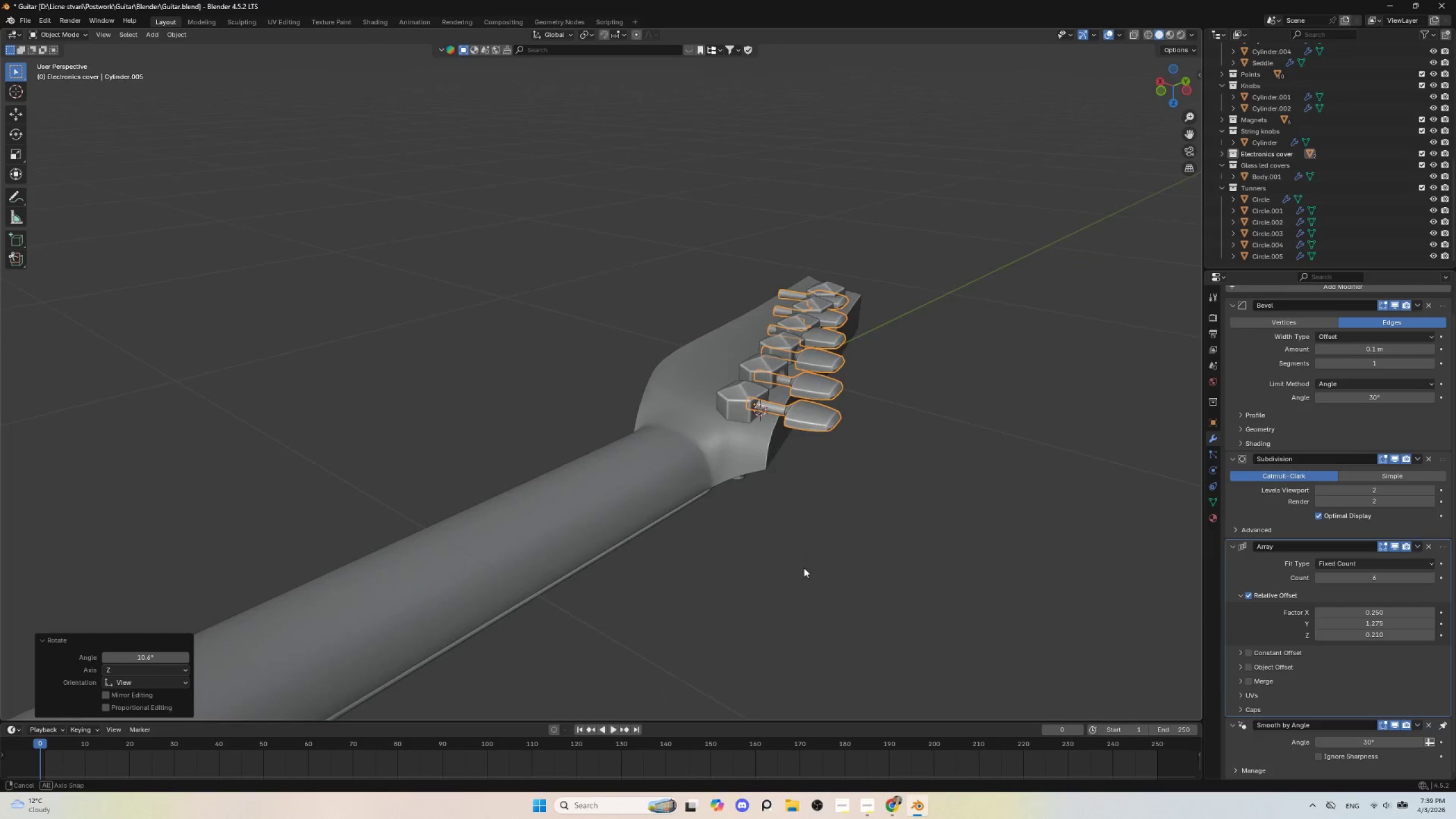 
hold_key(key=AltLeft, duration=1.52)
 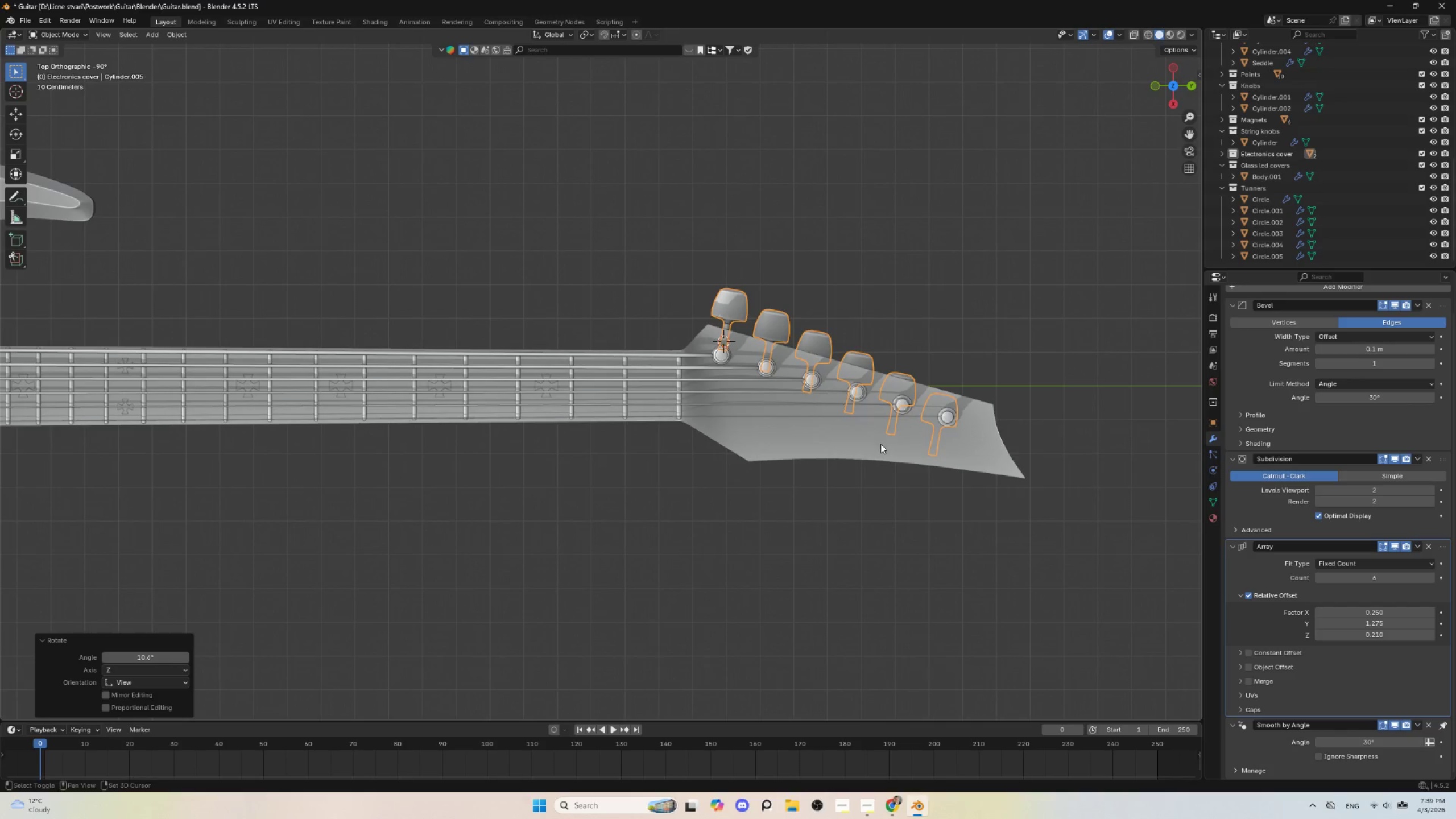 
key(Alt+AltLeft)
 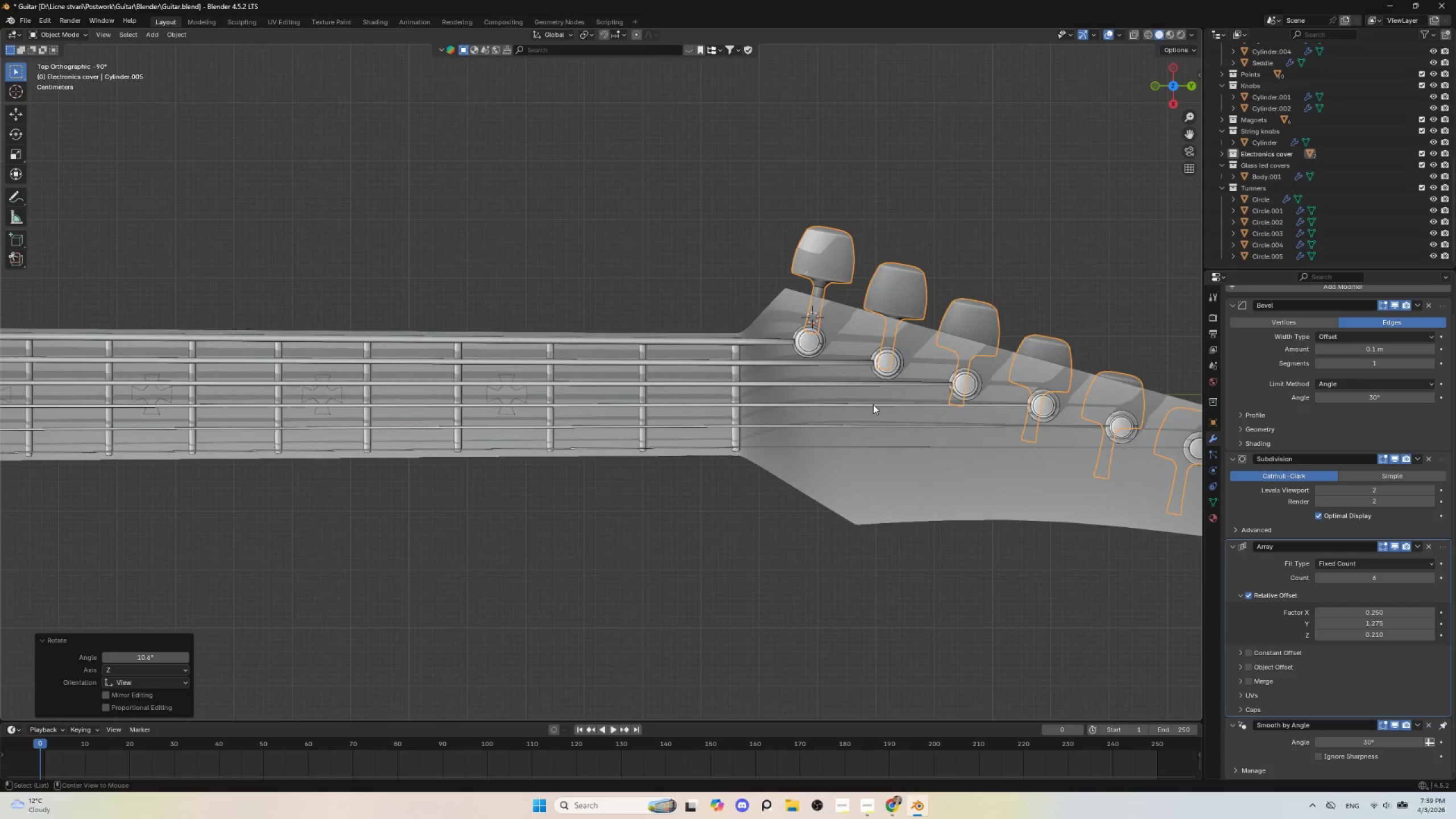 
key(Alt+AltLeft)
 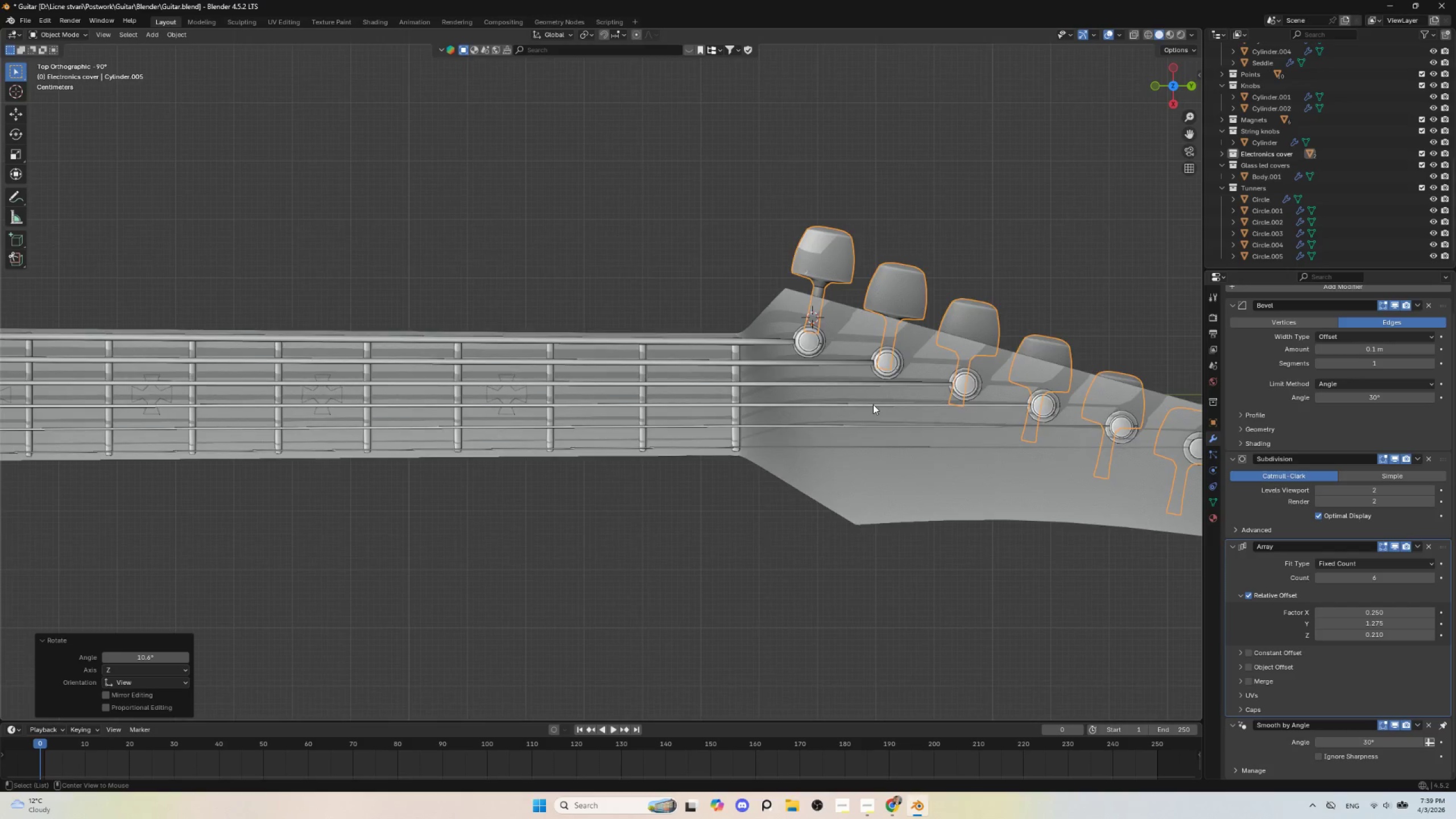 
key(Alt+AltLeft)
 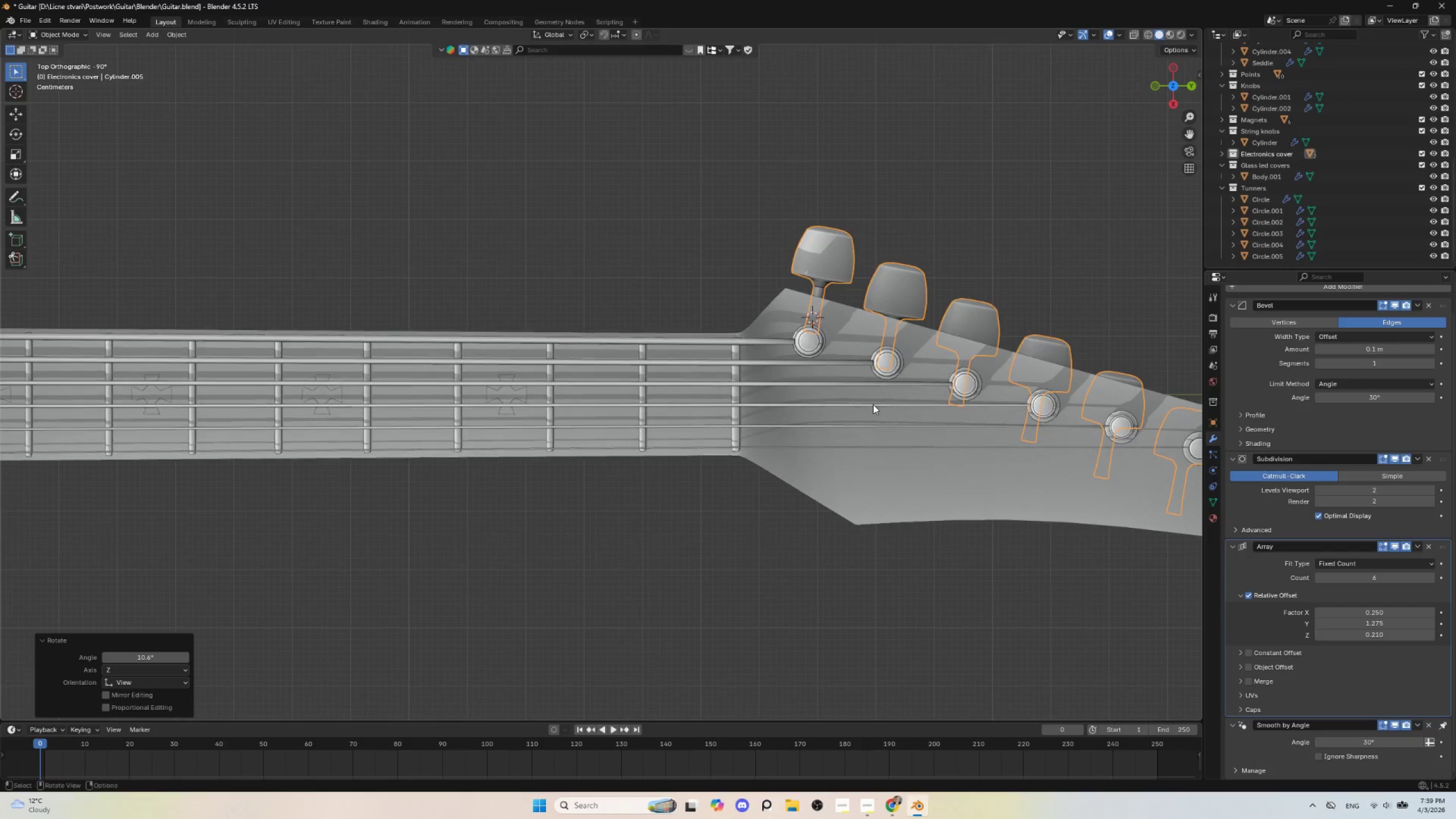 
key(Alt+AltLeft)
 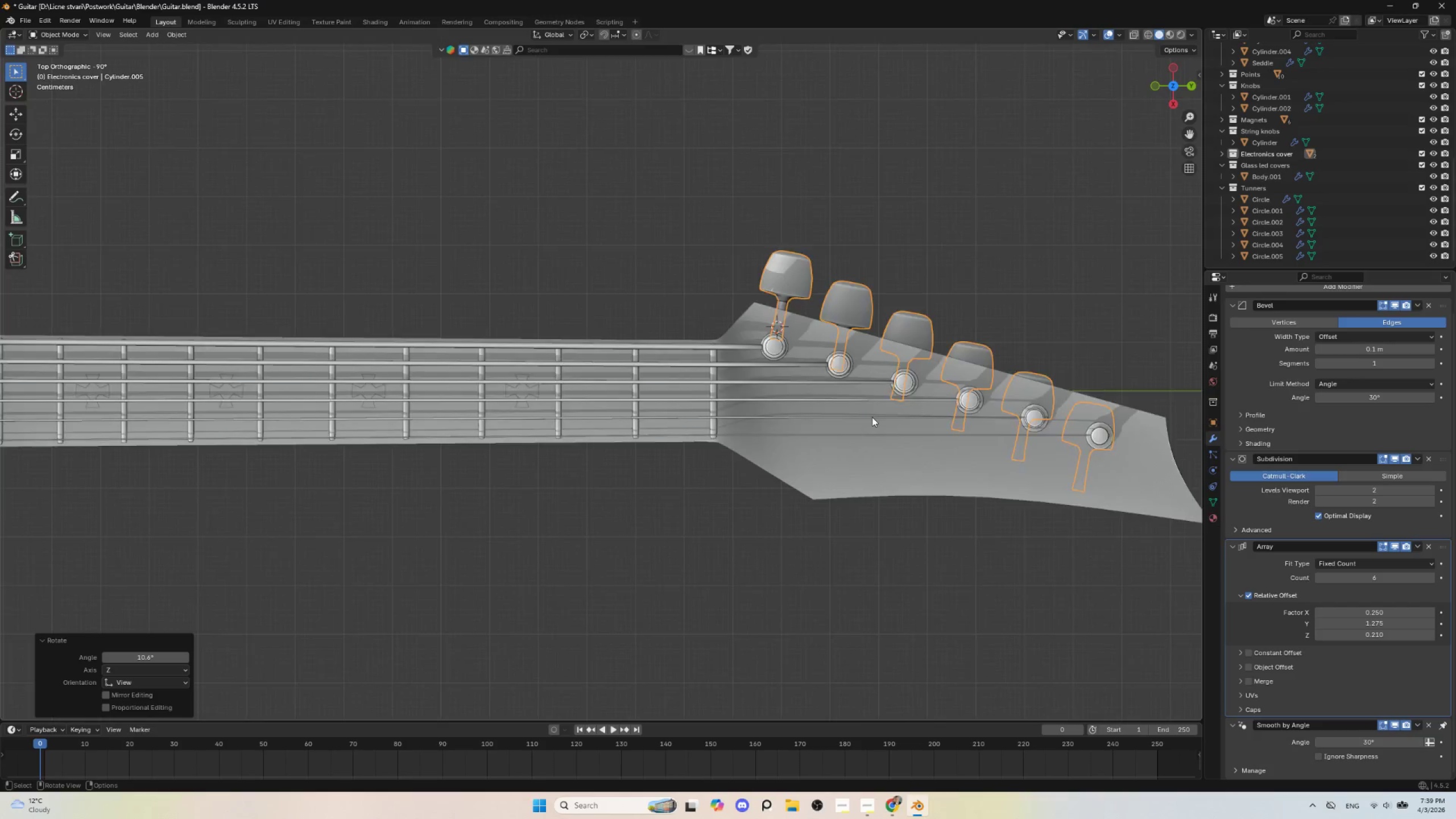 
hold_key(key=ShiftLeft, duration=0.41)
 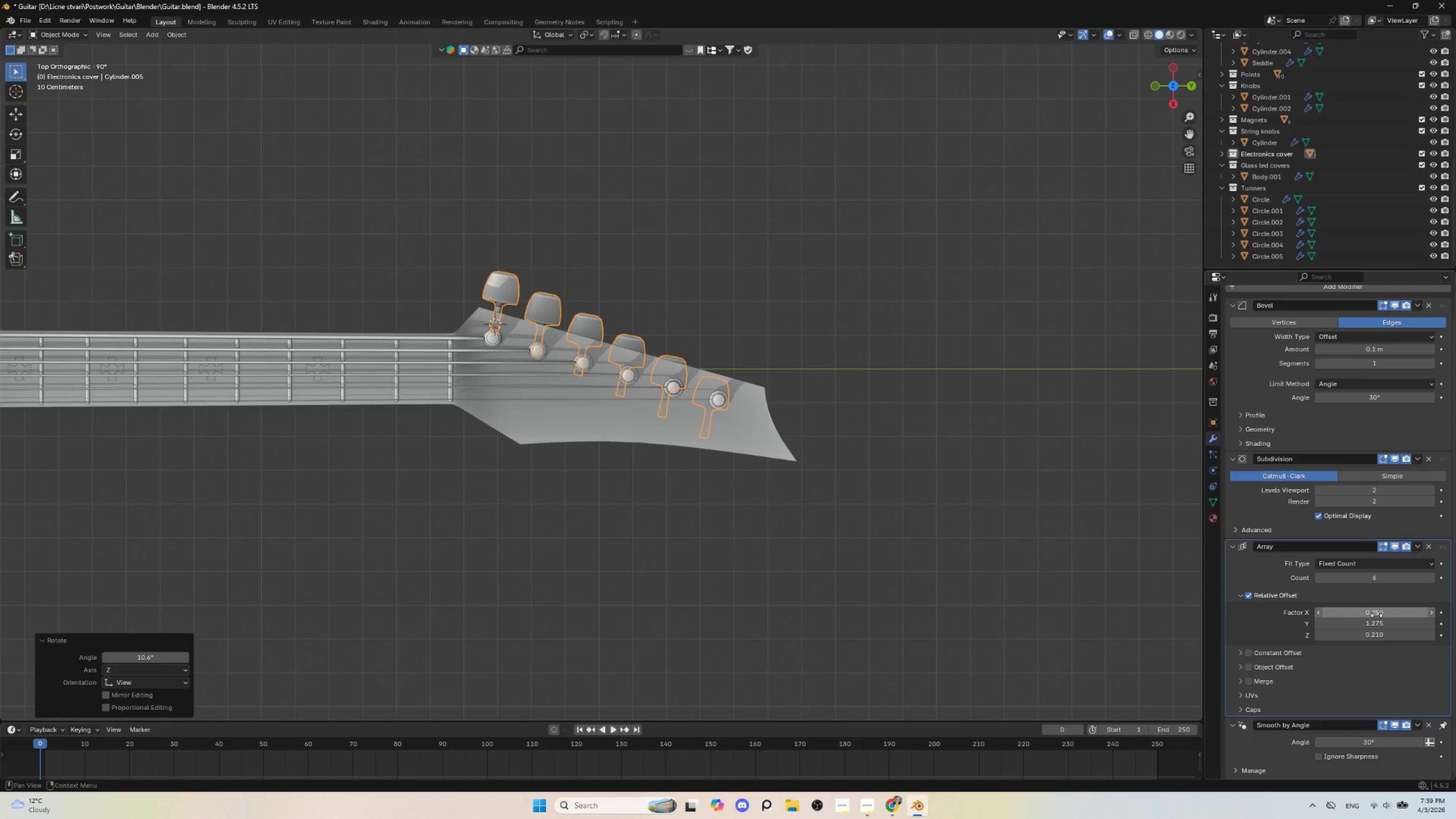 
scroll: coordinate [870, 419], scroll_direction: down, amount: 3.0
 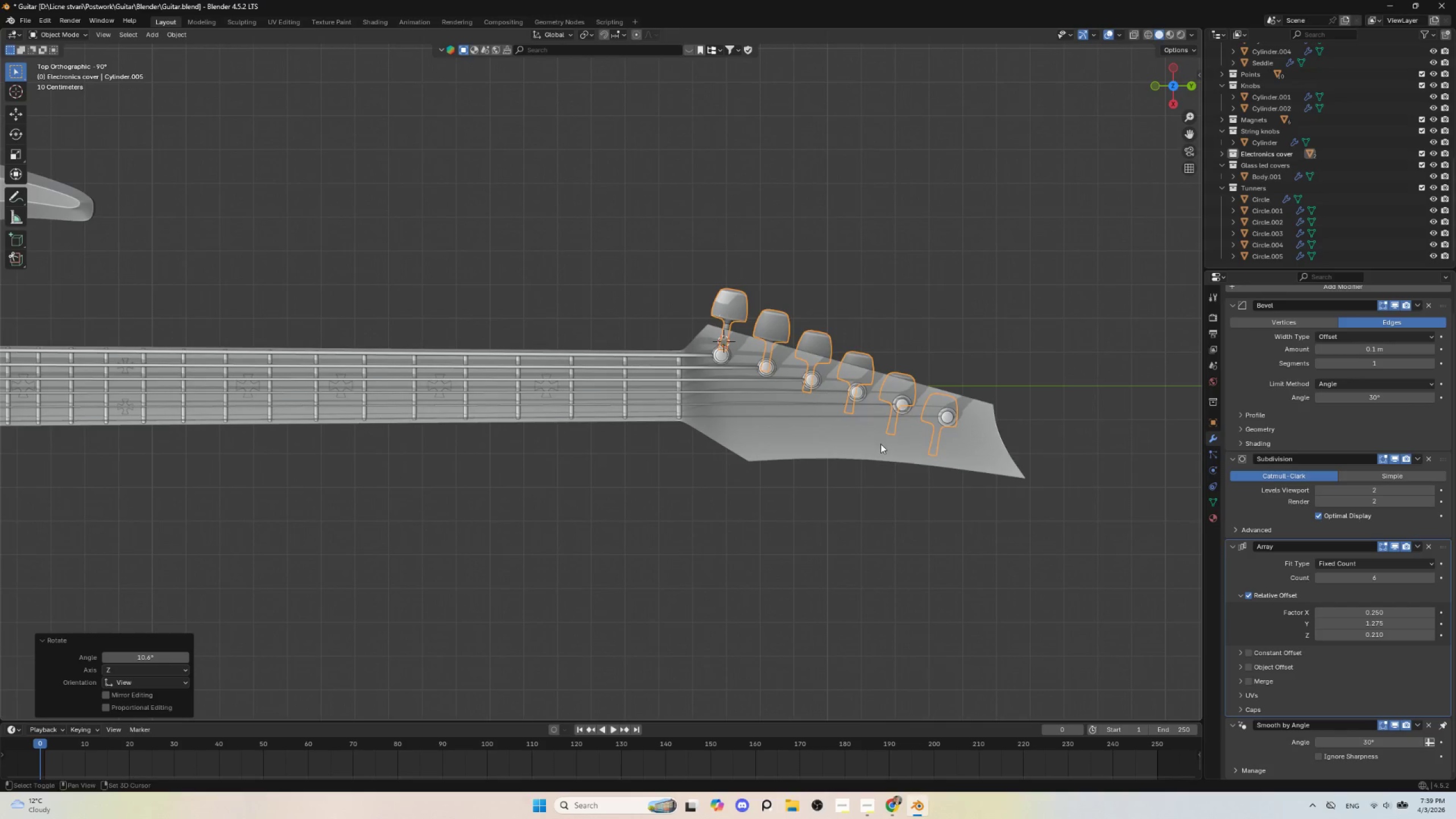 
hold_key(key=ShiftLeft, duration=1.31)
left_click_drag(start_coordinate=[1376, 623], to_coordinate=[205, 621])
 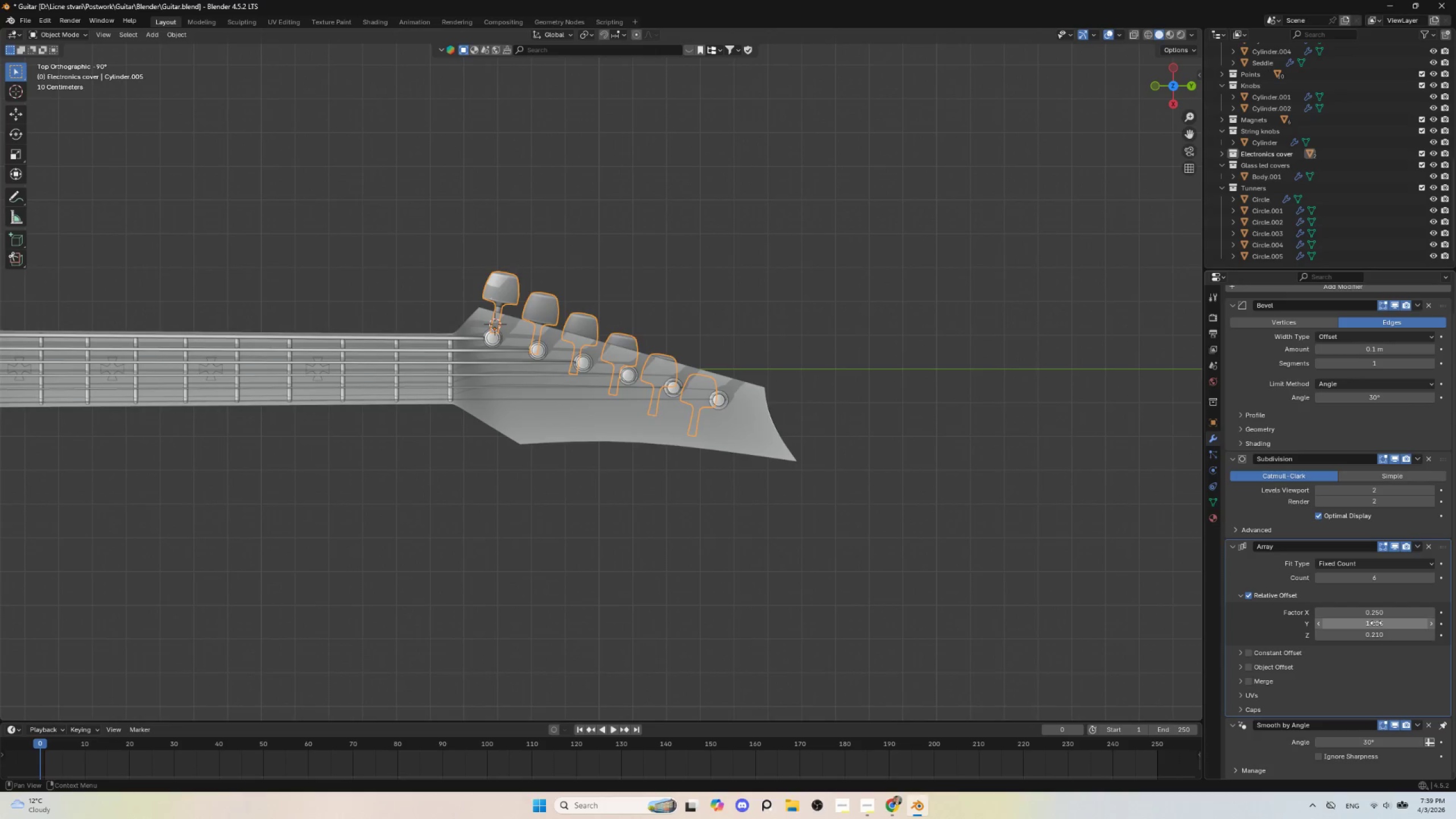 
key(Control+ControlLeft)
 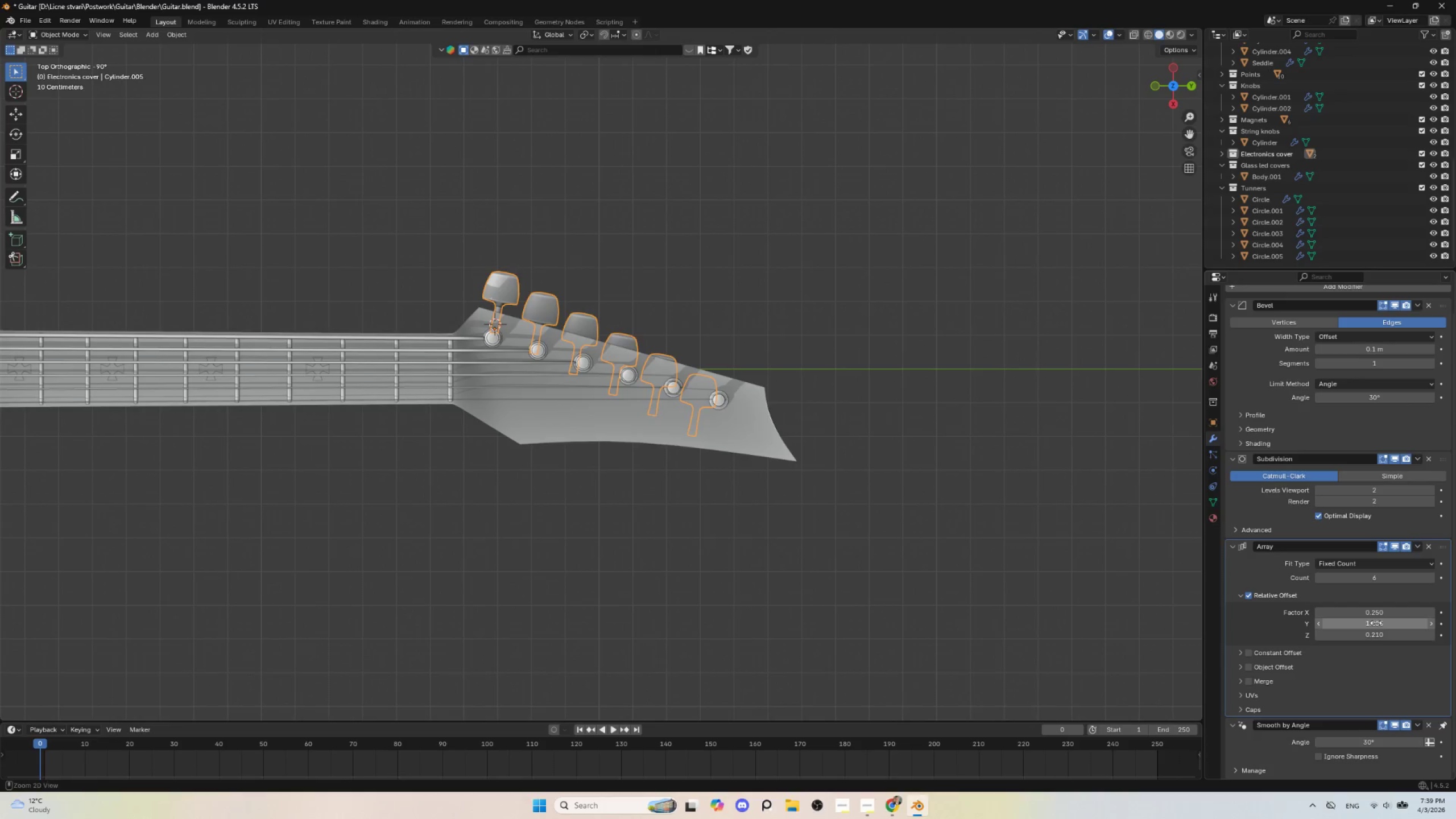 
key(Control+Z)
 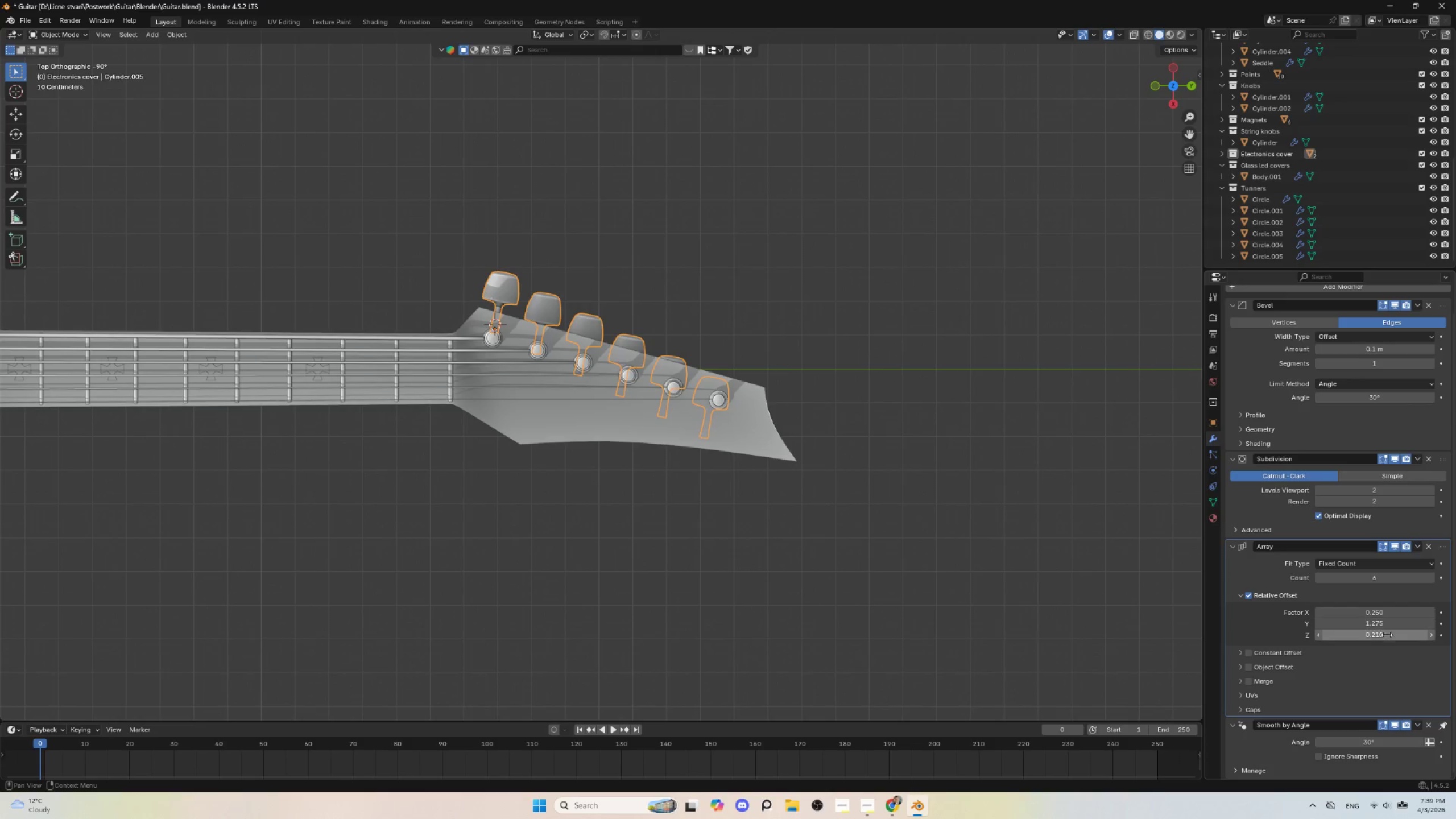 
hold_key(key=ShiftLeft, duration=1.51)
 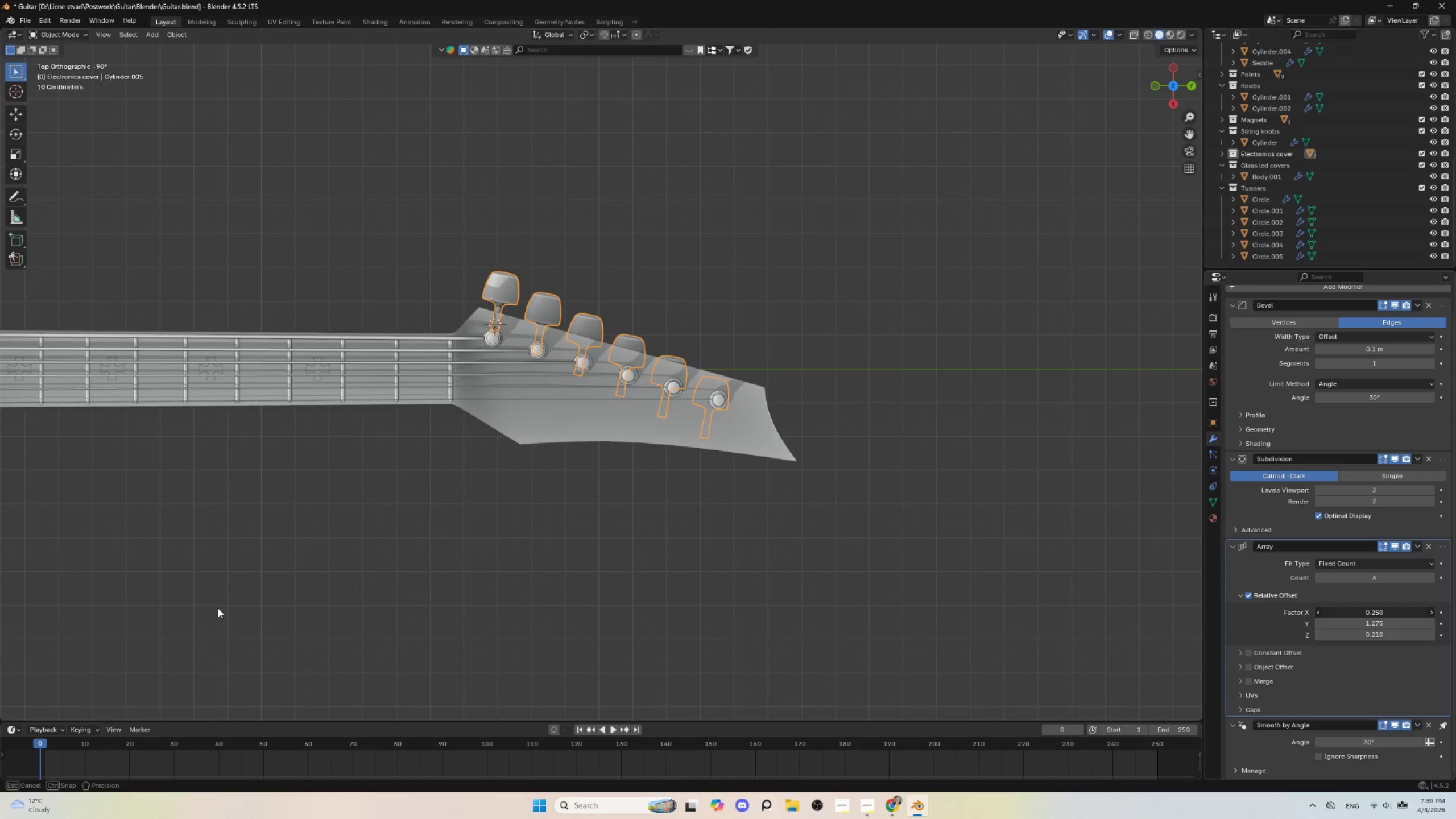 
hold_key(key=ShiftLeft, duration=1.52)
left_click_drag(start_coordinate=[1379, 607], to_coordinate=[202, 609])
 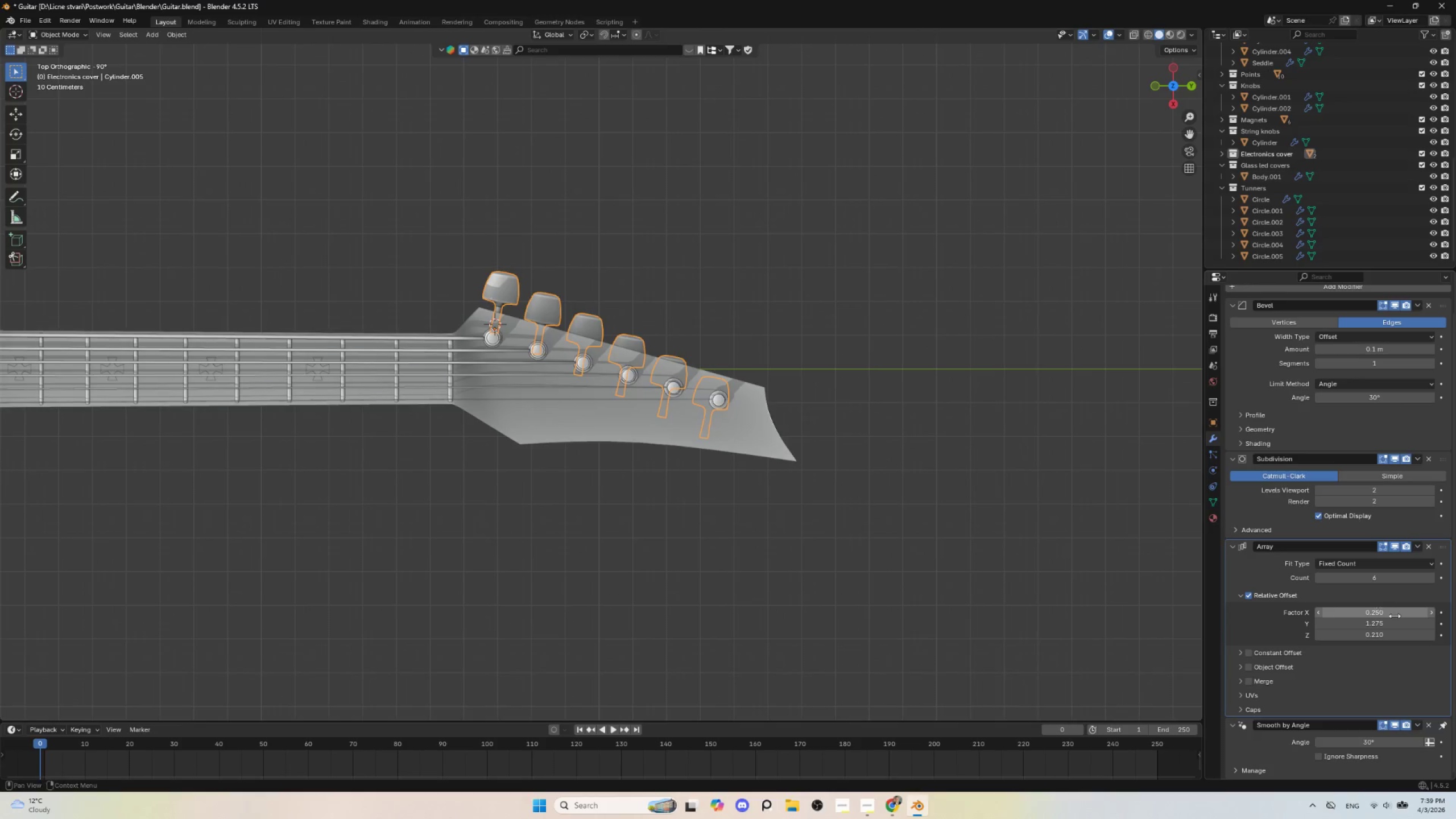 
hold_key(key=ShiftLeft, duration=1.0)
 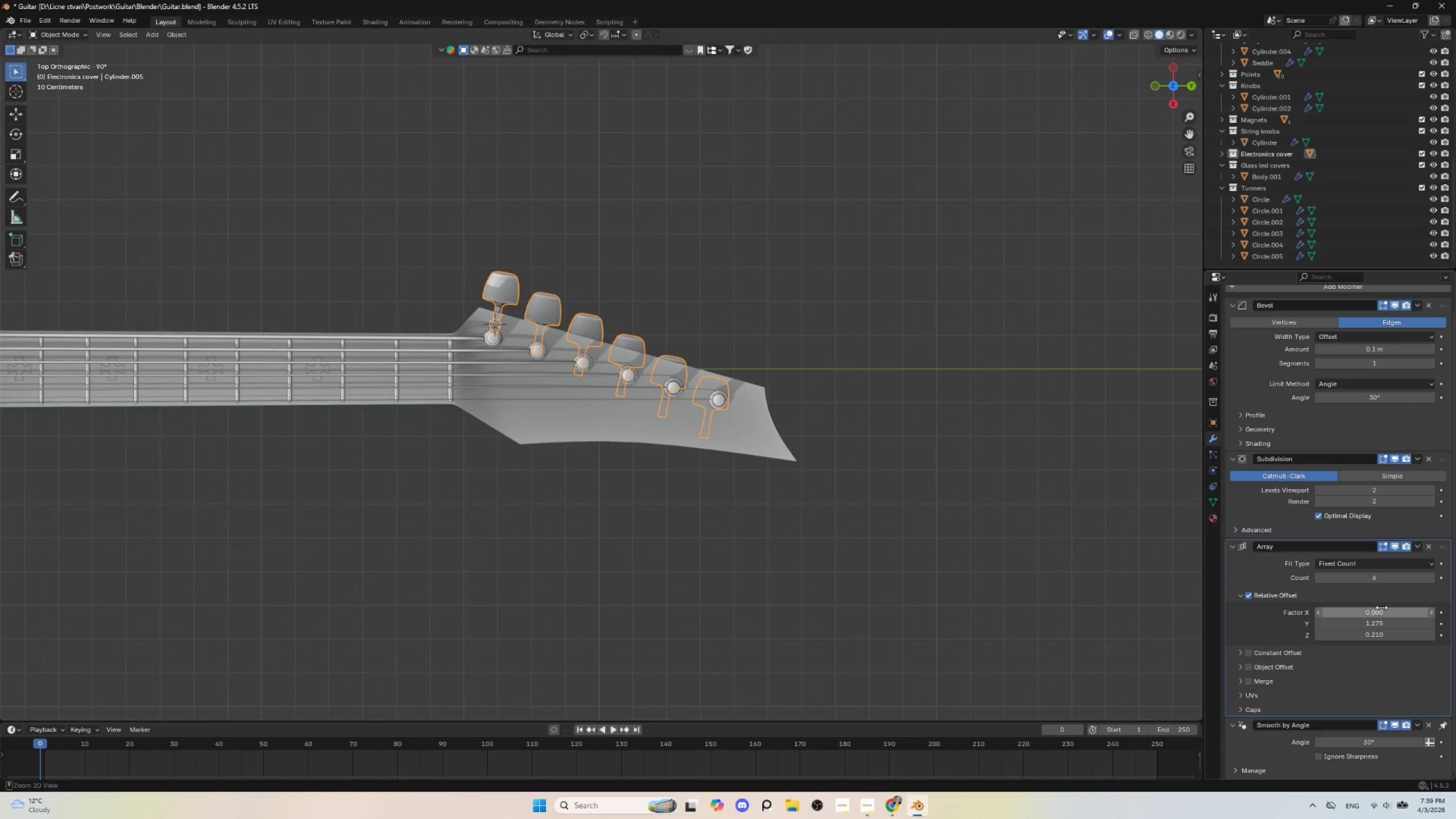 
key(Control+ControlLeft)
 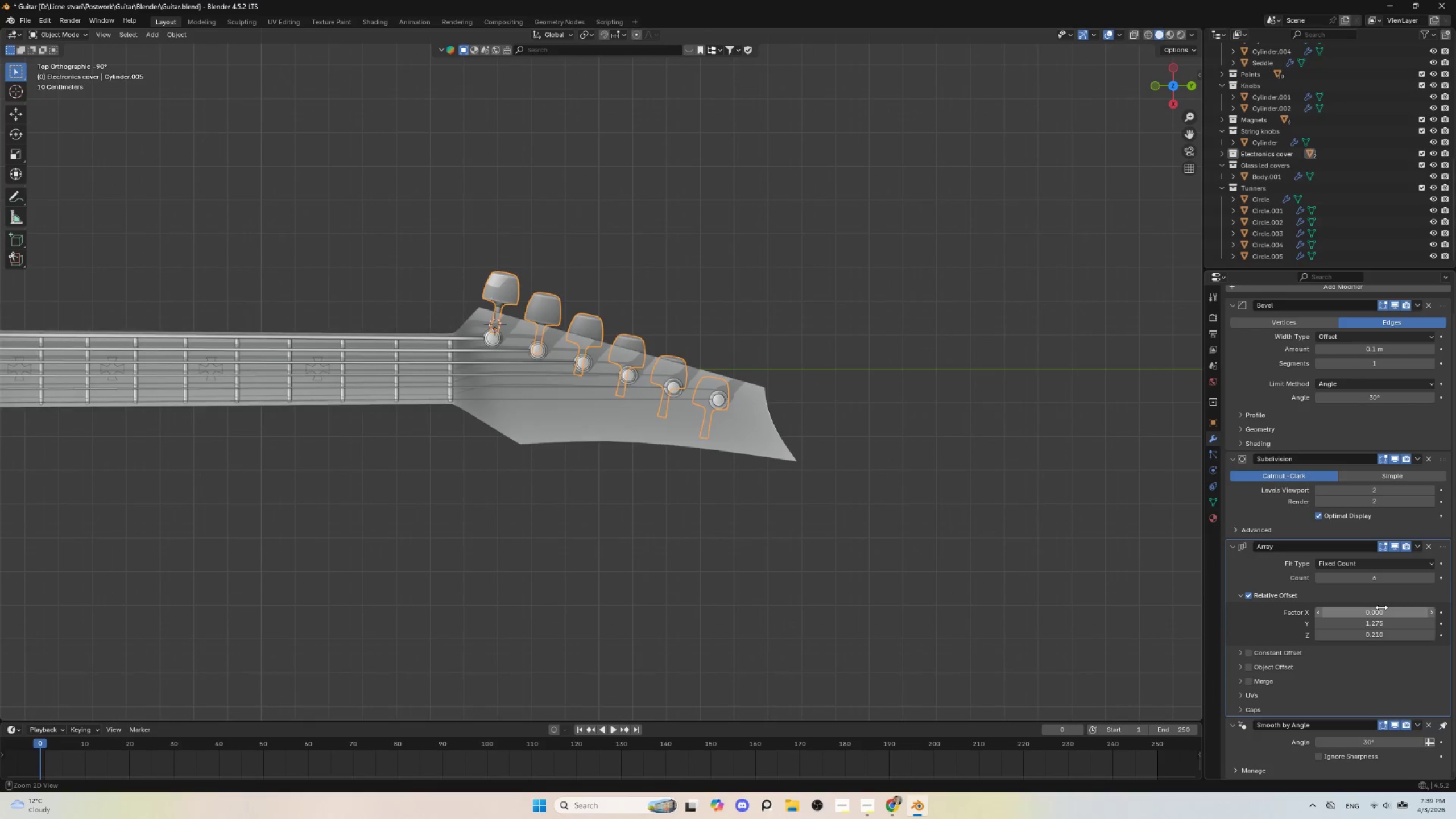 
key(Control+Z)
 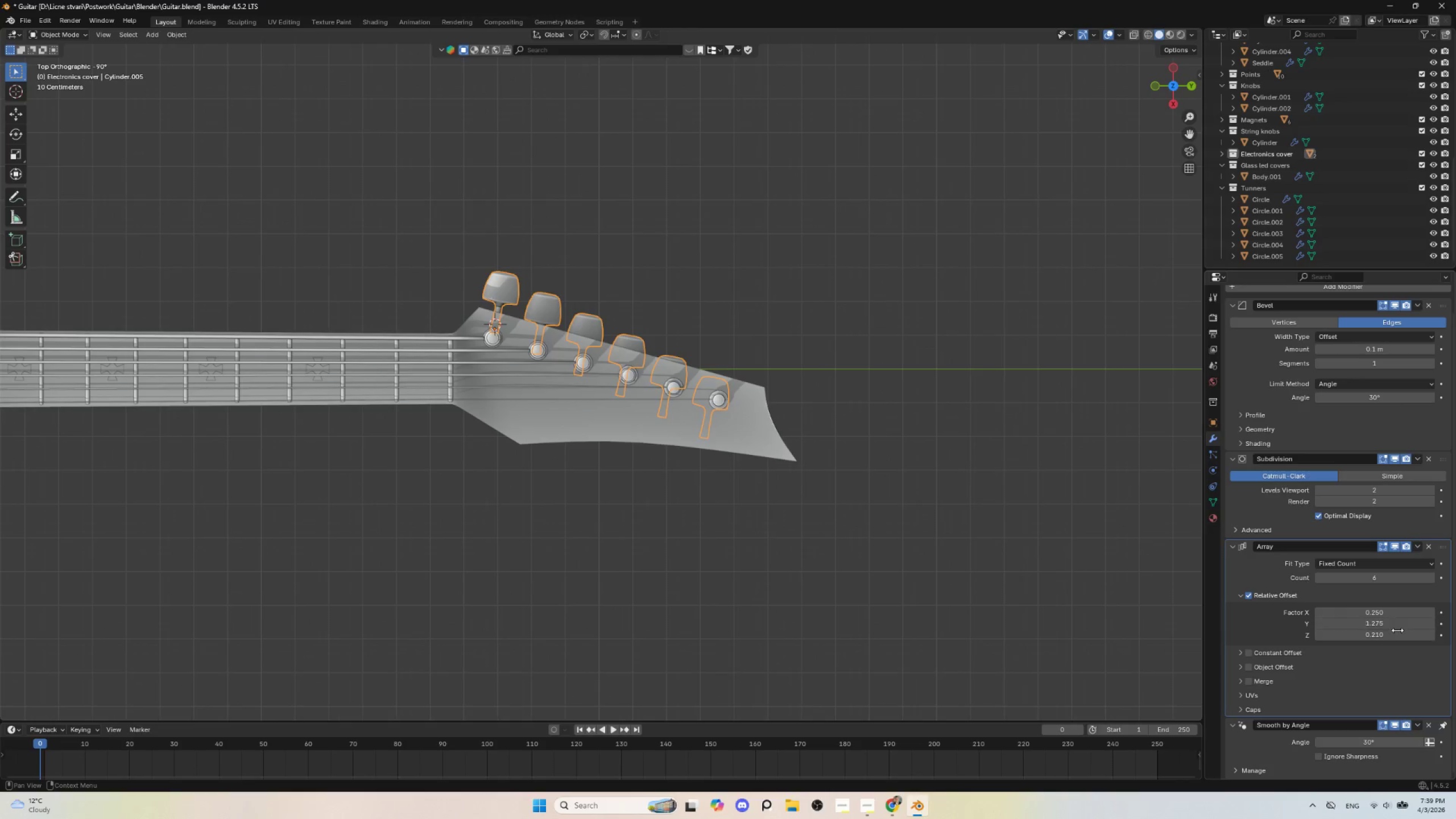 
hold_key(key=ShiftLeft, duration=1.5)
left_click_drag(start_coordinate=[1385, 631], to_coordinate=[215, 629])
 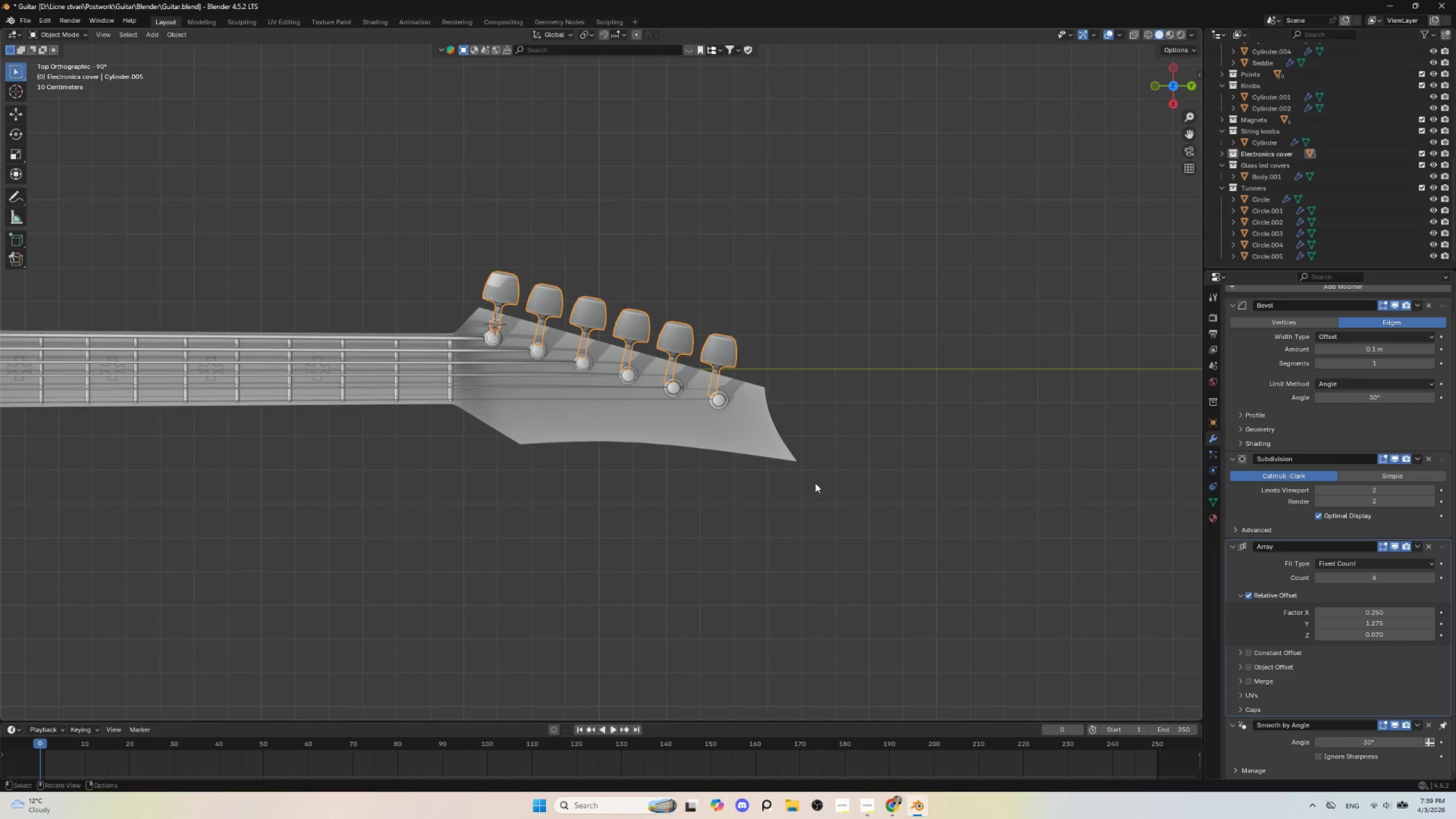 
hold_key(key=ShiftLeft, duration=1.52)
 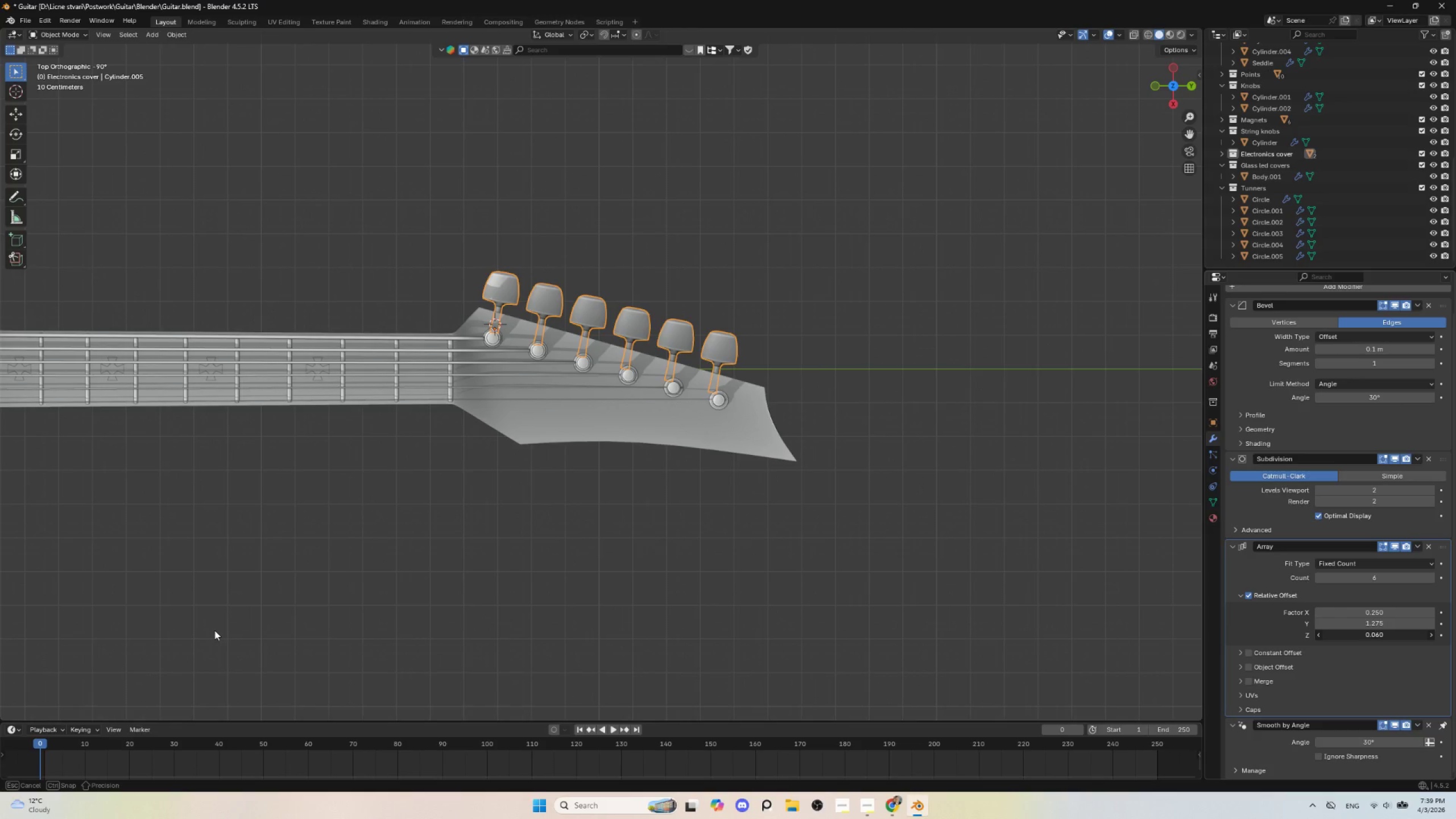 
hold_key(key=ShiftLeft, duration=1.51)
 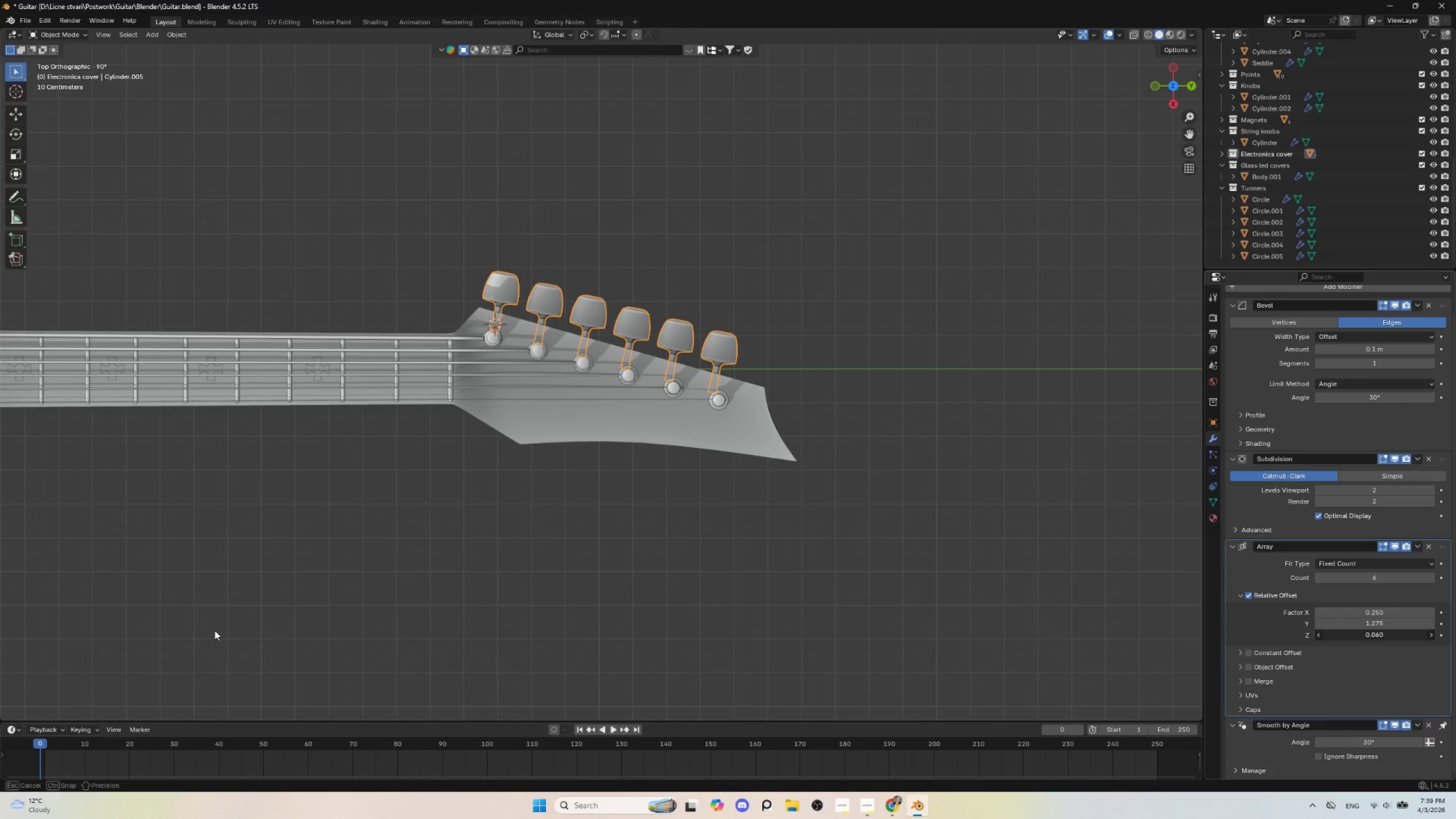 
hold_key(key=ShiftLeft, duration=1.52)
 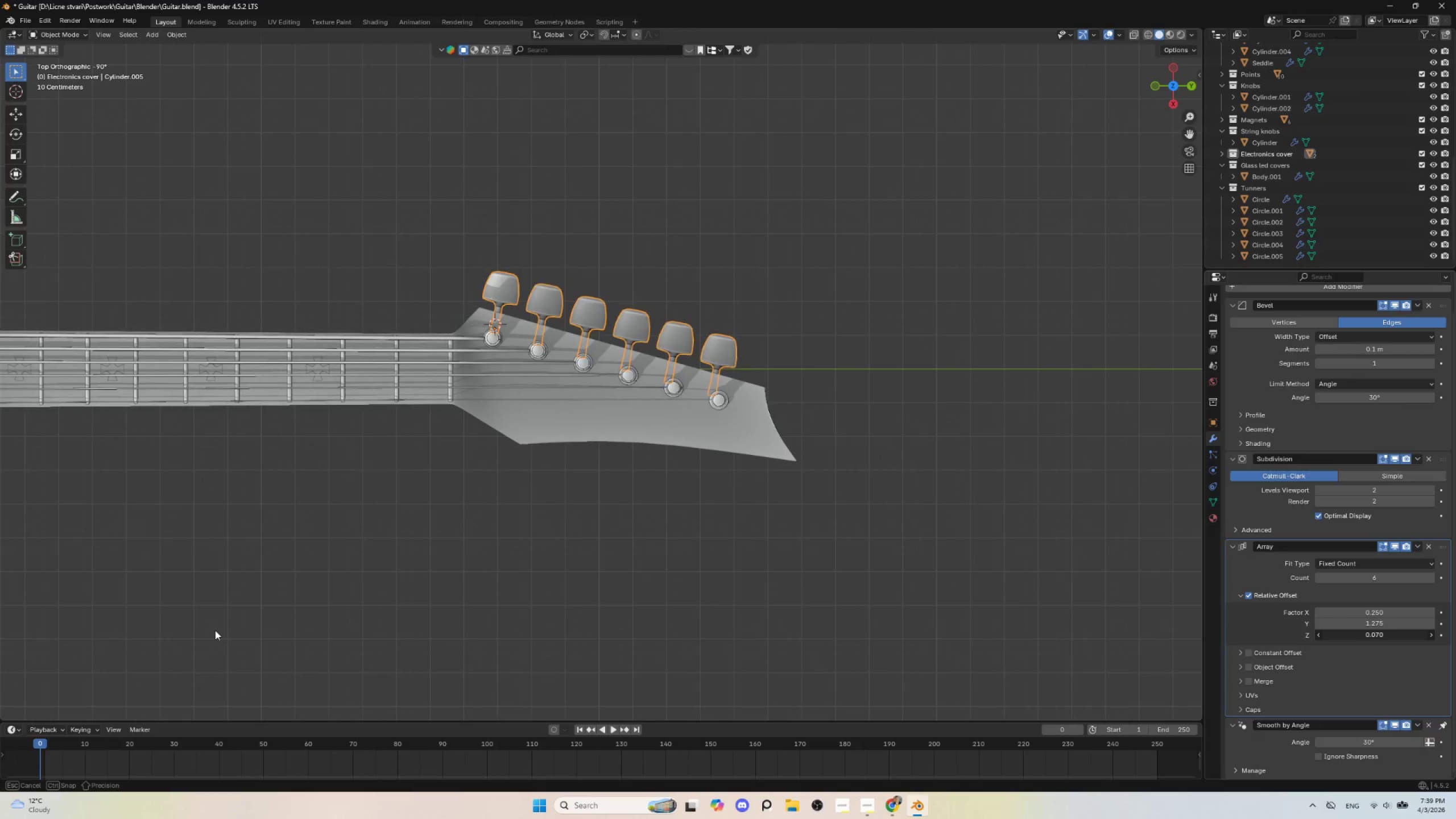 
hold_key(key=ShiftLeft, duration=1.51)
 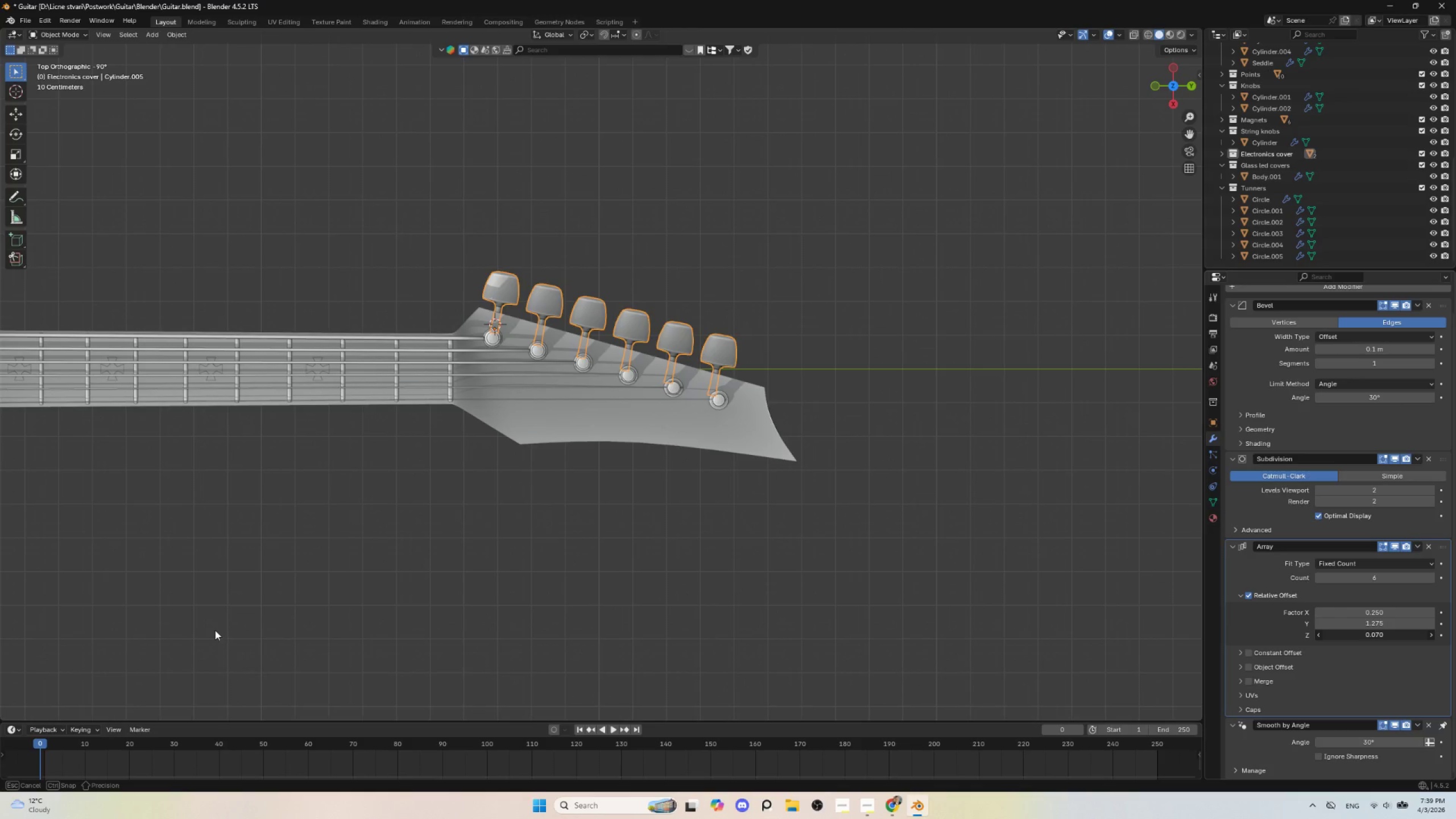 
hold_key(key=ShiftLeft, duration=1.53)
 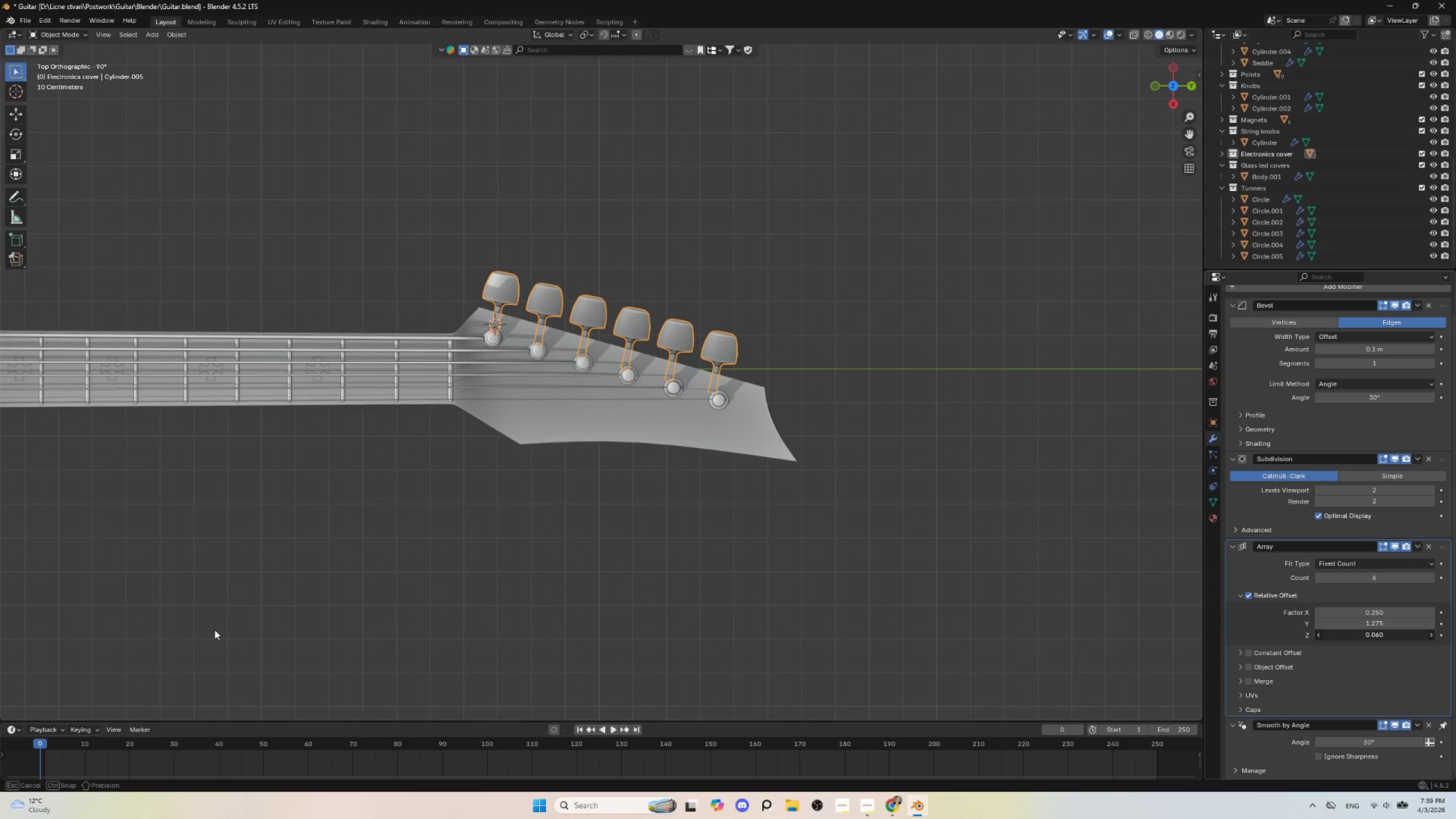 
hold_key(key=ShiftLeft, duration=1.5)
 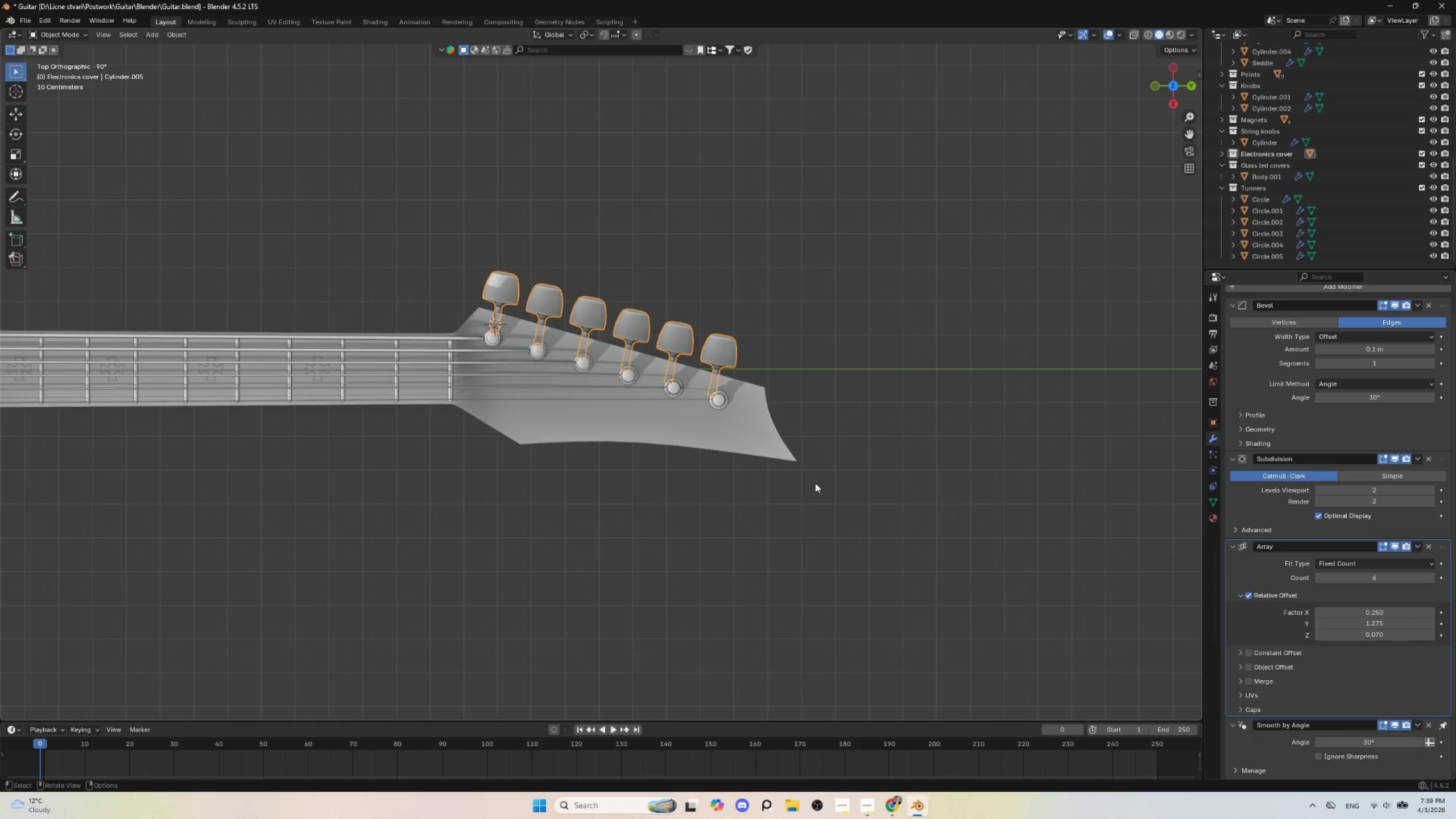 
key(Shift+ShiftLeft)
 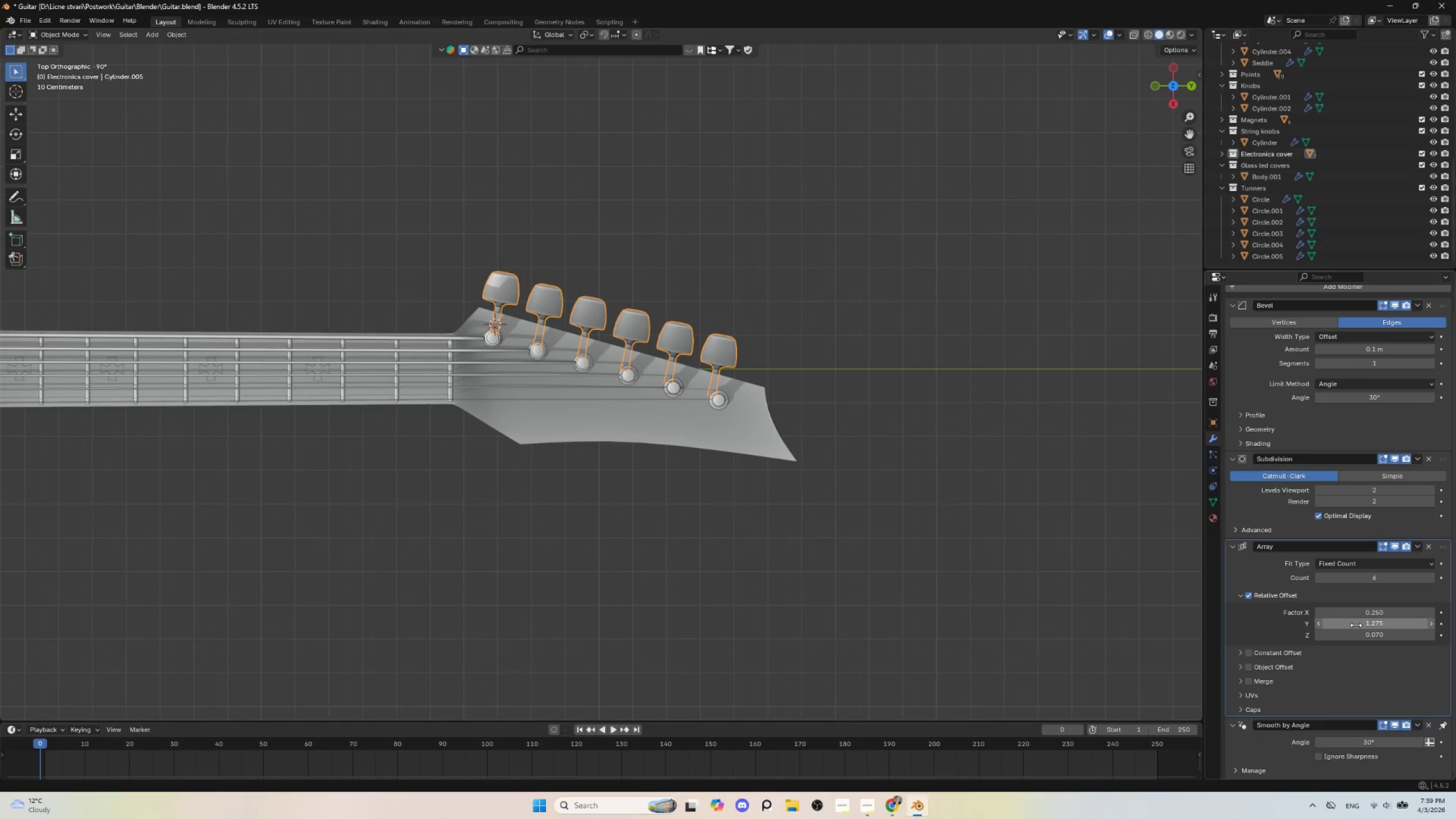 
key(Shift+ShiftLeft)
 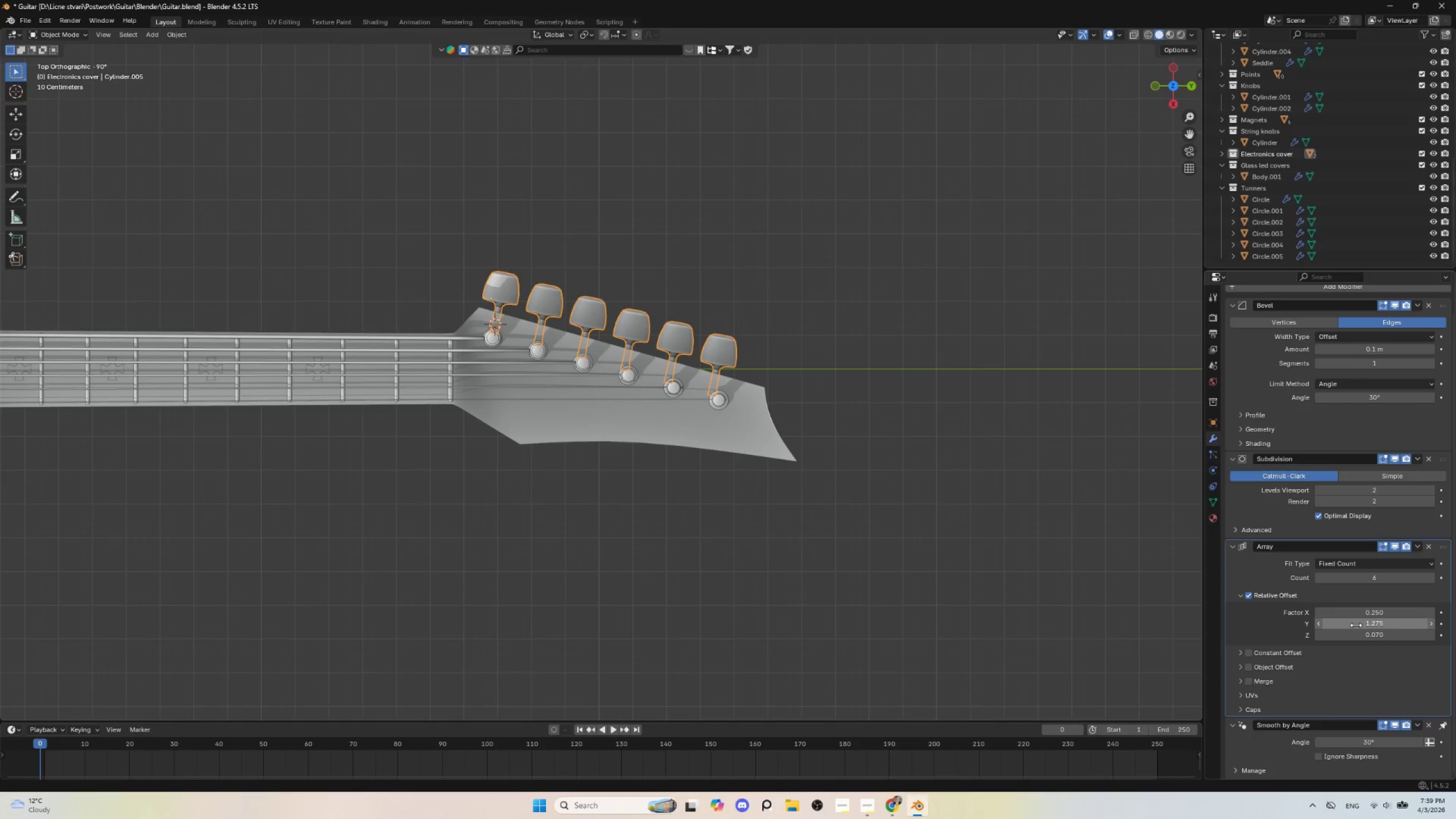 
key(Shift+ShiftLeft)
 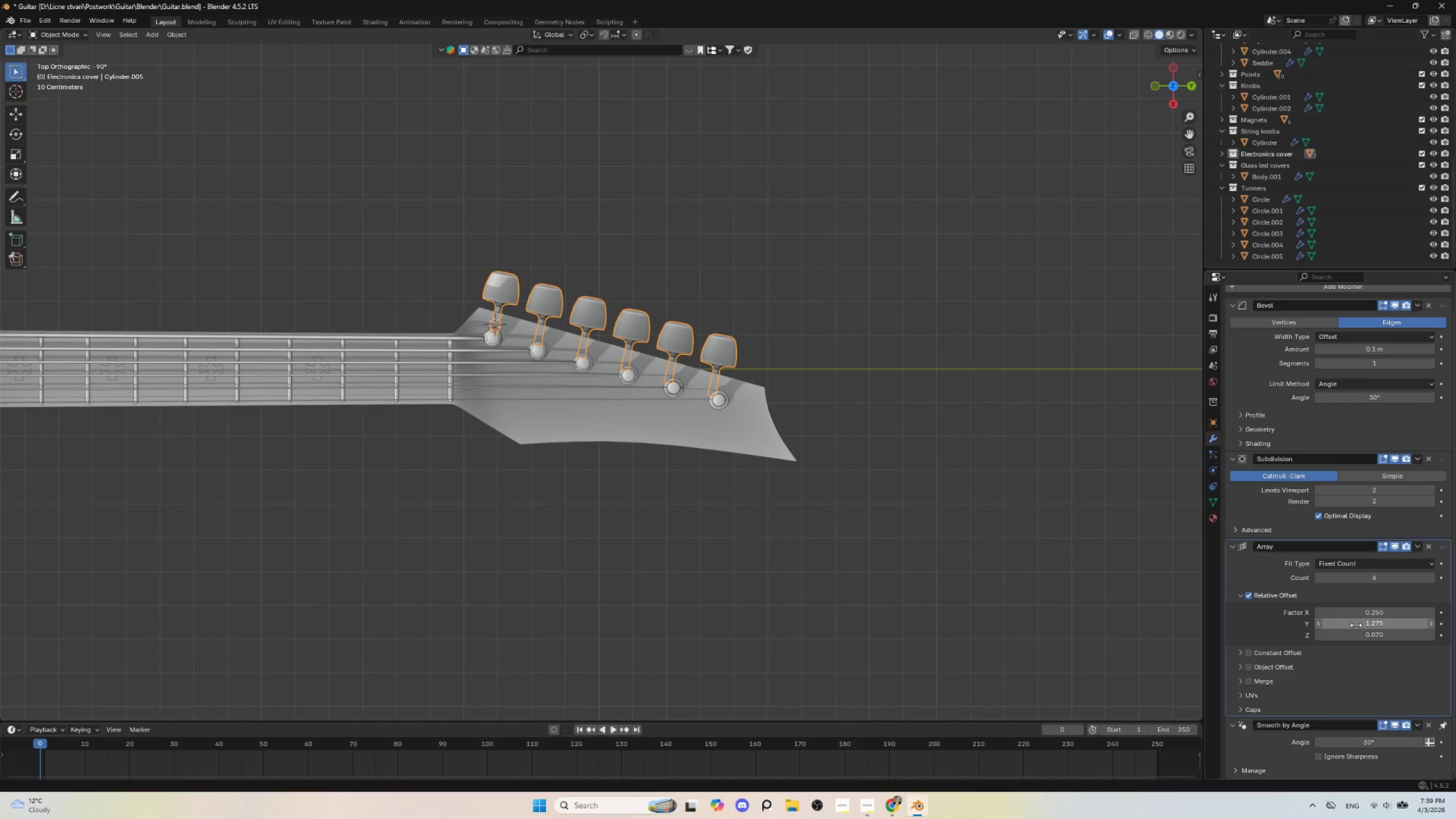 
key(Shift+ShiftLeft)
 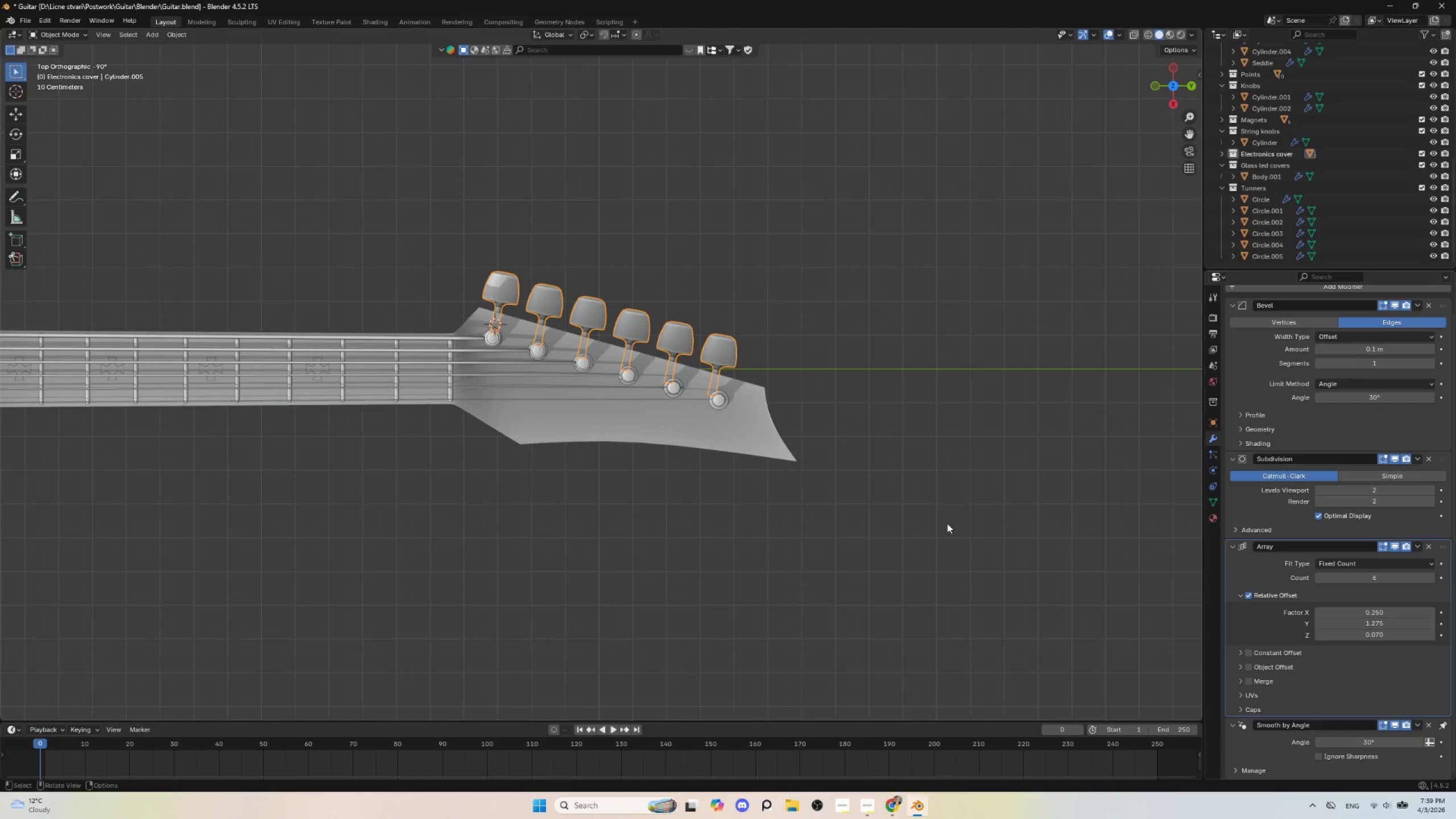 
hold_key(key=ShiftLeft, duration=1.94)
scroll: coordinate [815, 483], scroll_direction: up, amount: 2.0
 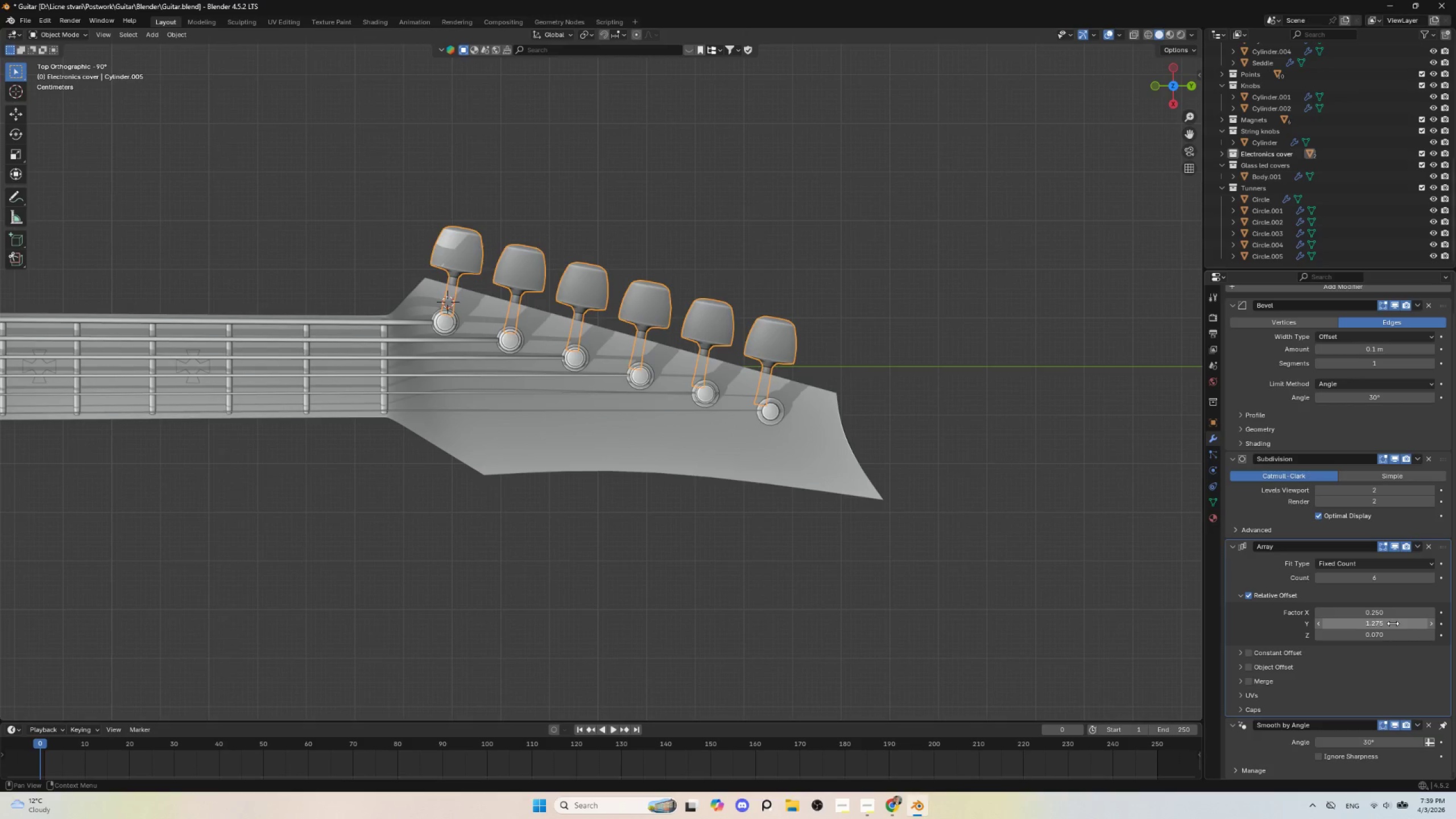 
hold_key(key=ShiftLeft, duration=1.5)
left_click_drag(start_coordinate=[1382, 622], to_coordinate=[221, 621])
 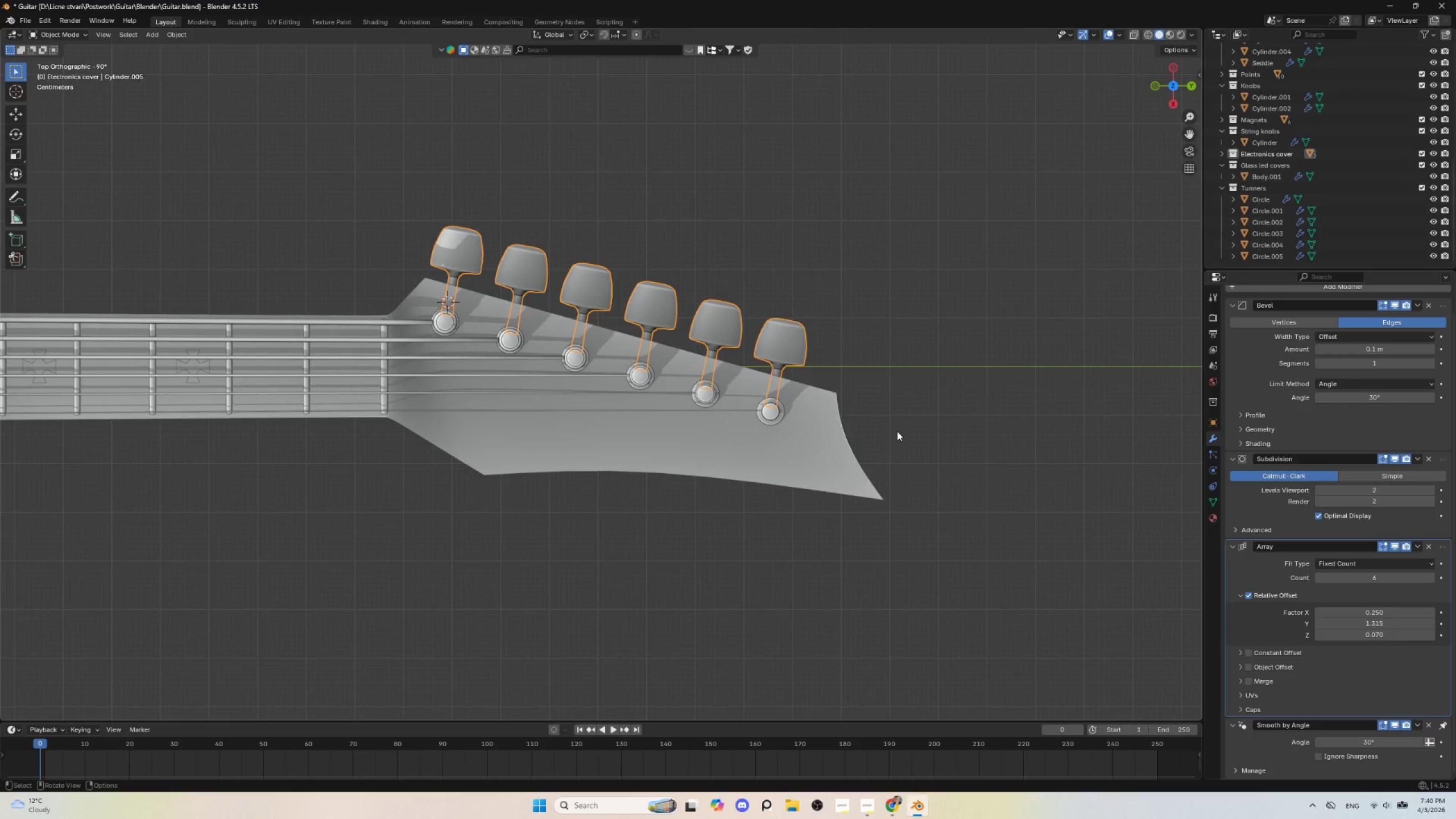 
hold_key(key=ShiftLeft, duration=1.52)
 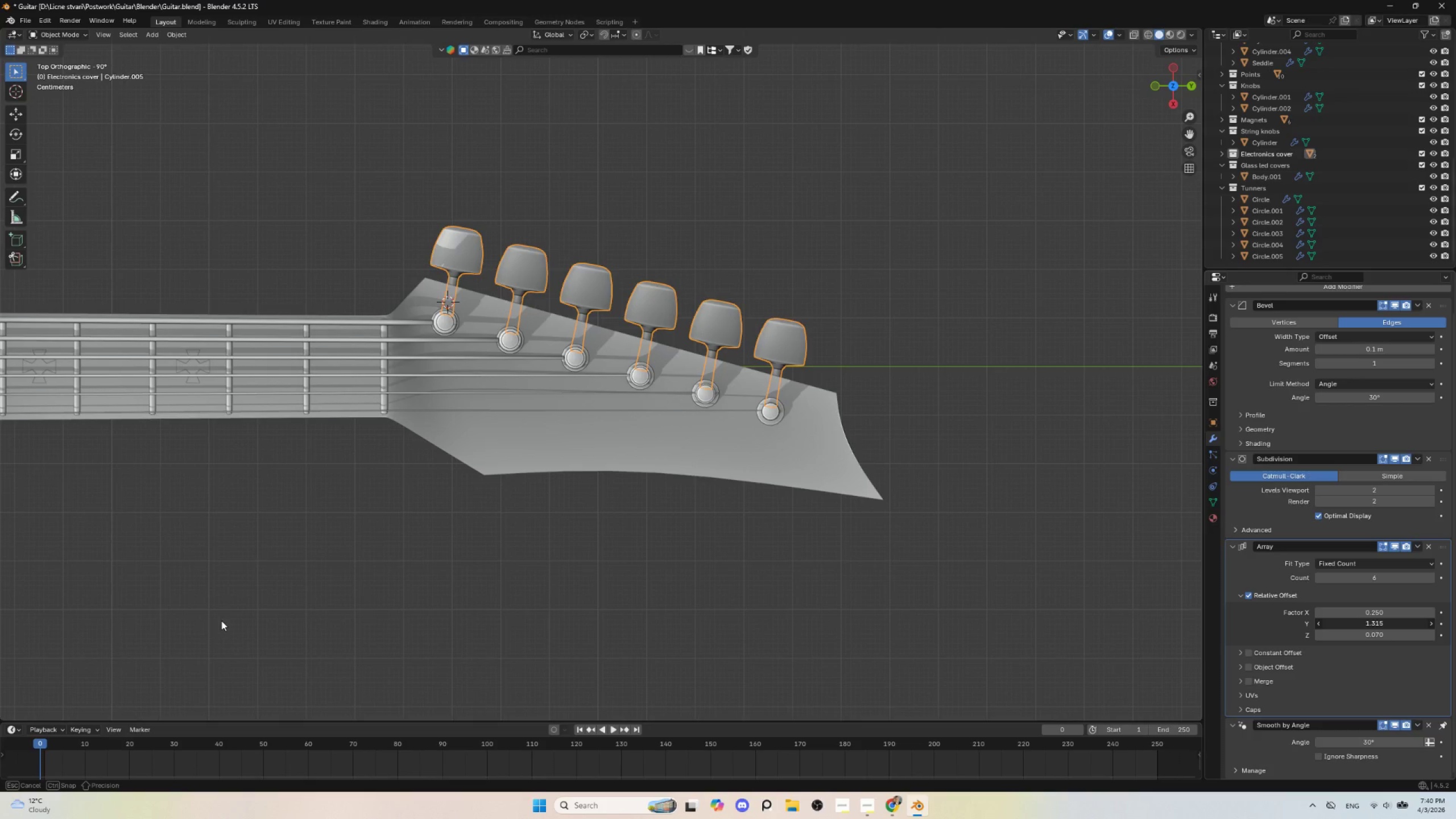 
hold_key(key=ShiftLeft, duration=1.19)
 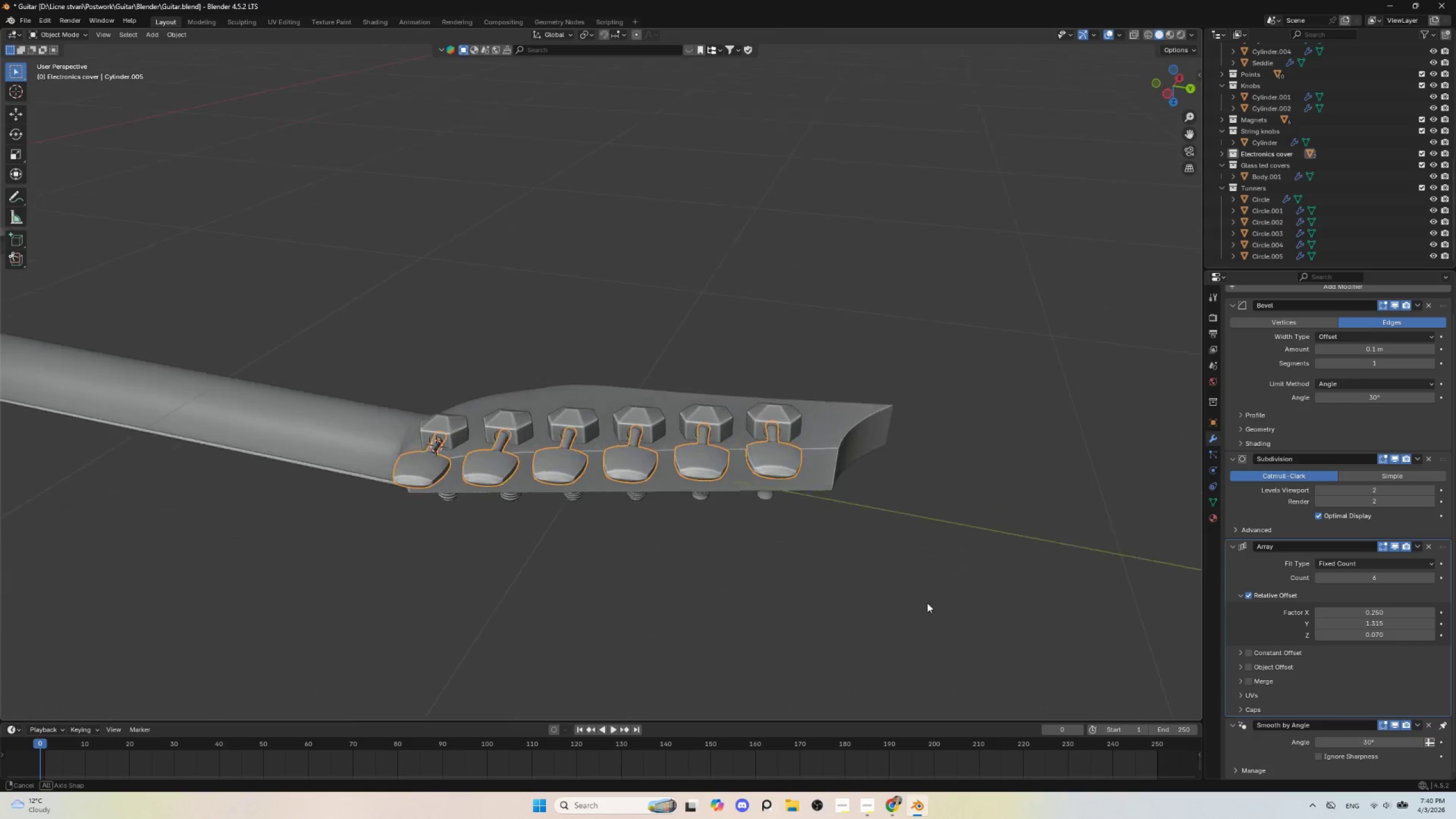 
scroll: coordinate [885, 583], scroll_direction: up, amount: 4.0
 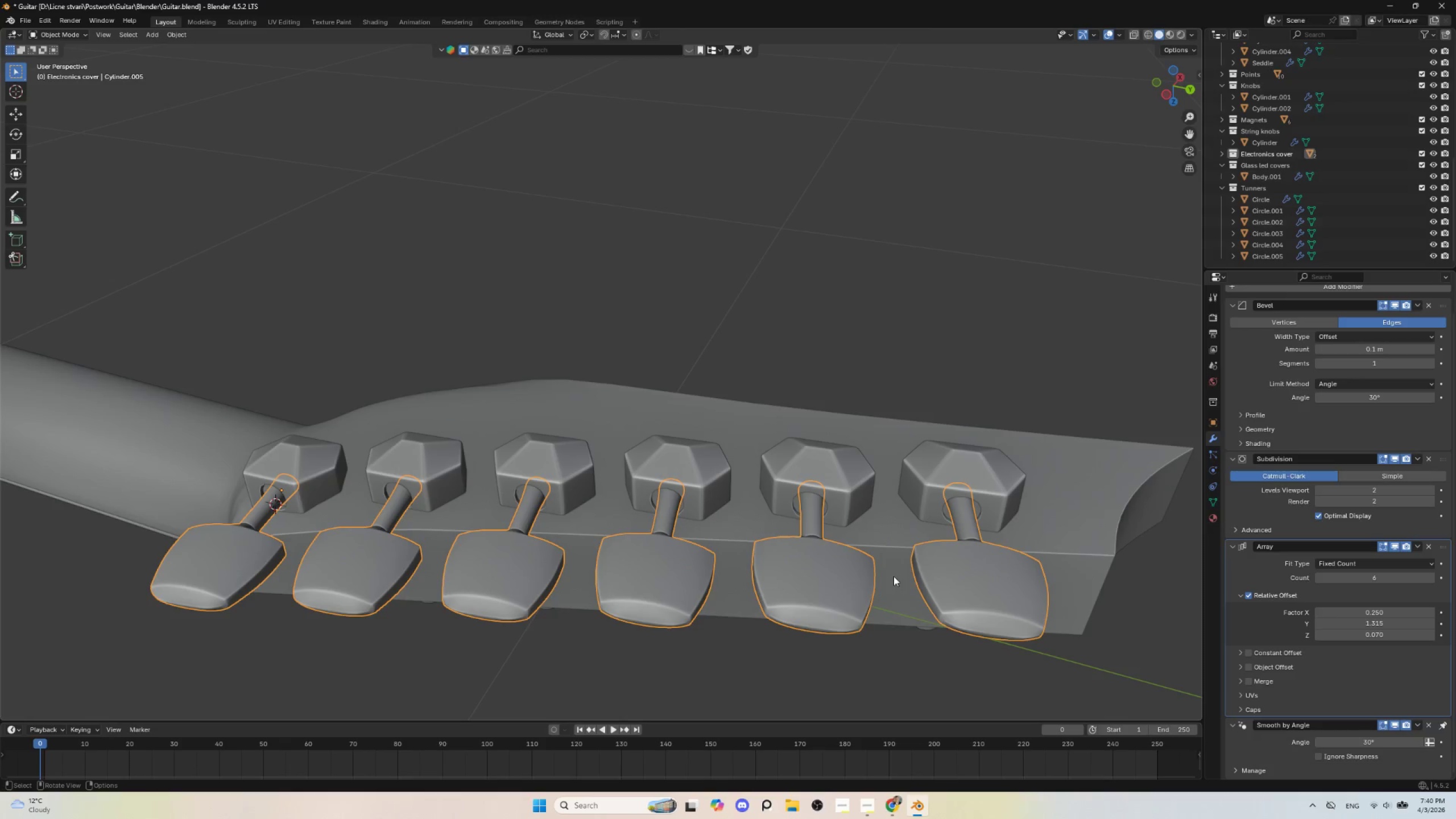 
hold_key(key=ShiftLeft, duration=0.64)
 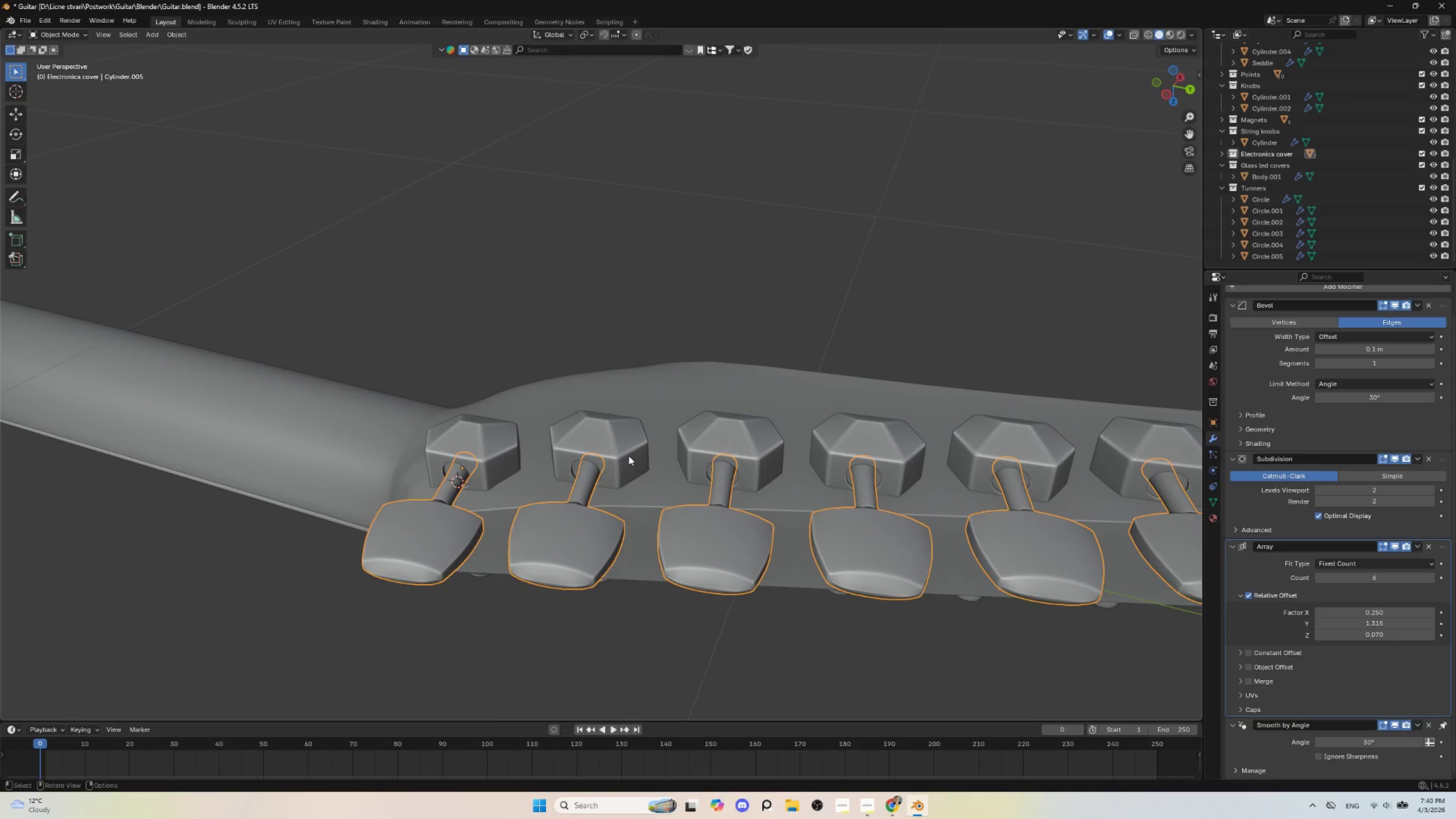 
left_click([627, 455])
 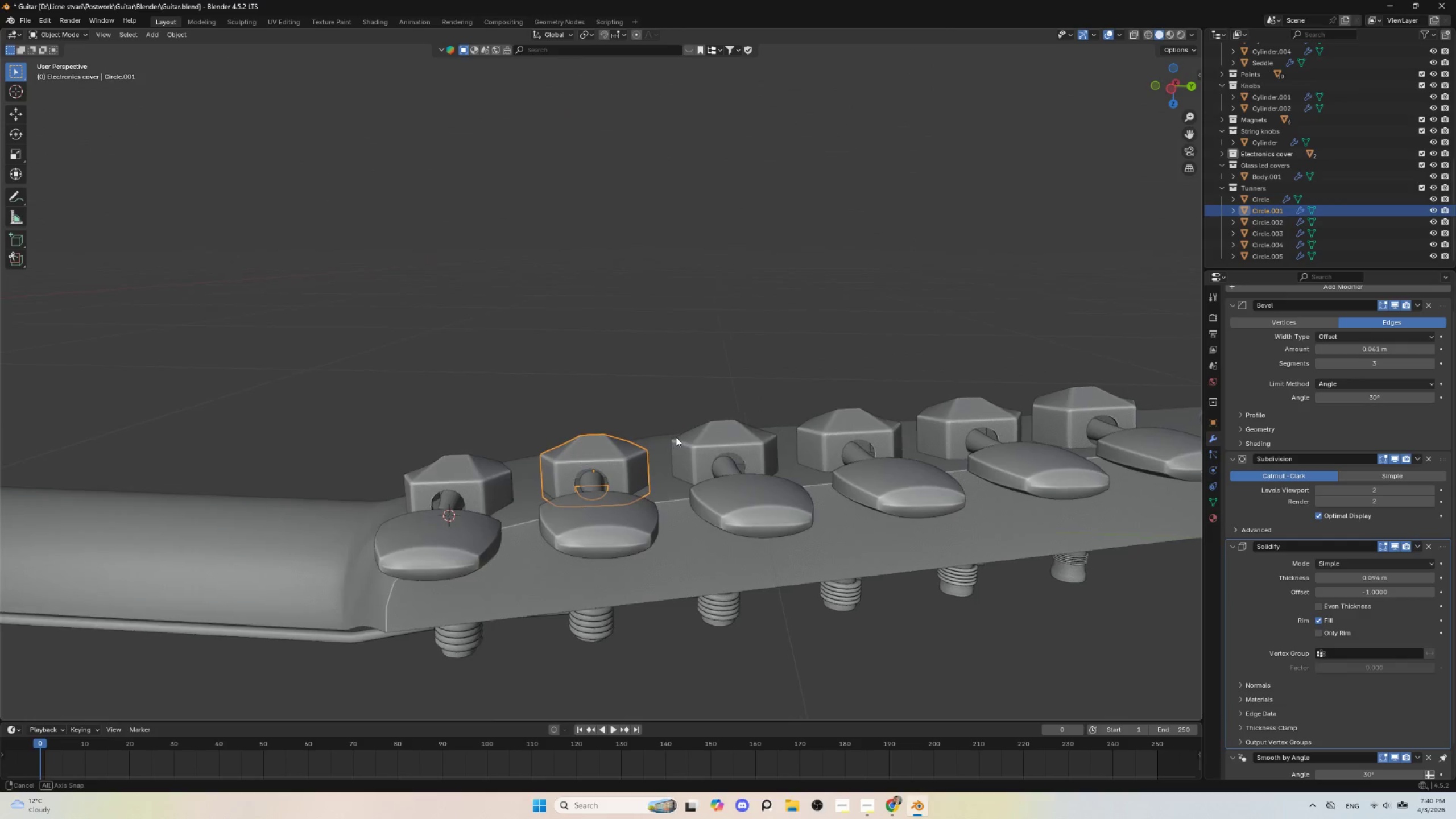 
hold_key(key=AltLeft, duration=0.44)
 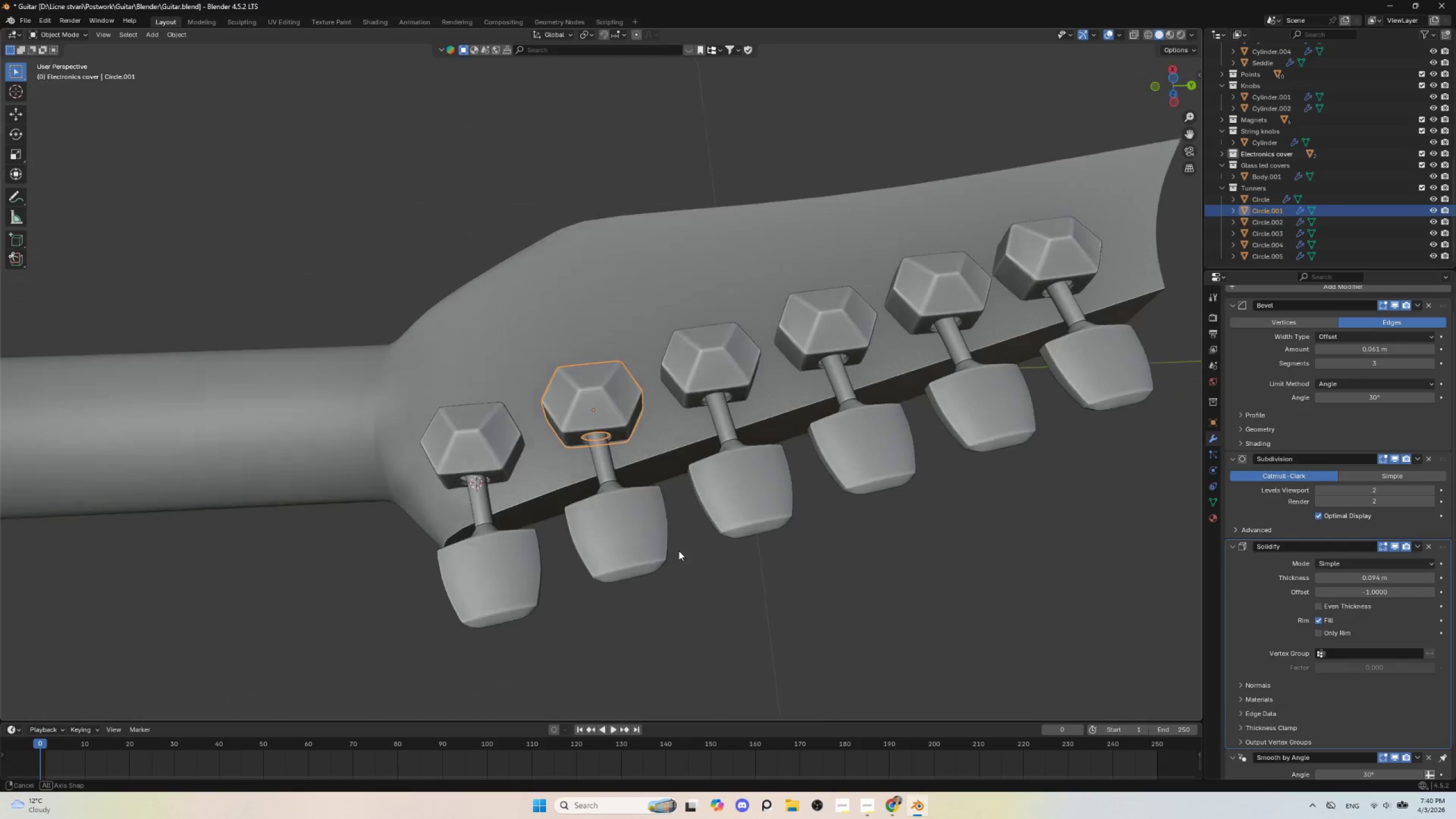 
hold_key(key=AltLeft, duration=0.48)
 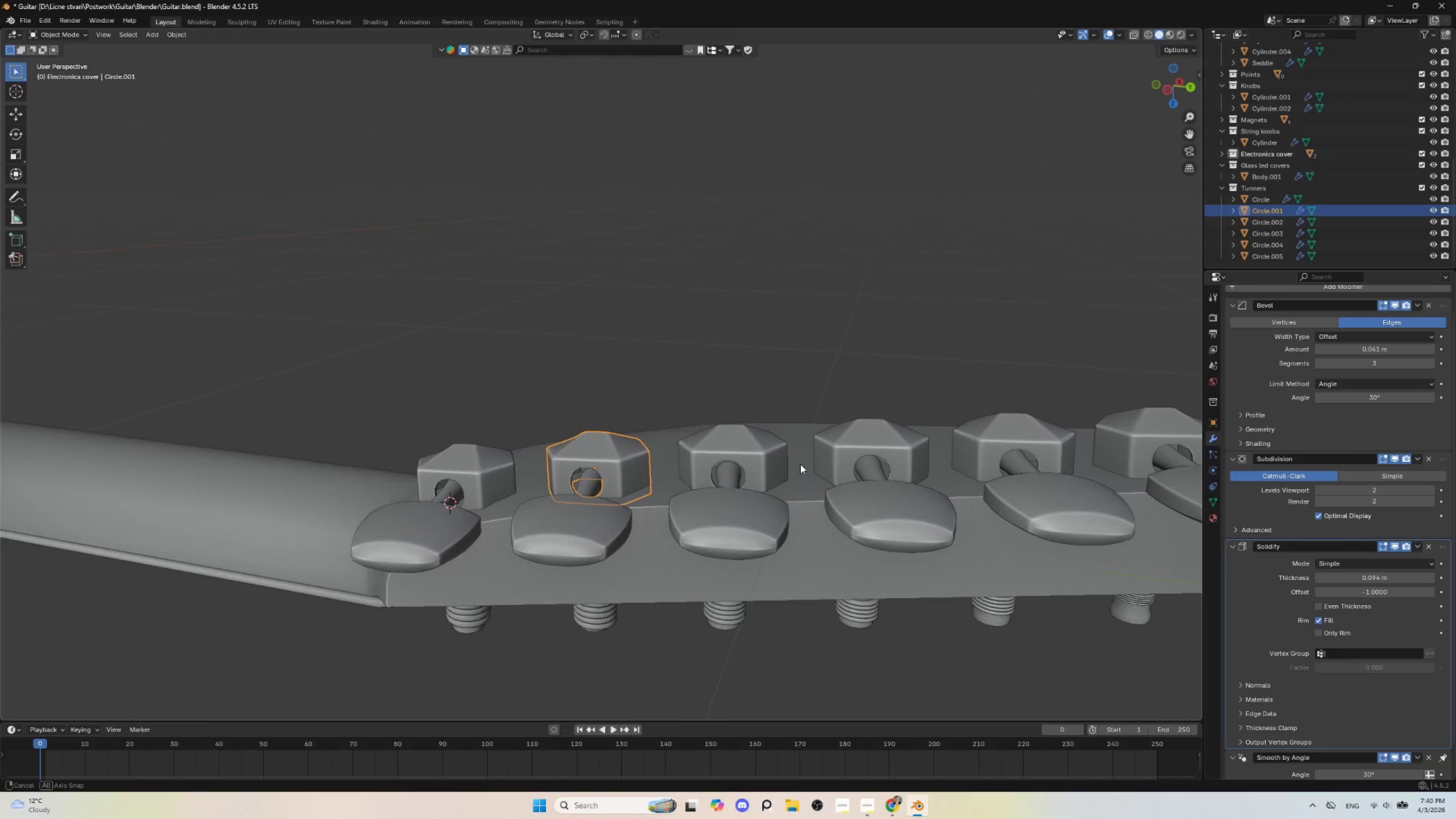 
scroll: coordinate [788, 485], scroll_direction: down, amount: 5.0
 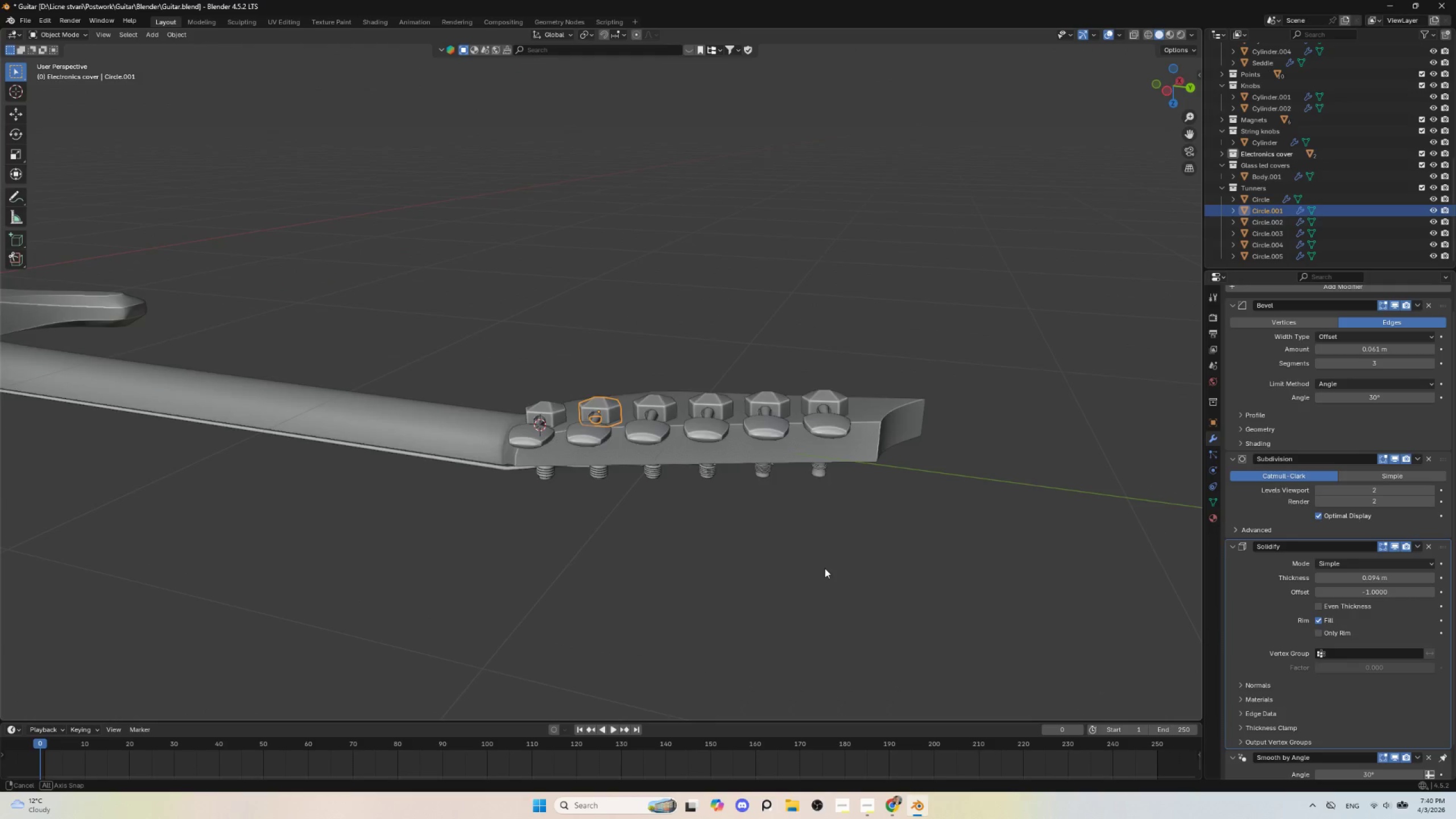 
hold_key(key=AltLeft, duration=0.47)
 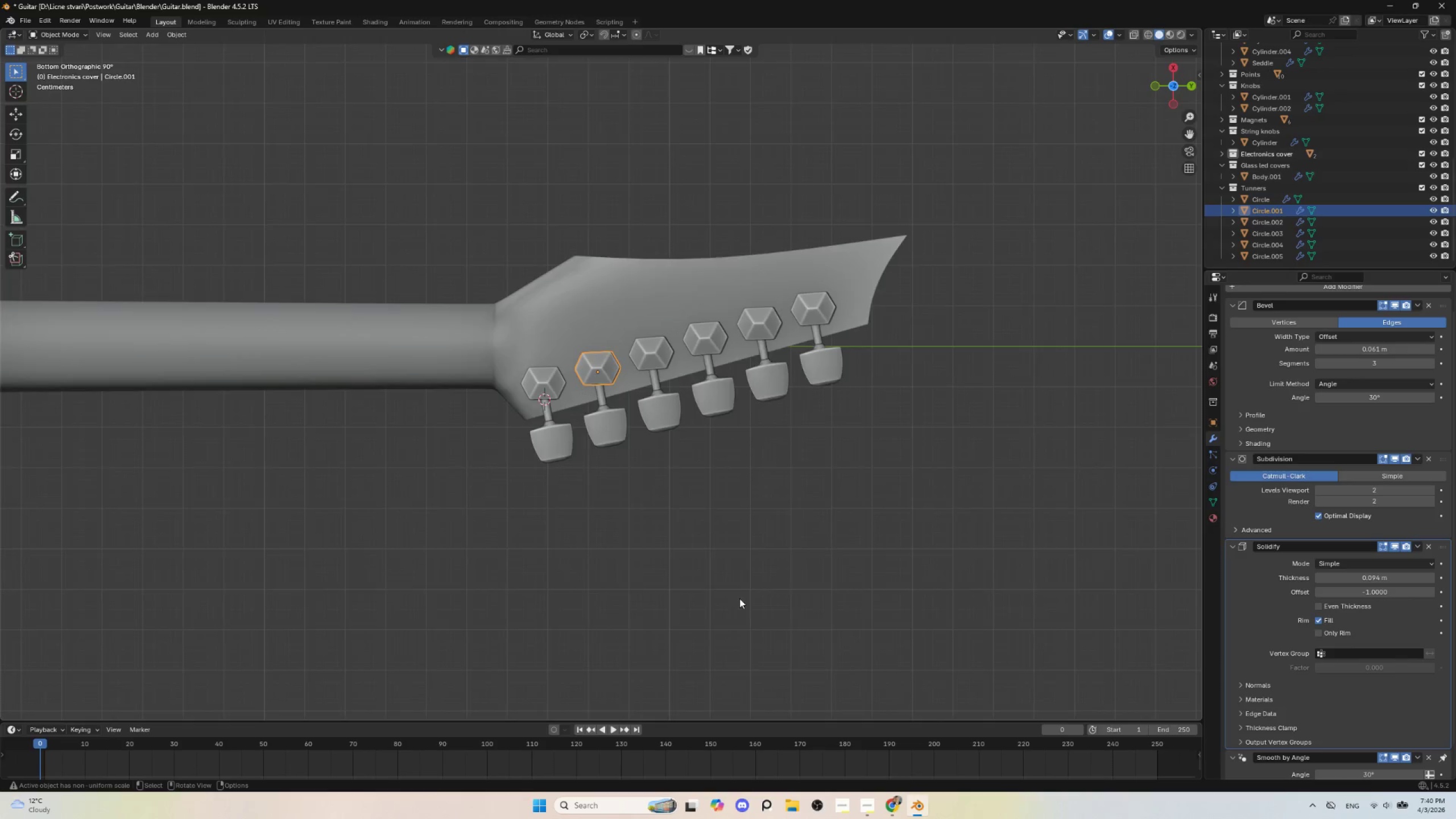 
scroll: coordinate [735, 589], scroll_direction: up, amount: 2.0
 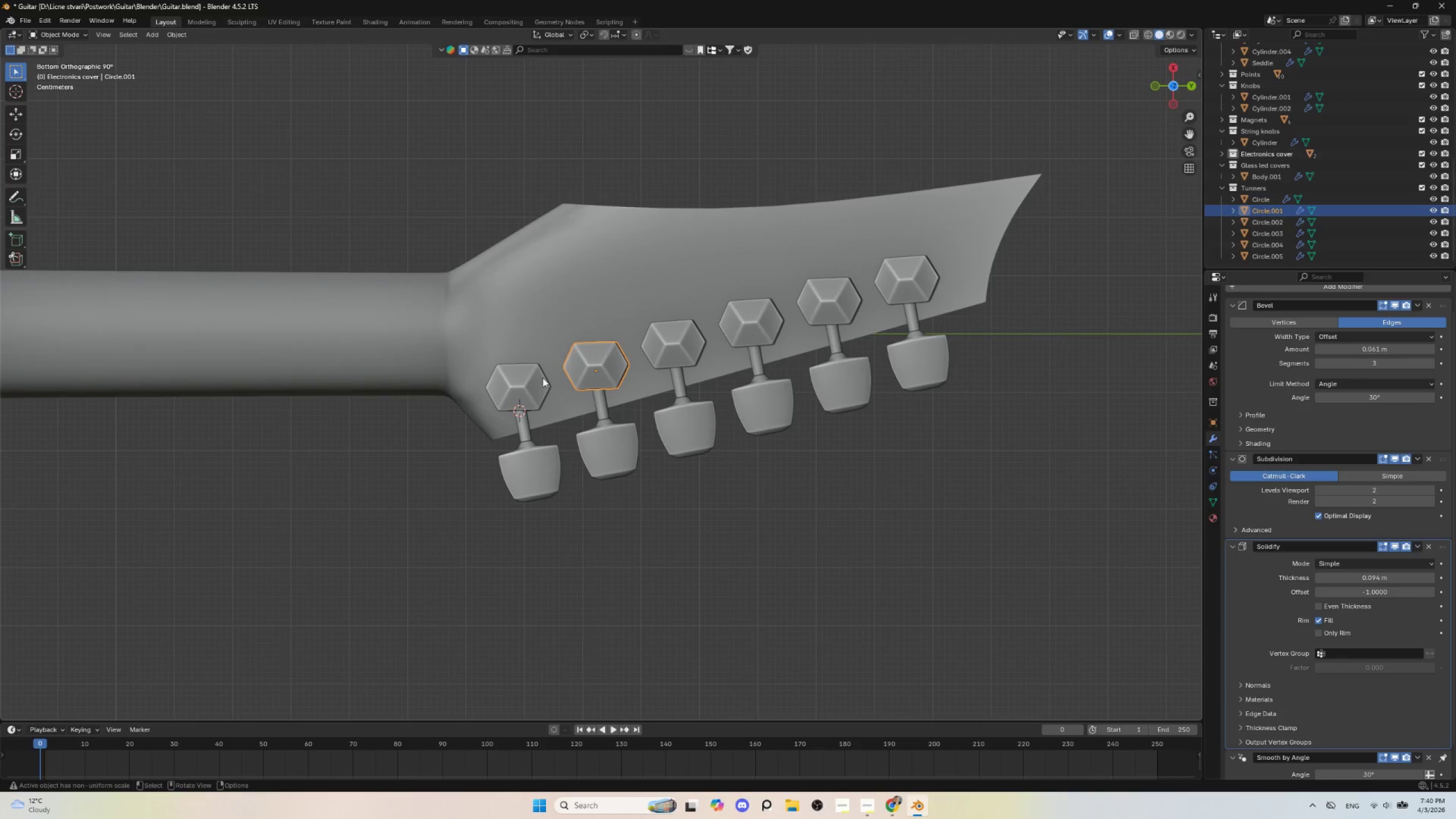 
left_click([536, 374])
 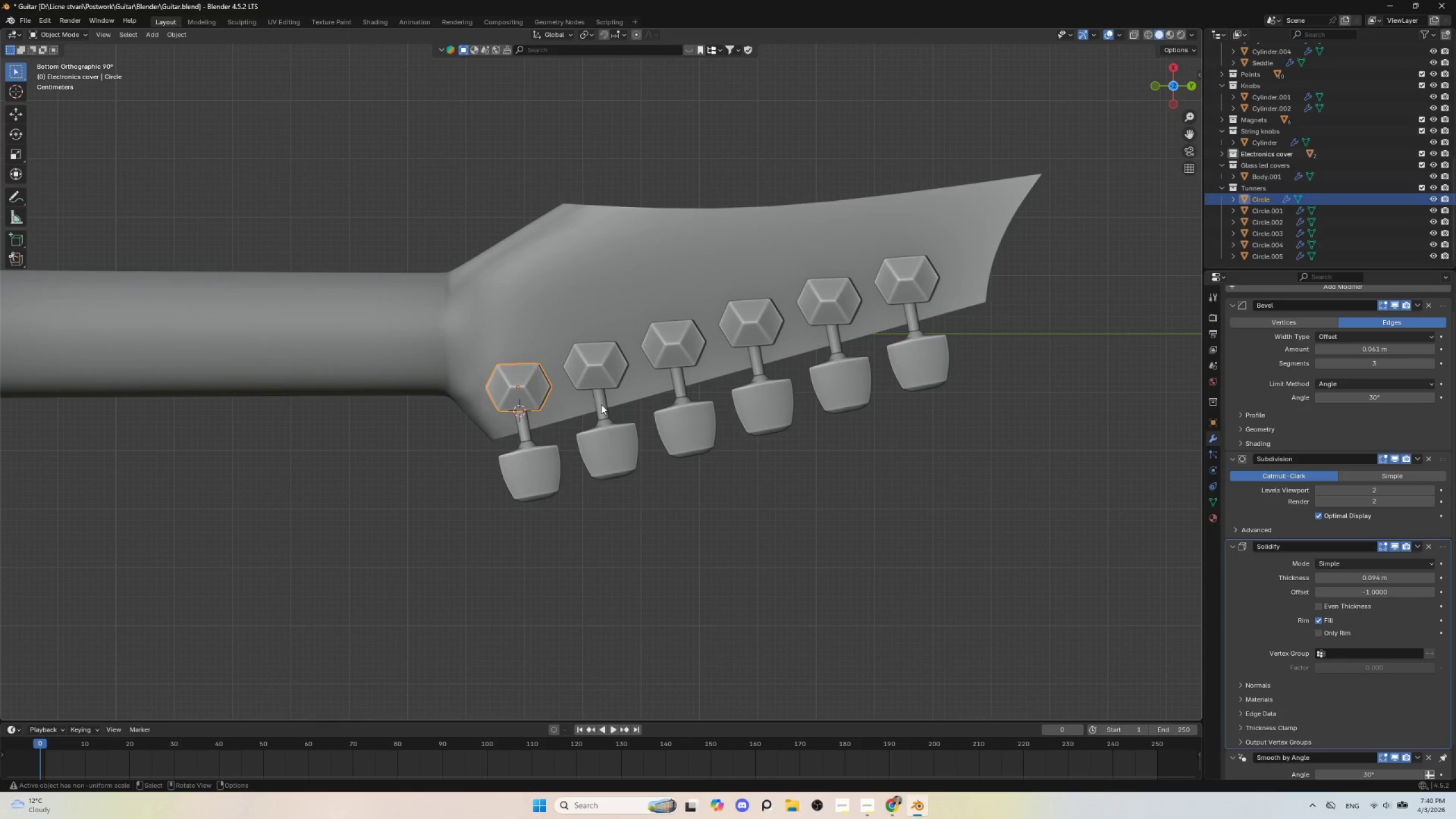 
key(R)
 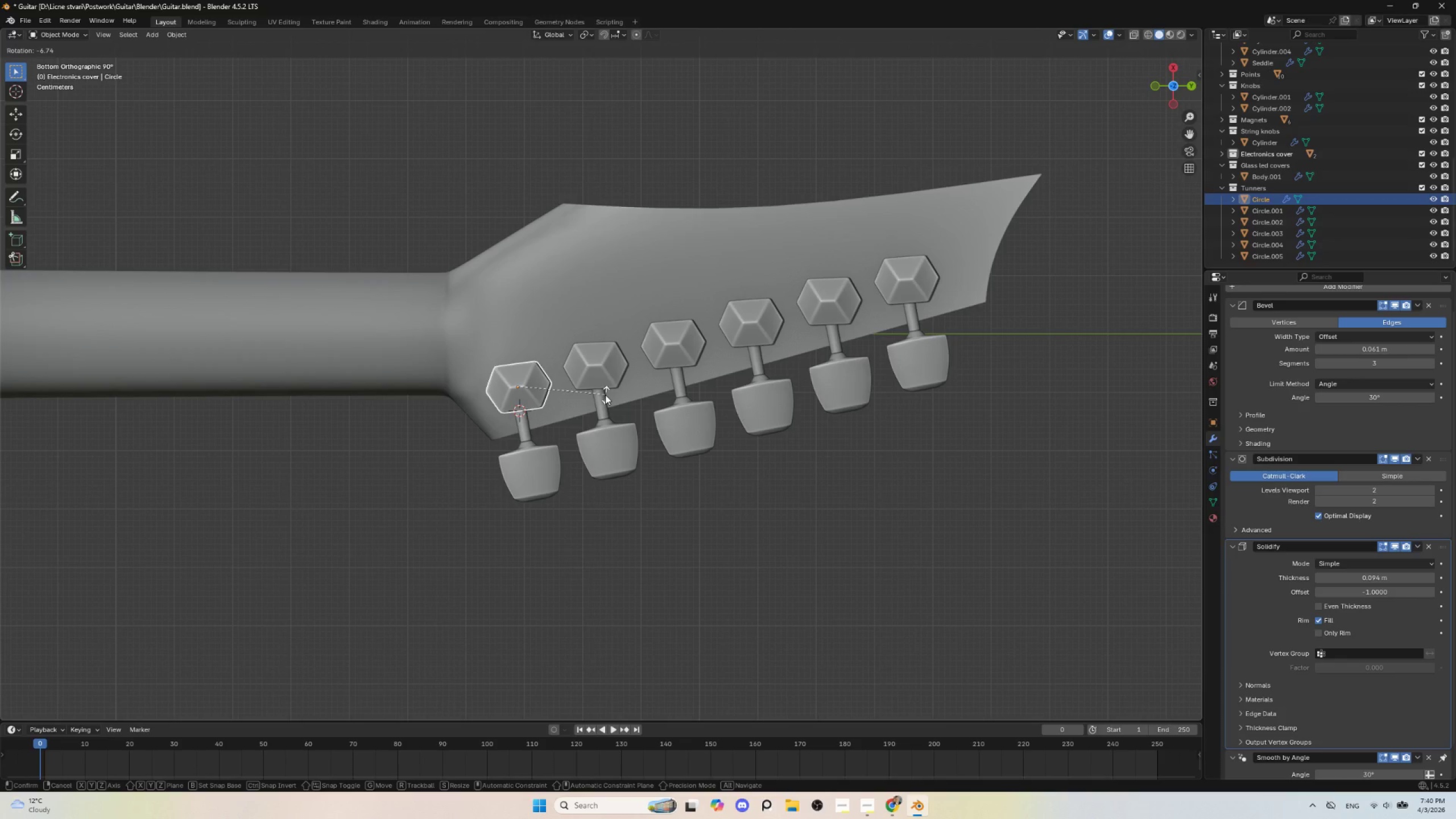 
left_click([605, 395])
 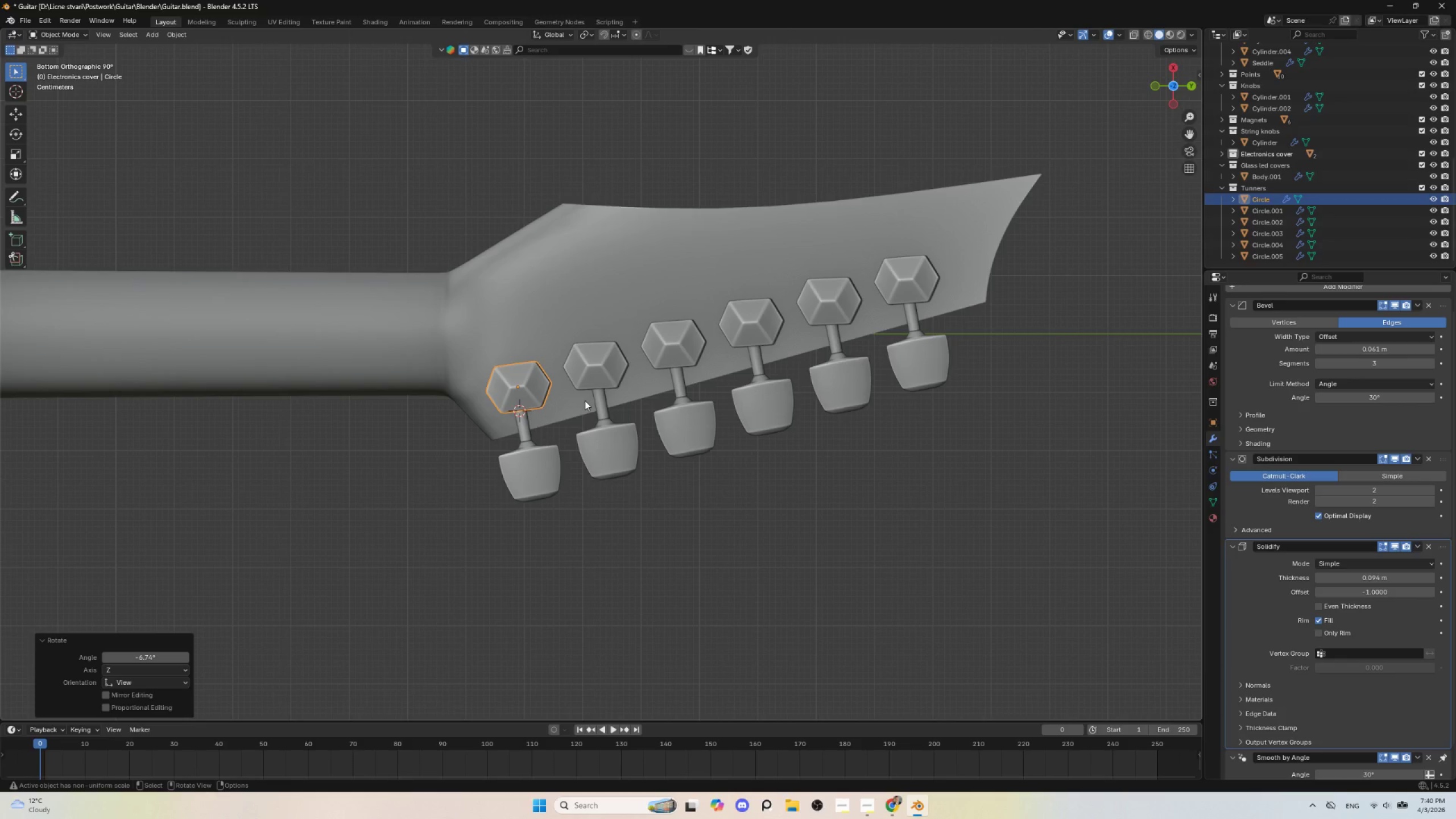 
key(G)
 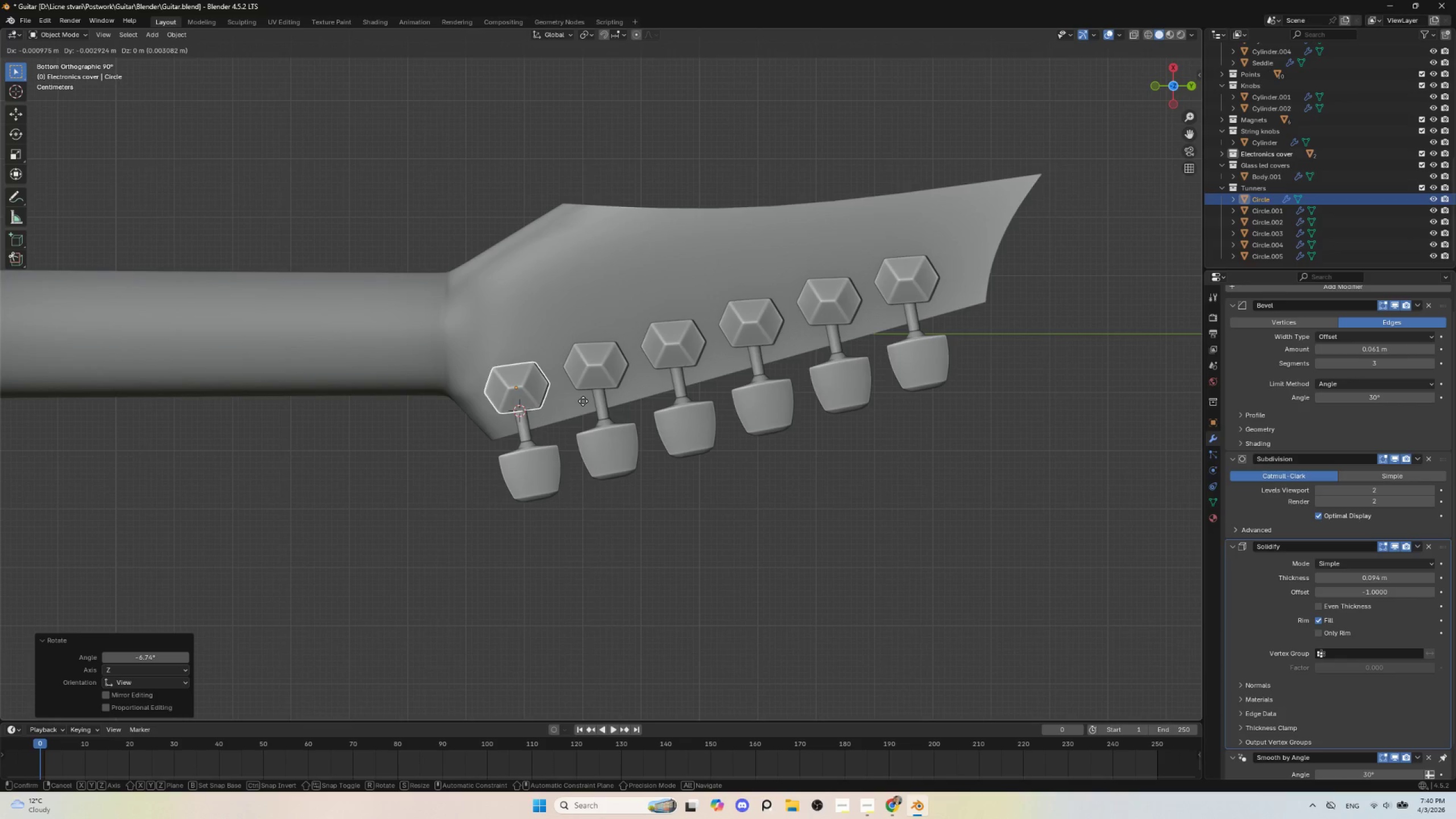 
left_click([583, 401])
 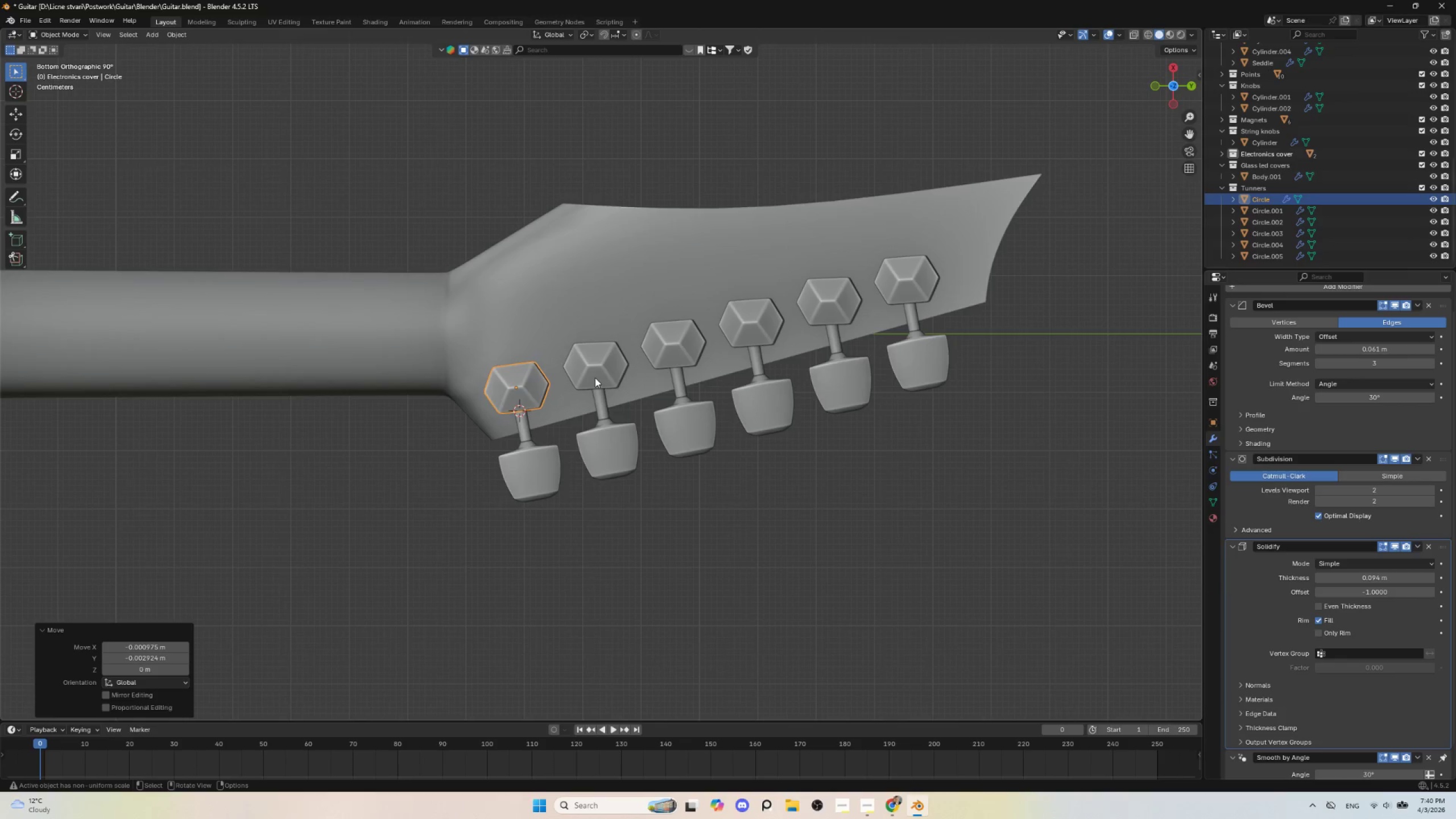 
left_click([599, 371])
 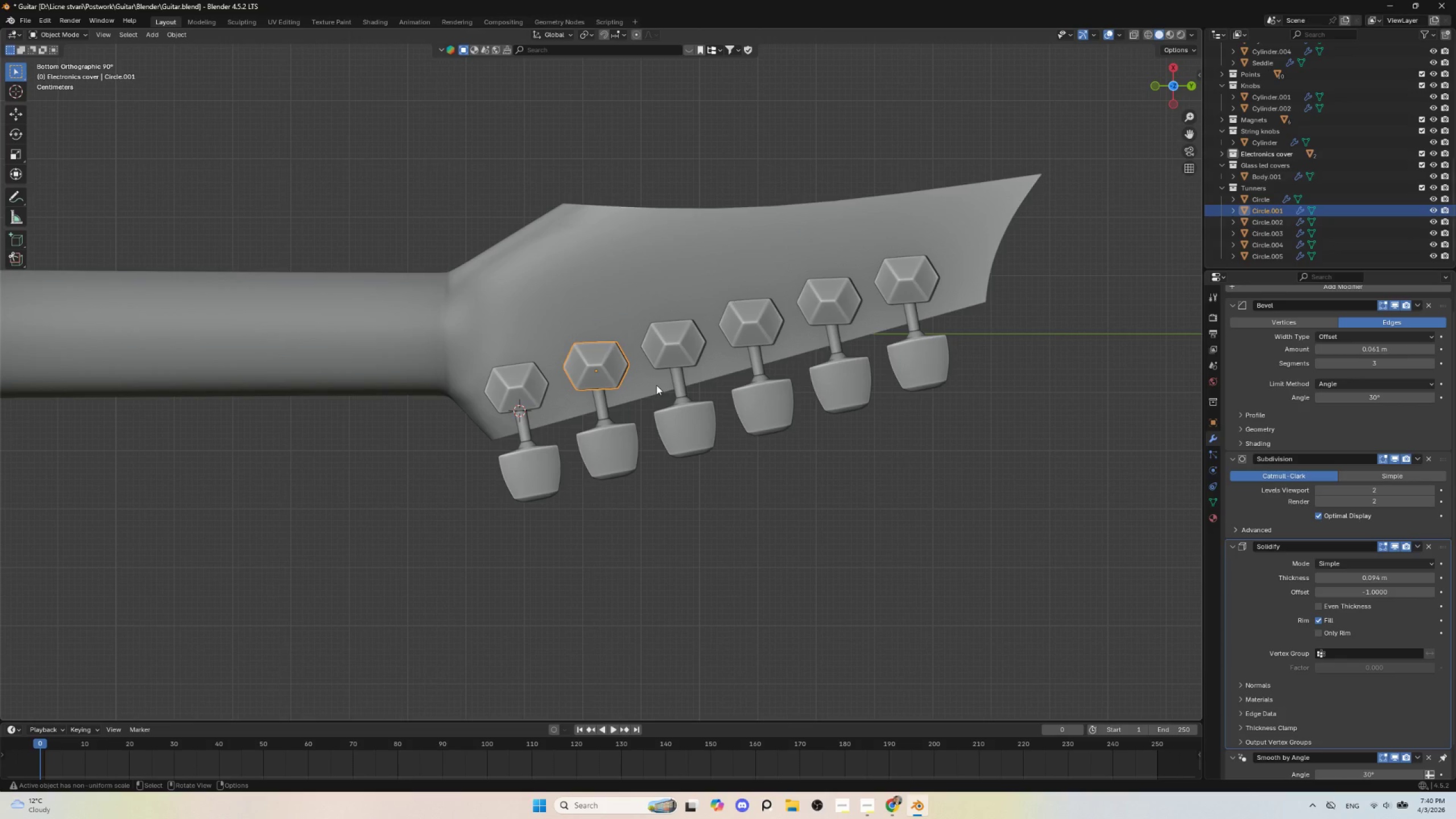 
key(R)
 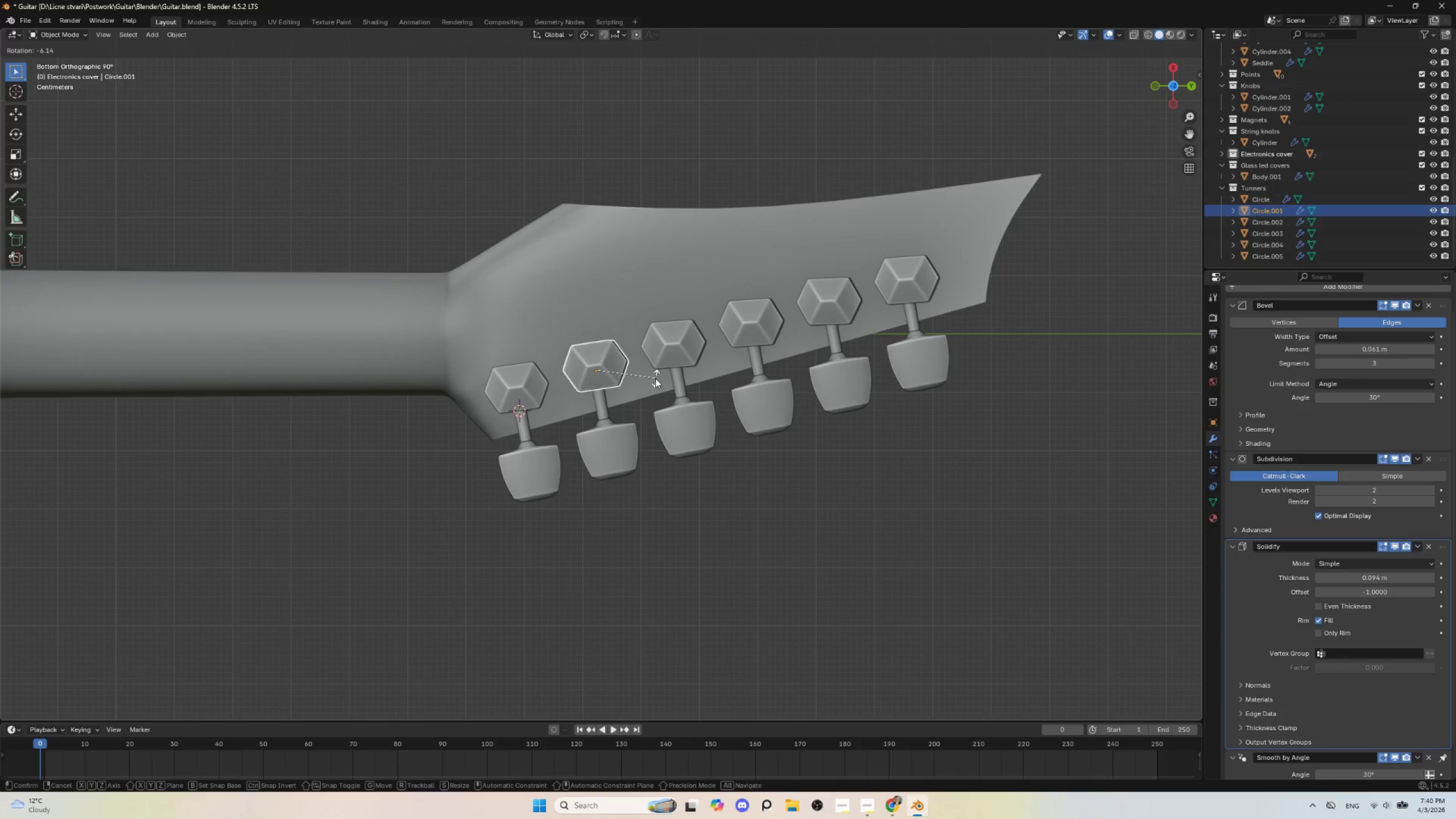 
left_click([655, 377])
 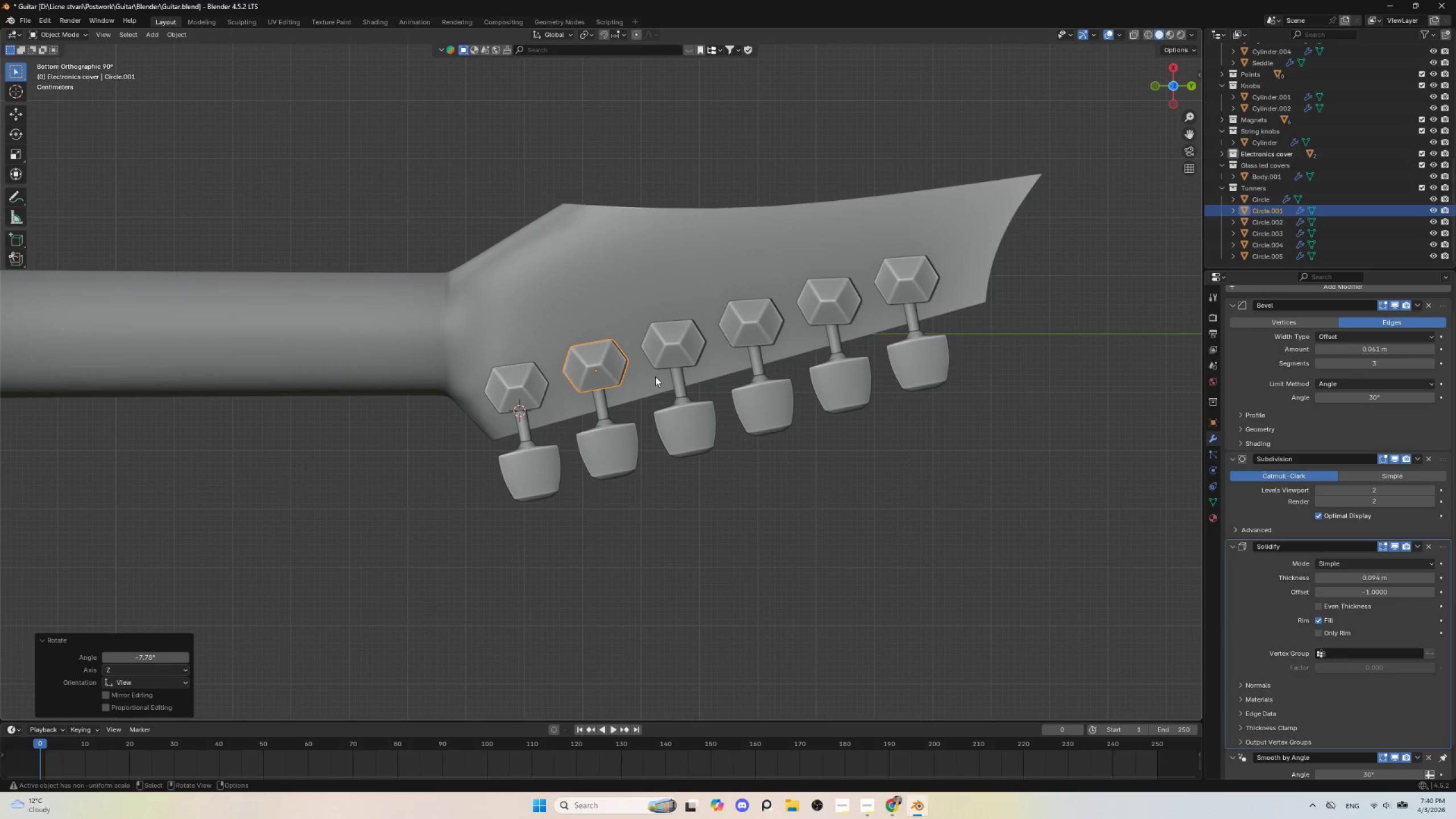 
key(G)
 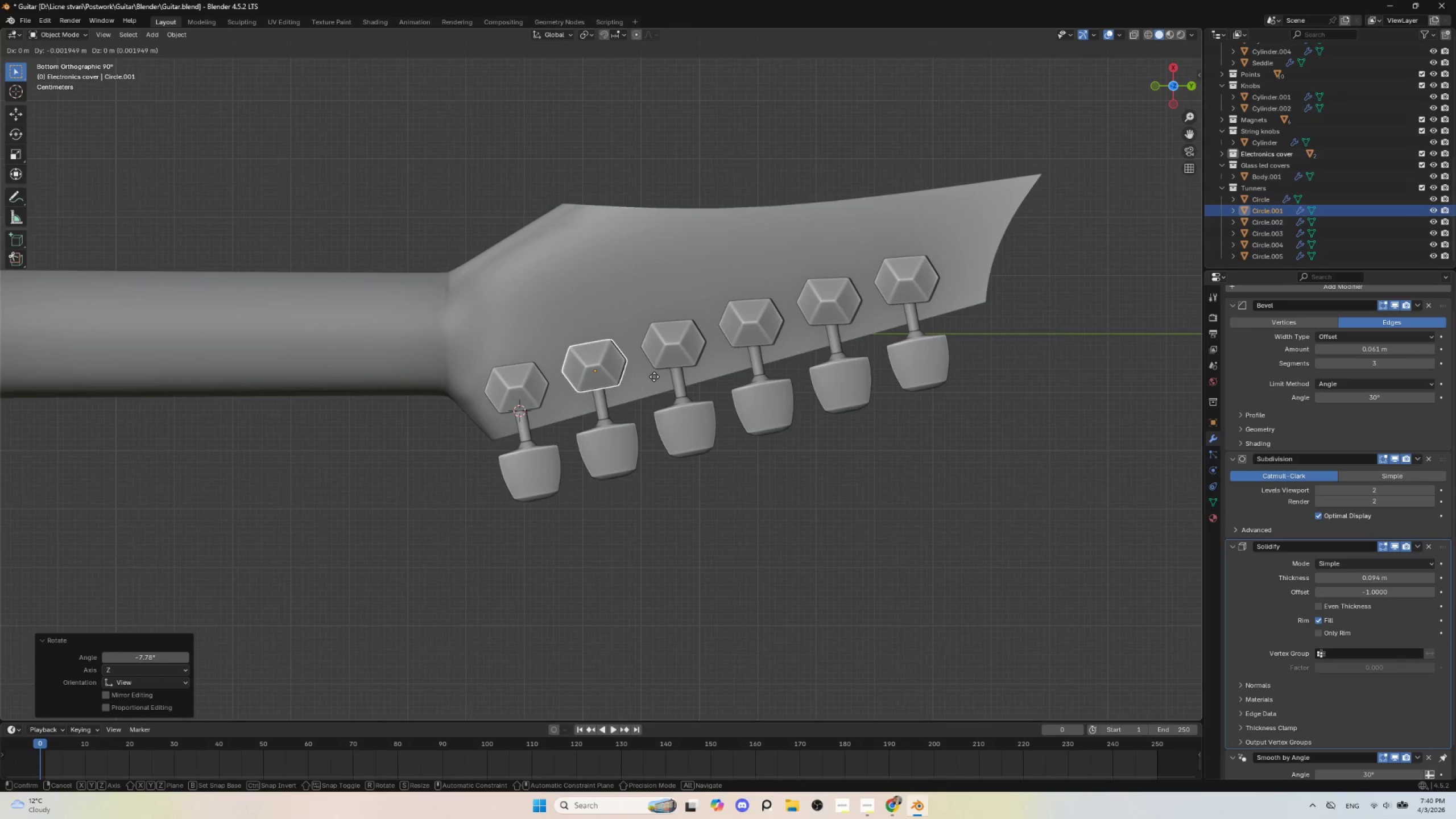 
left_click([654, 377])
 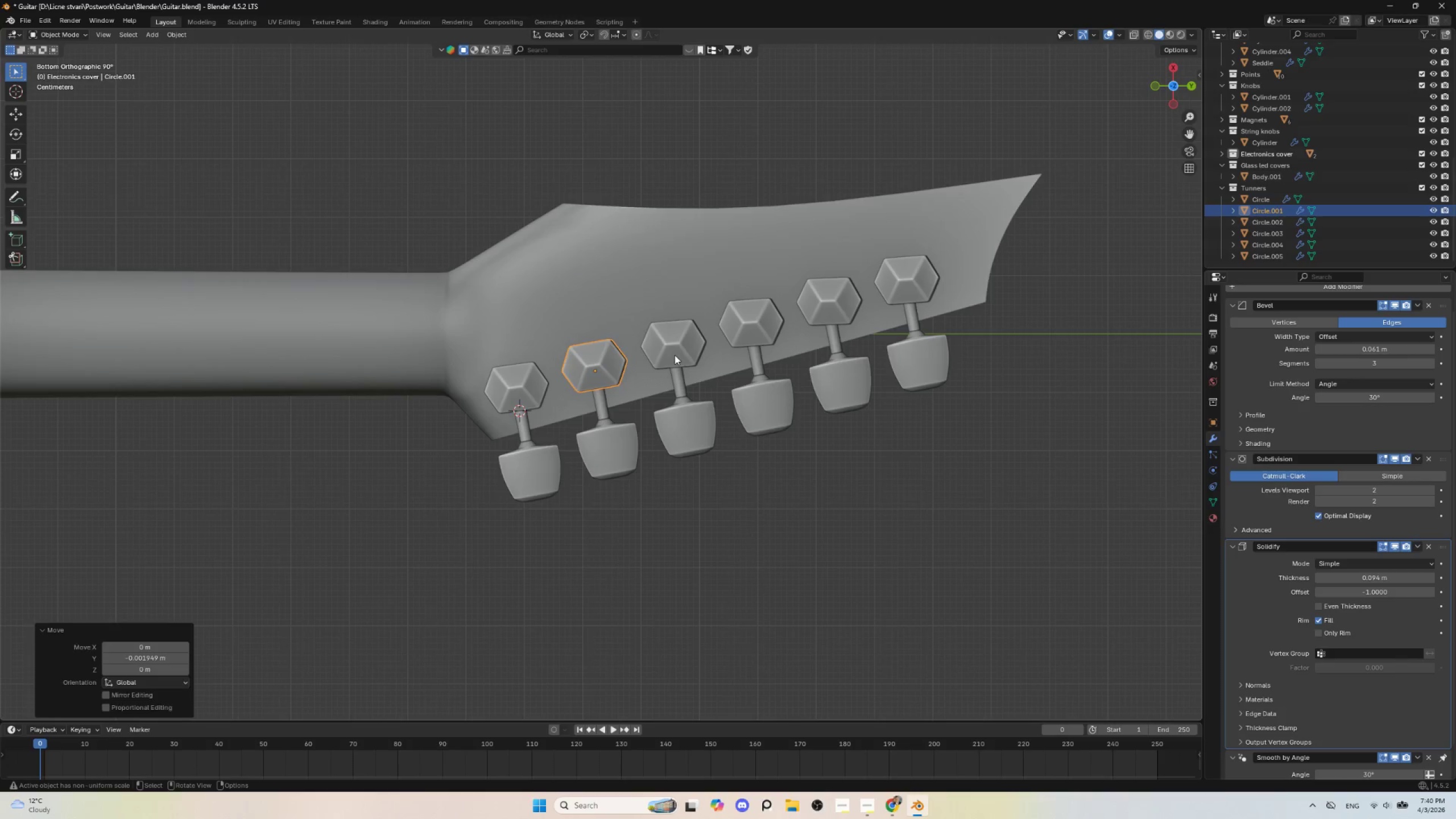 
double_click([675, 353])
 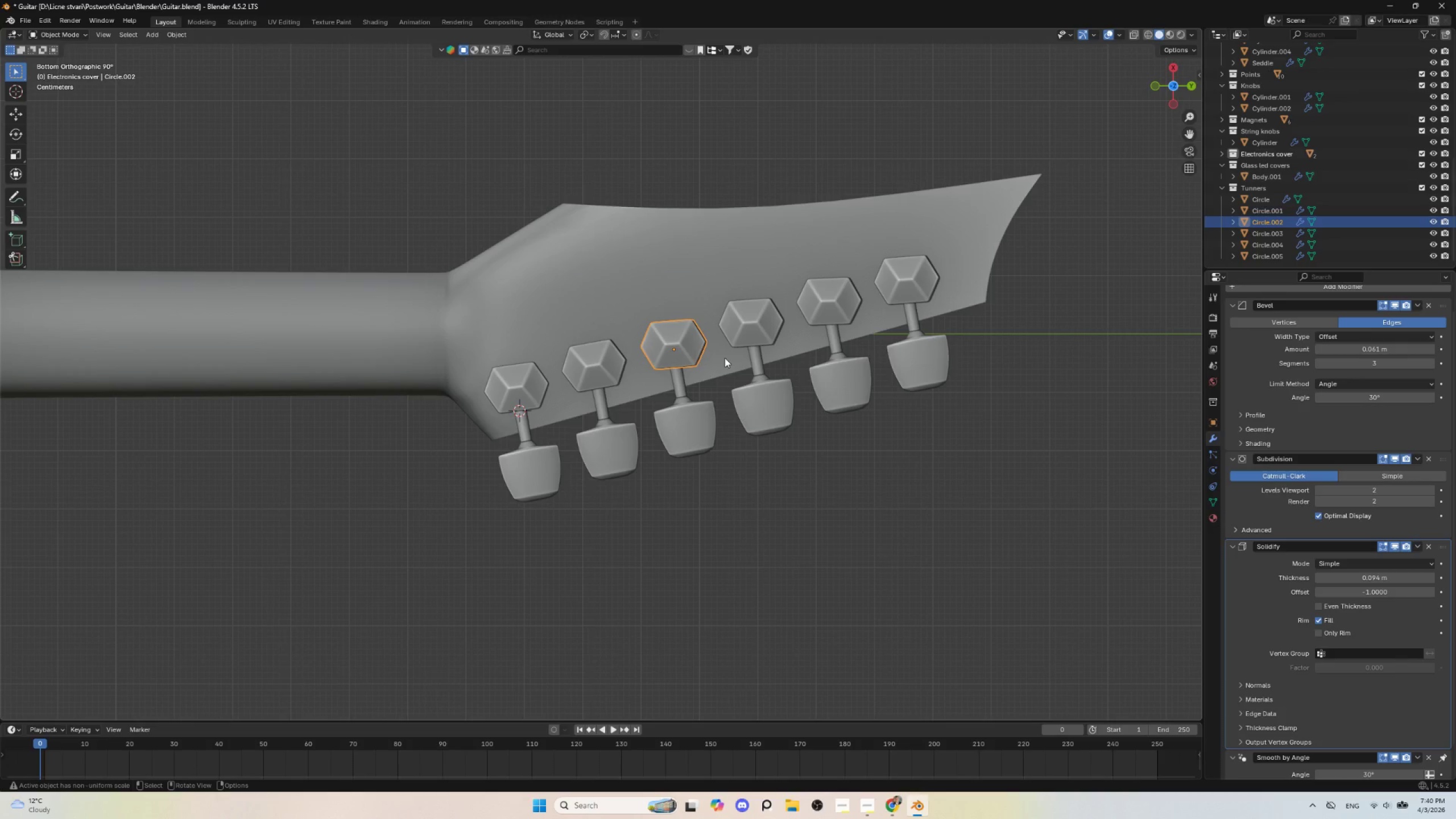 
key(R)
 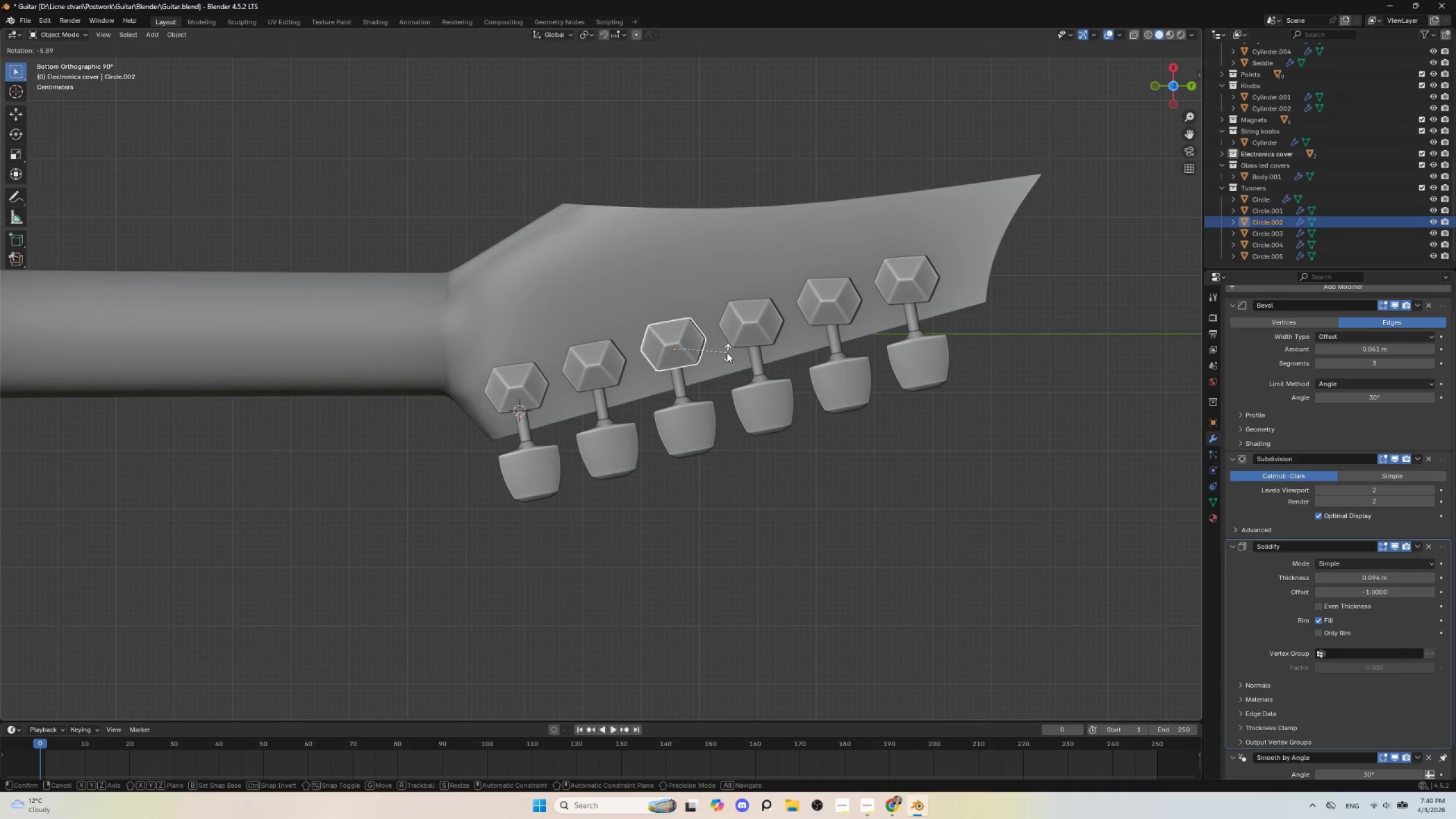 
left_click([727, 353])
 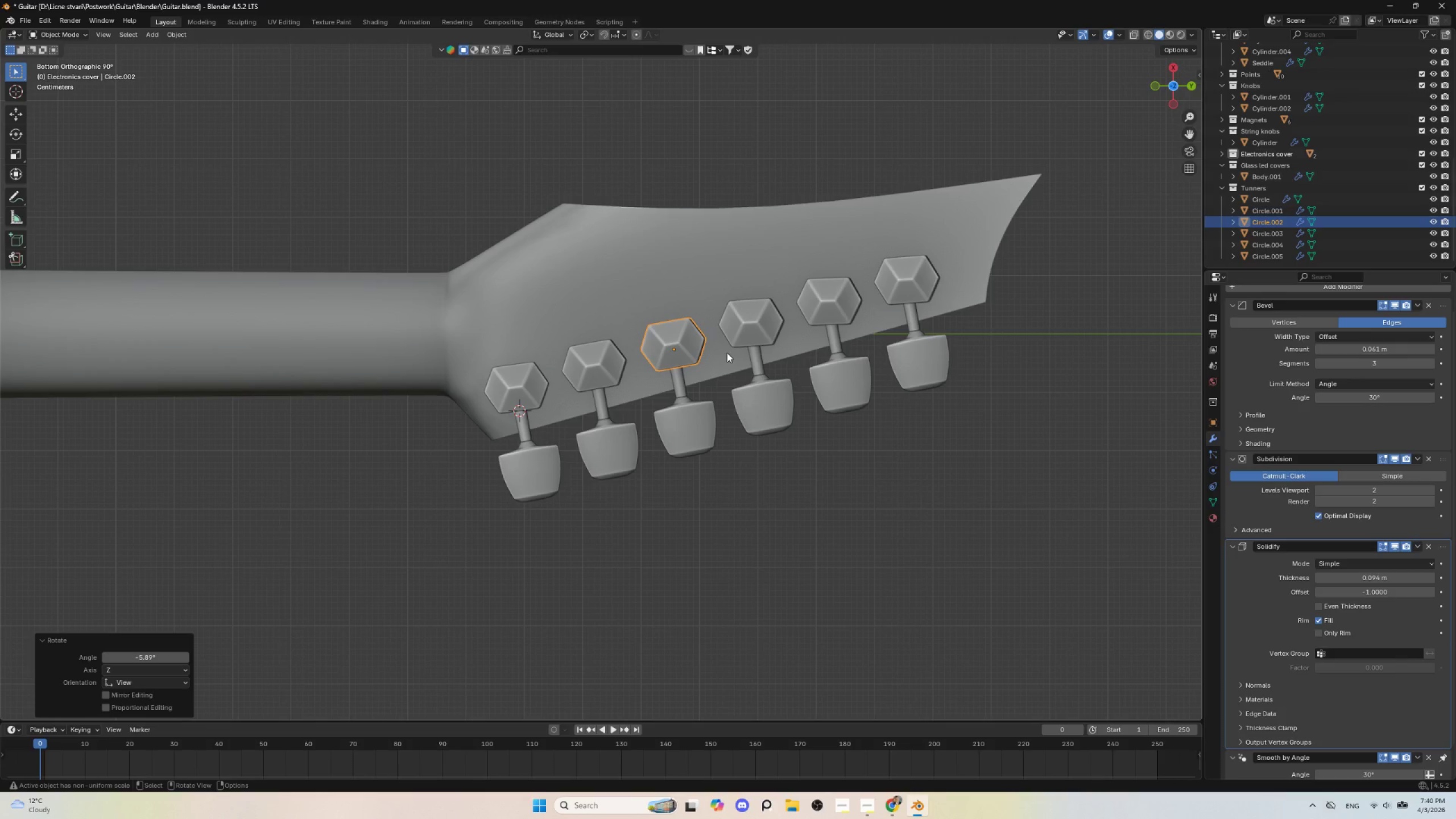 
key(G)
 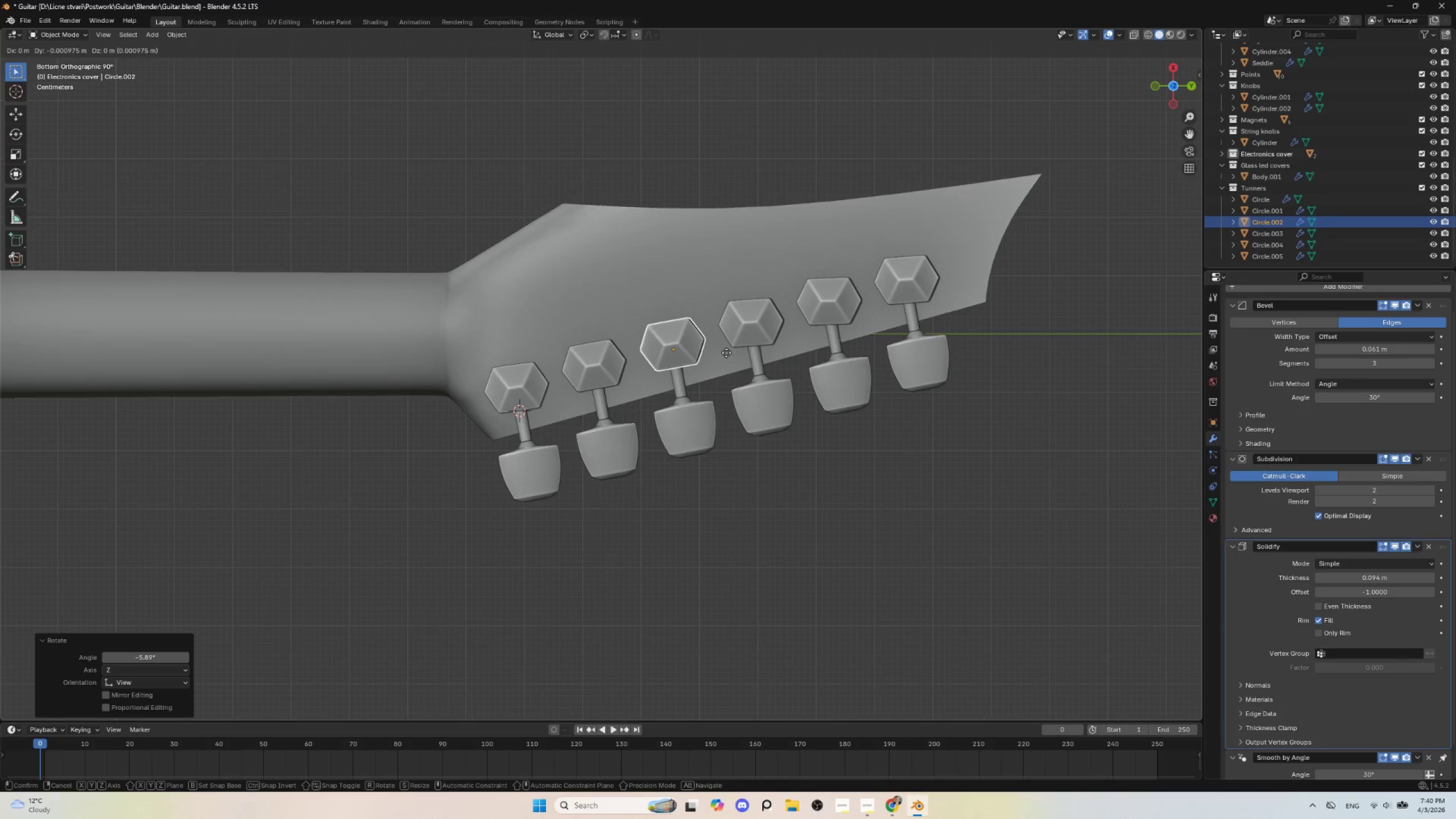 
left_click([726, 353])
 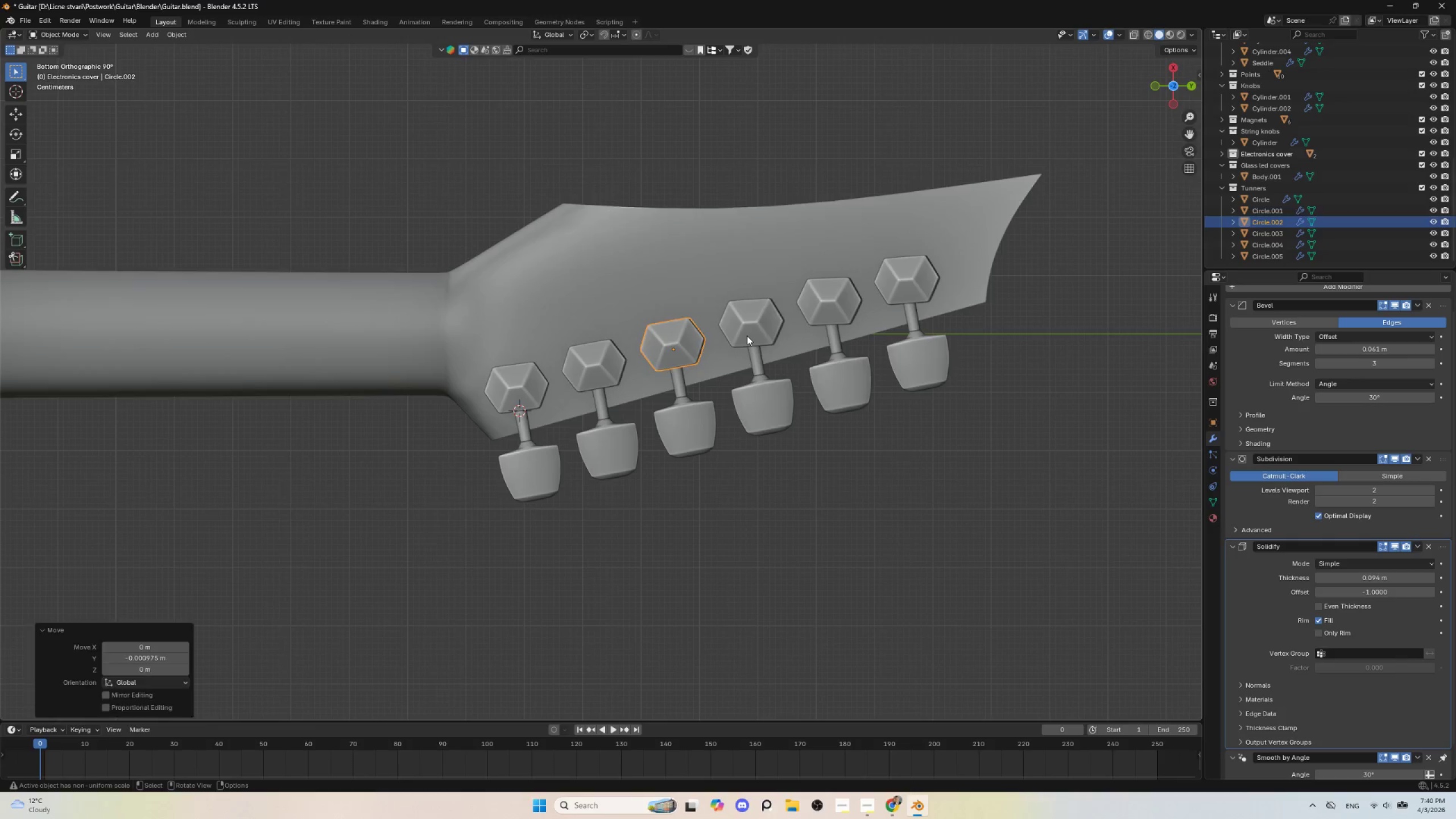 
double_click([747, 336])
 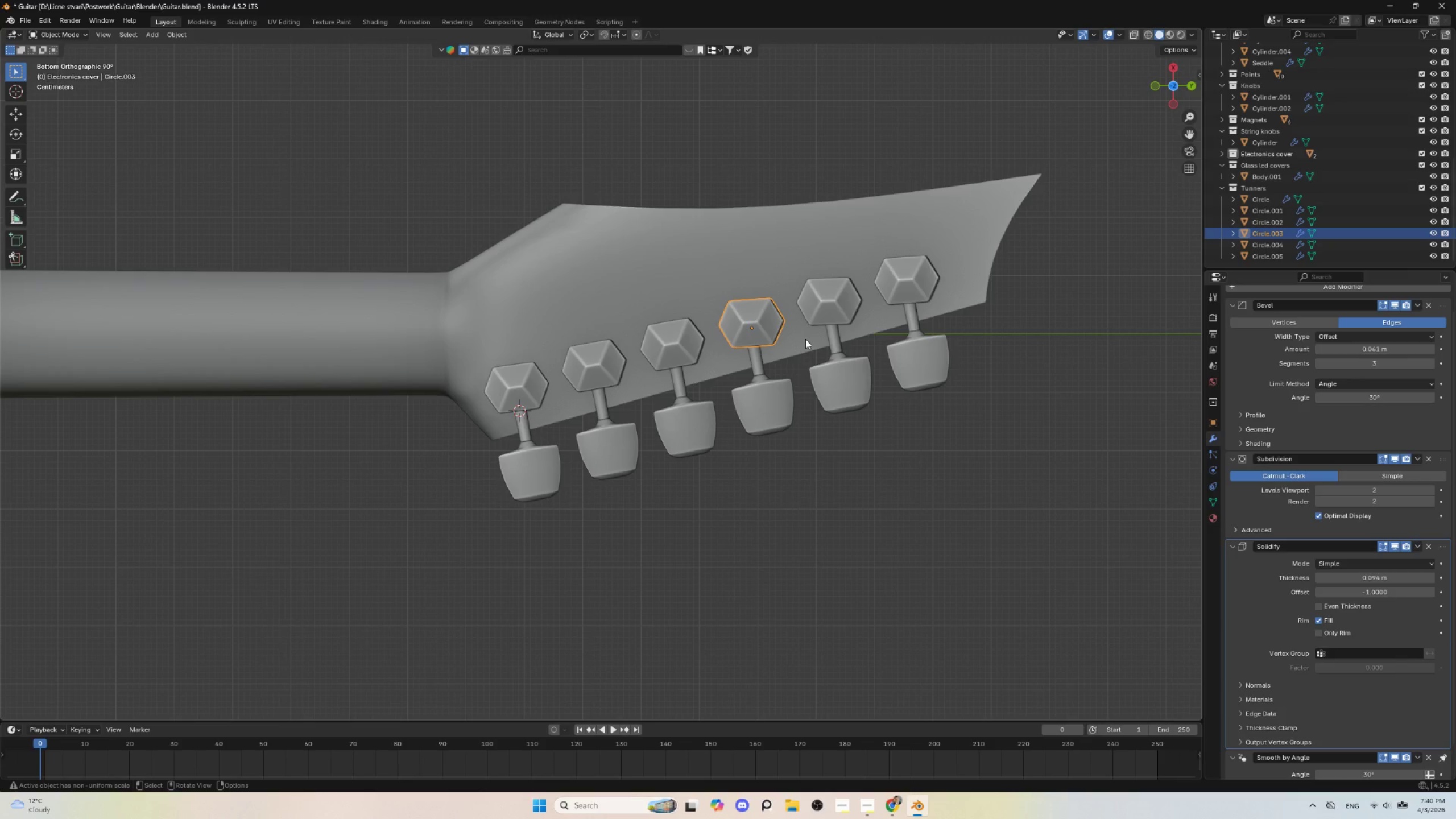 
key(R)
 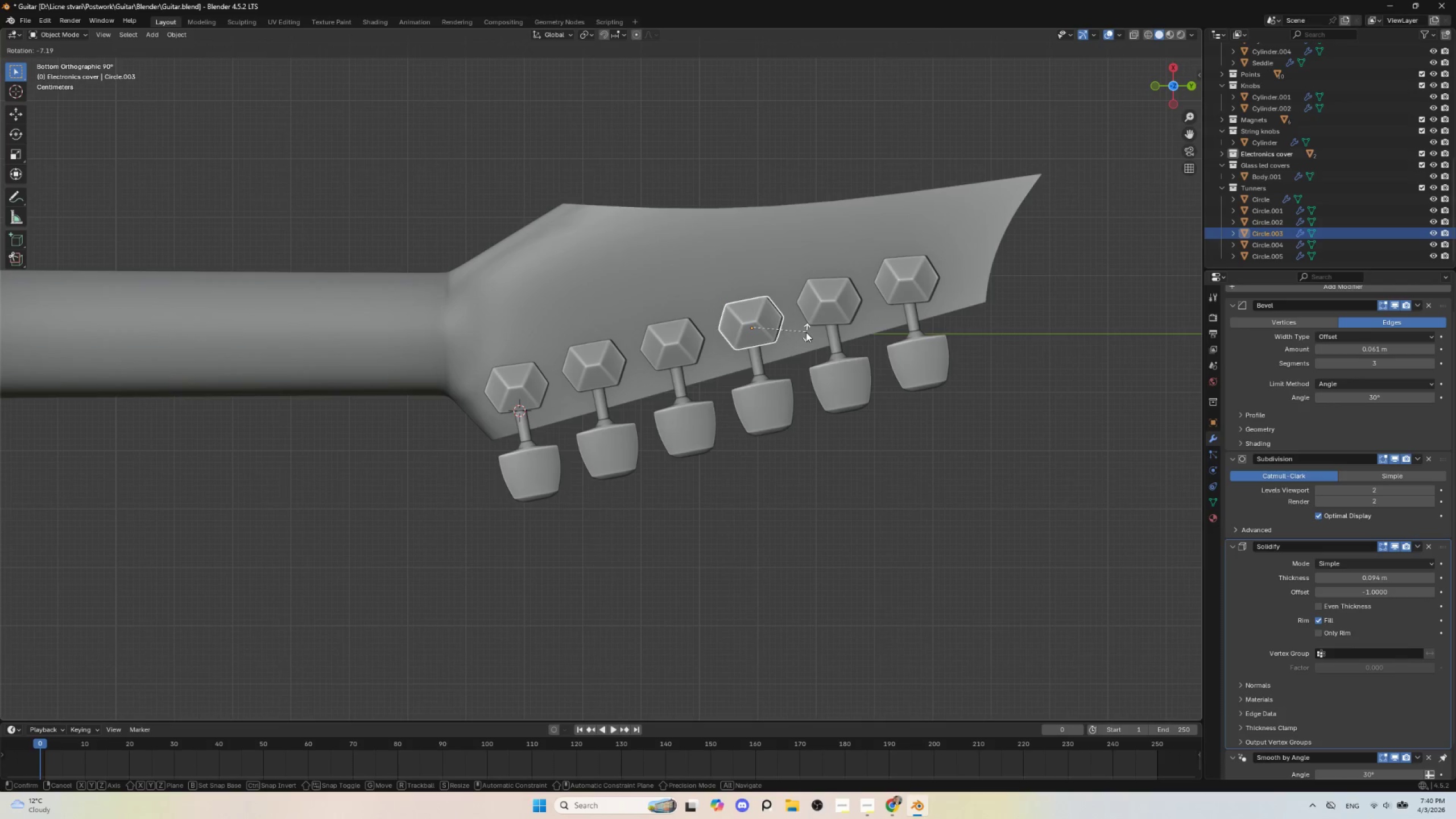 
left_click([806, 332])
 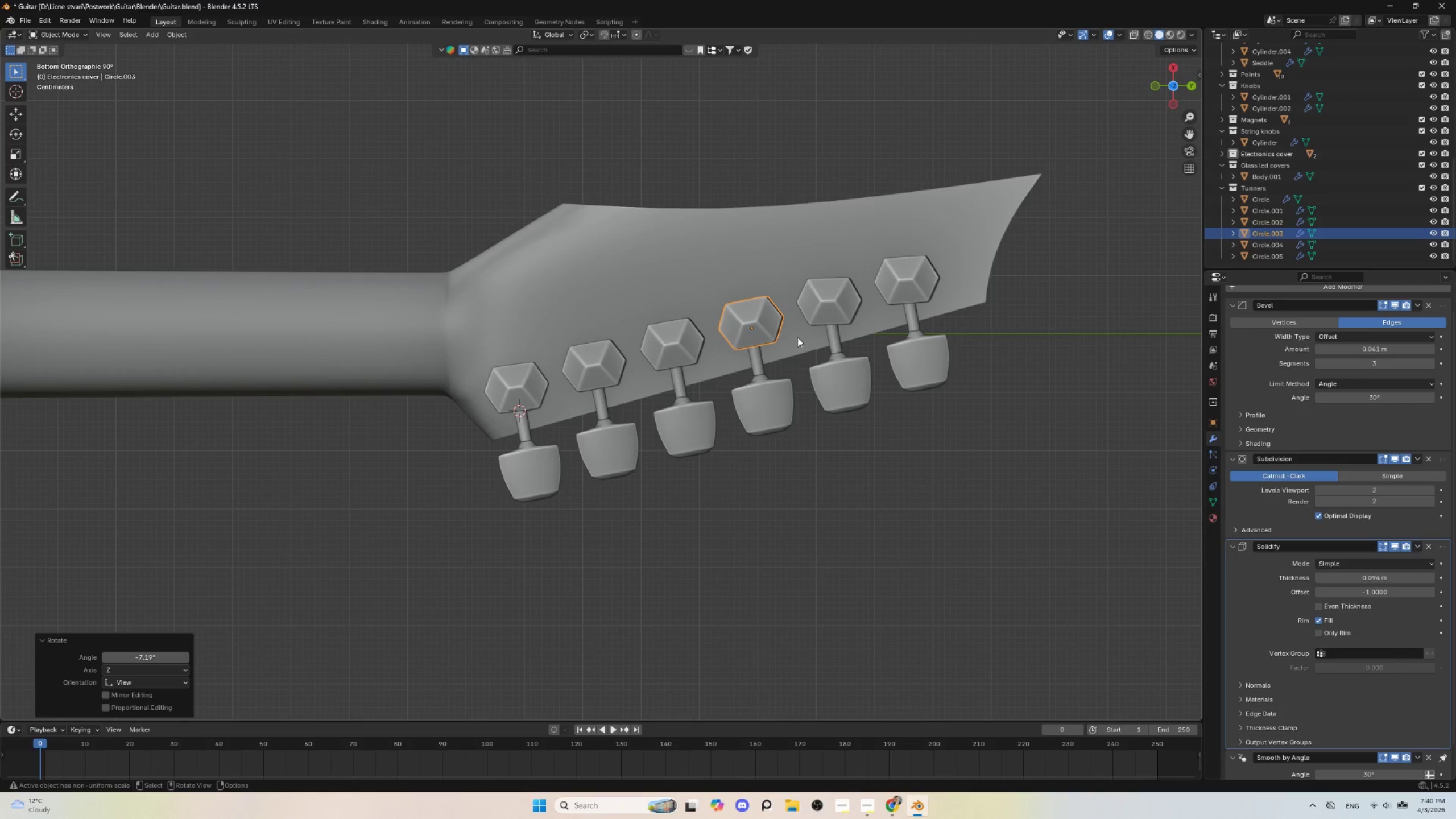 
key(G)
 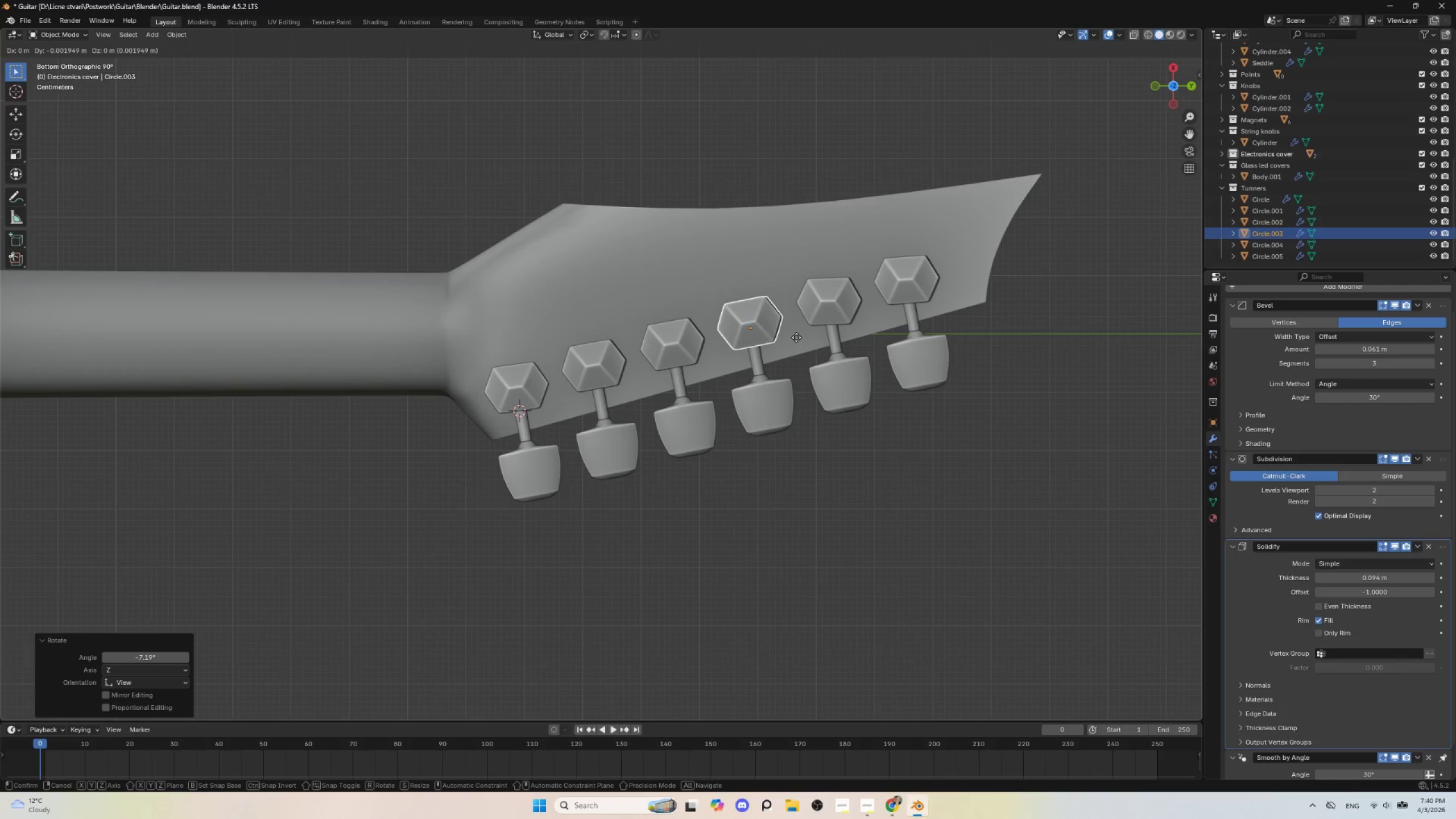 
left_click([796, 337])
 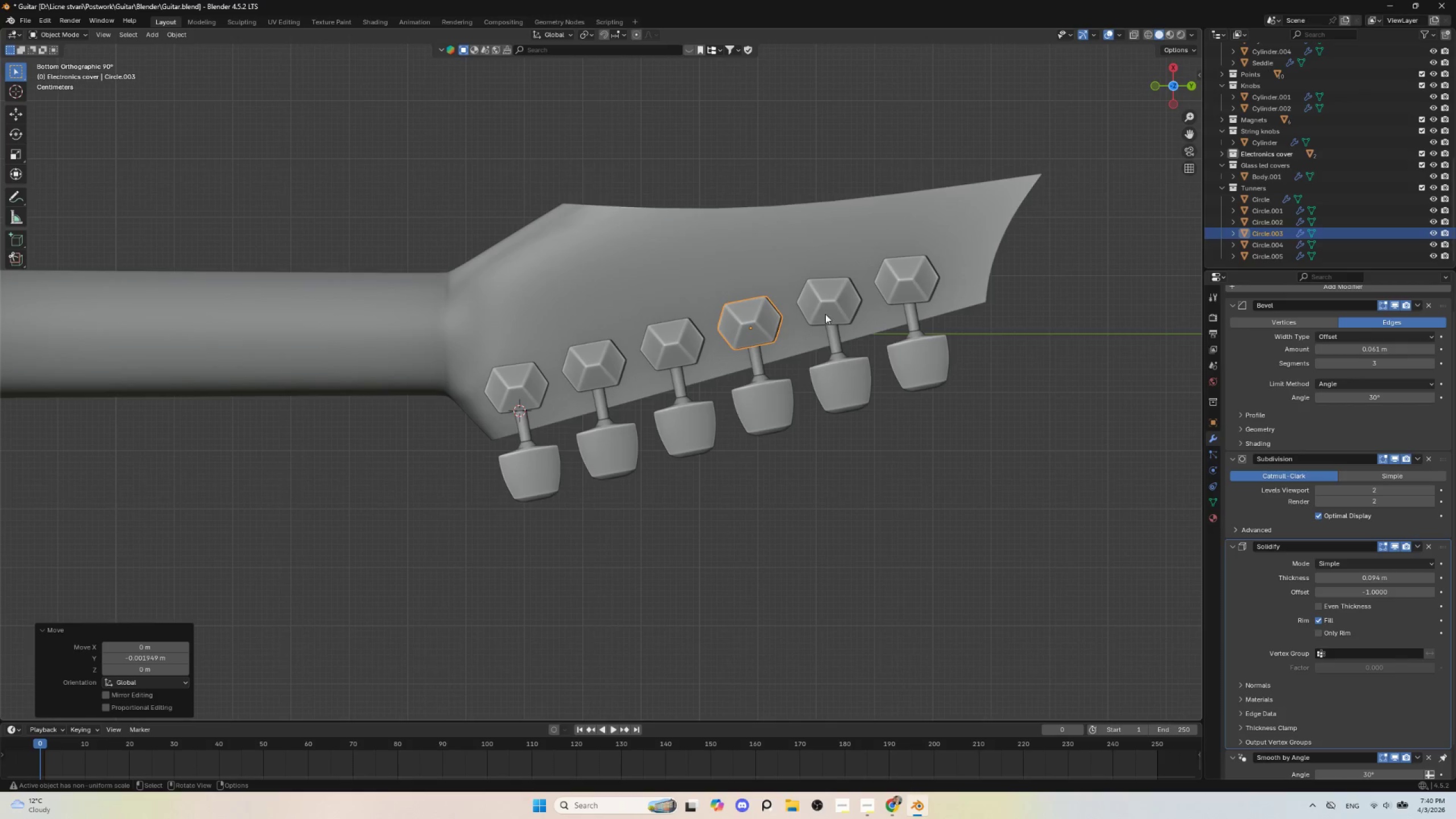 
double_click([826, 313])
 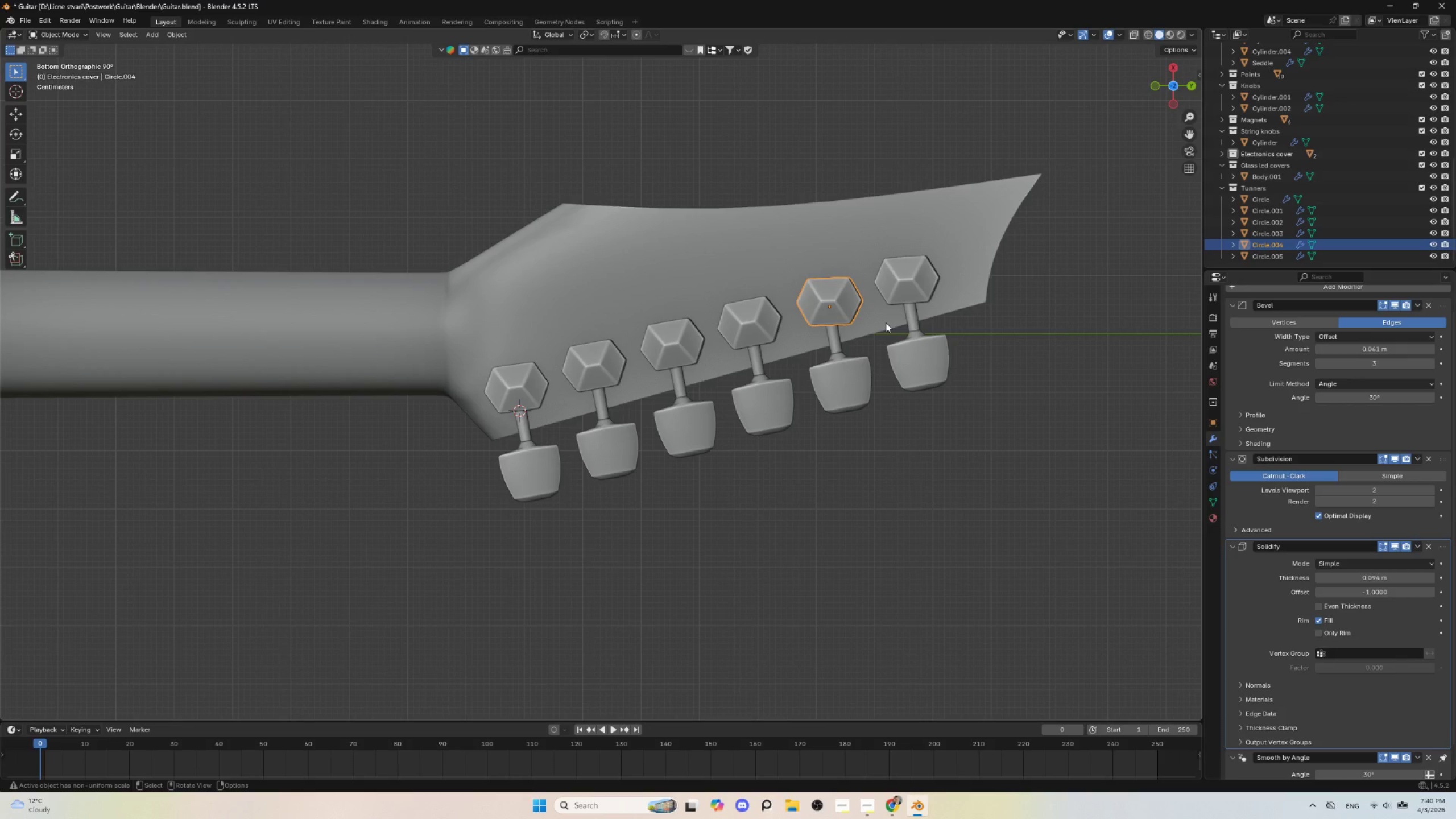 
key(R)
 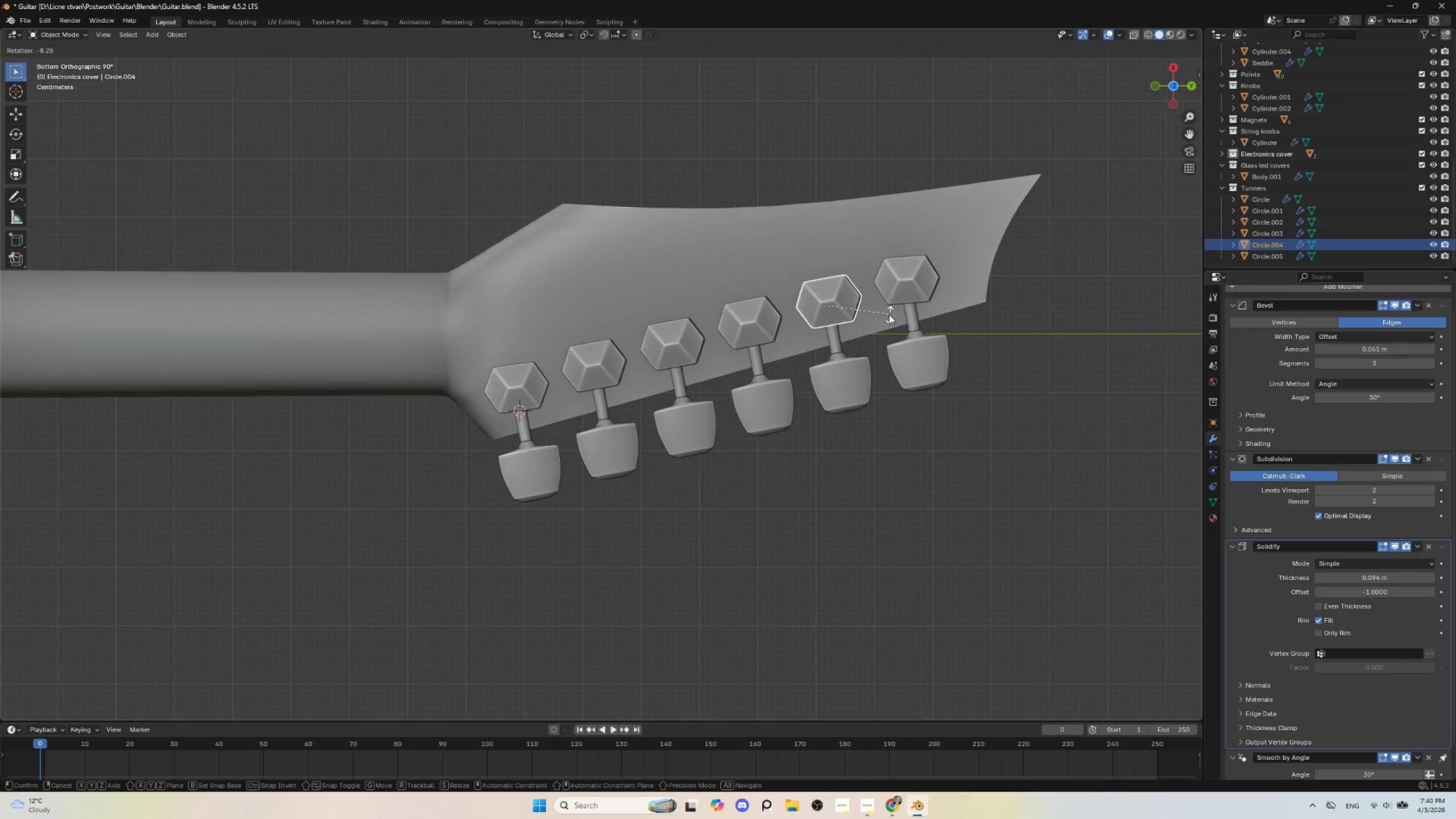 
left_click([889, 315])
 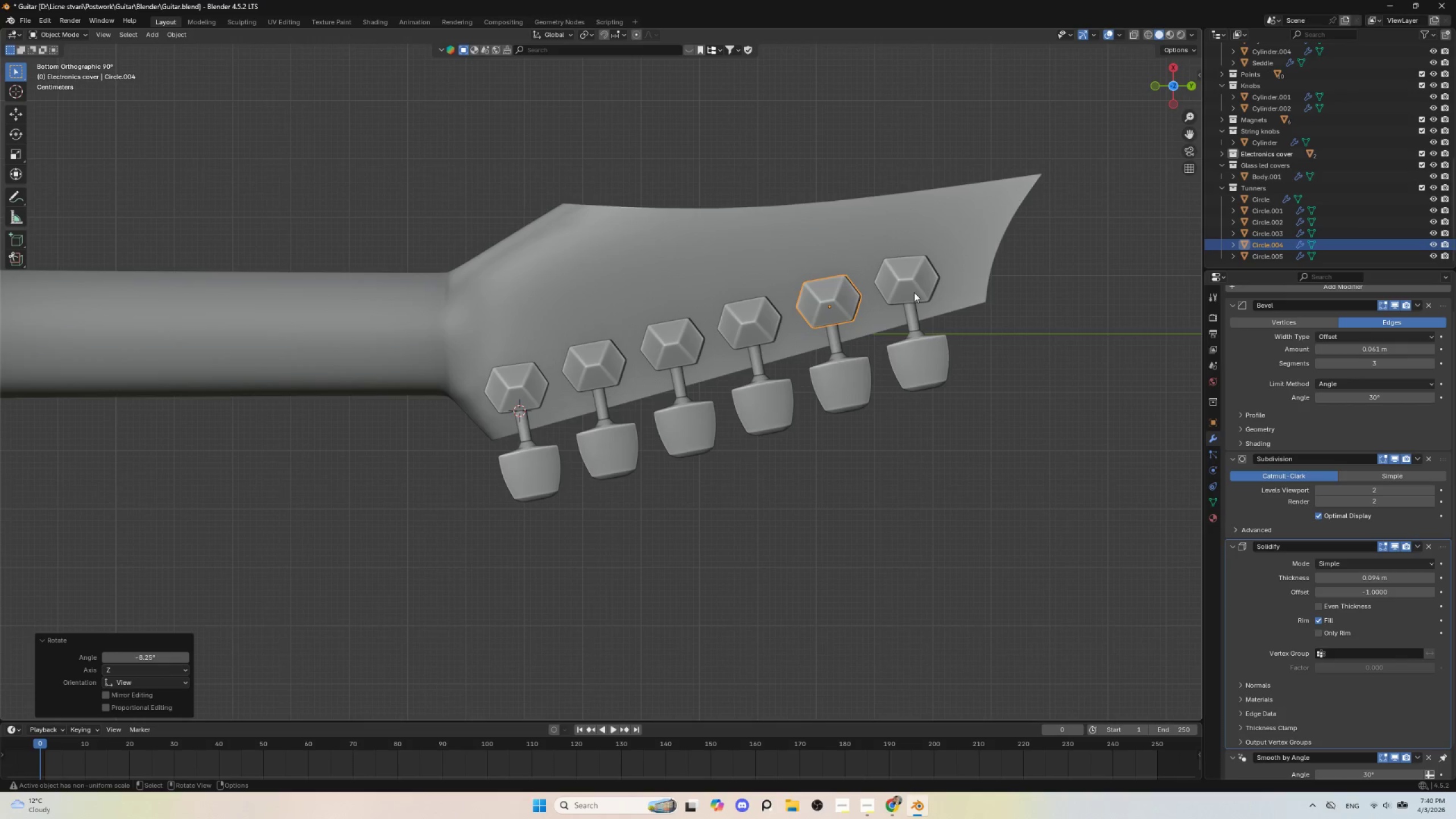 
left_click([916, 289])
 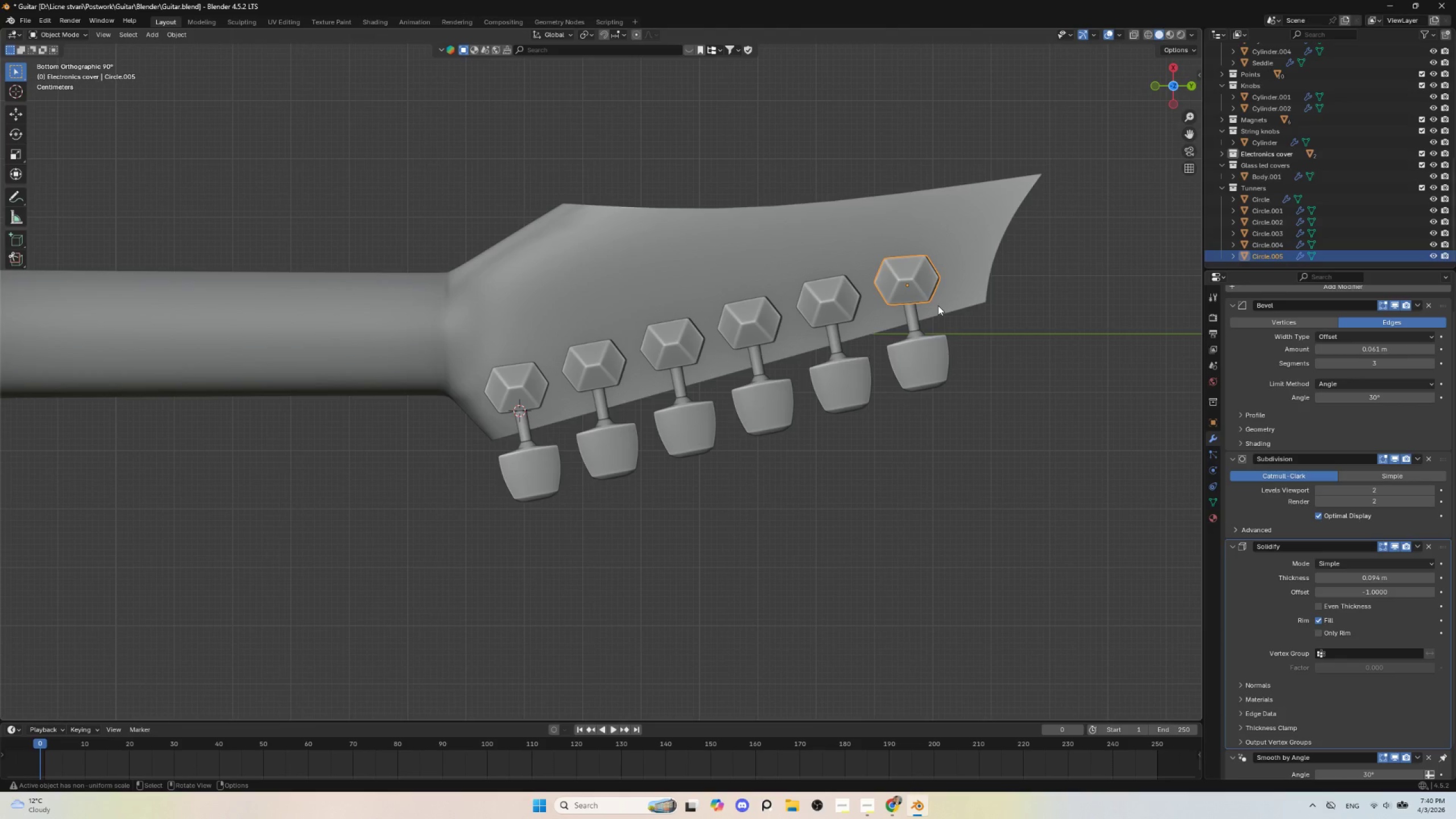 
key(R)
 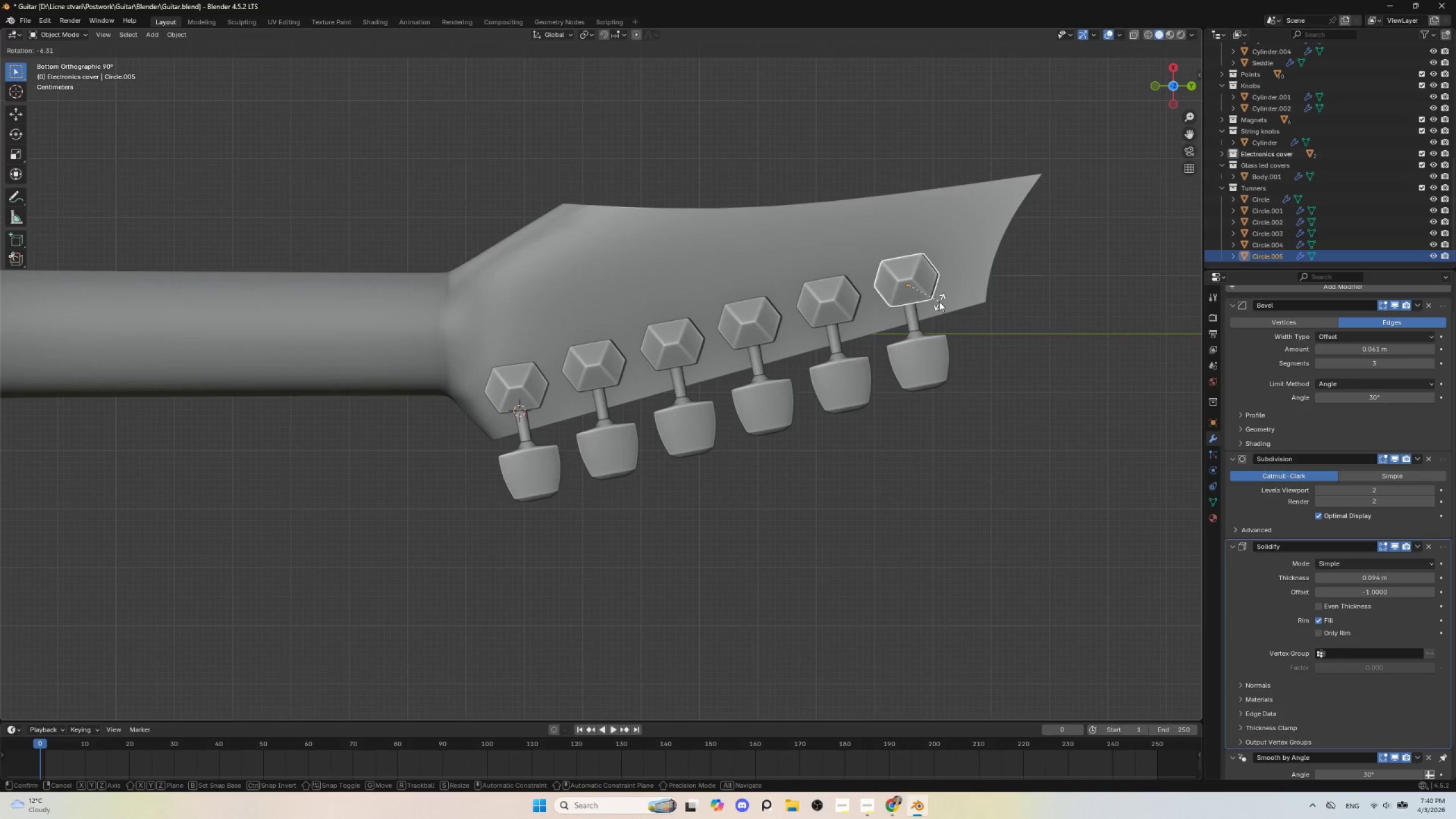 
left_click([939, 301])
 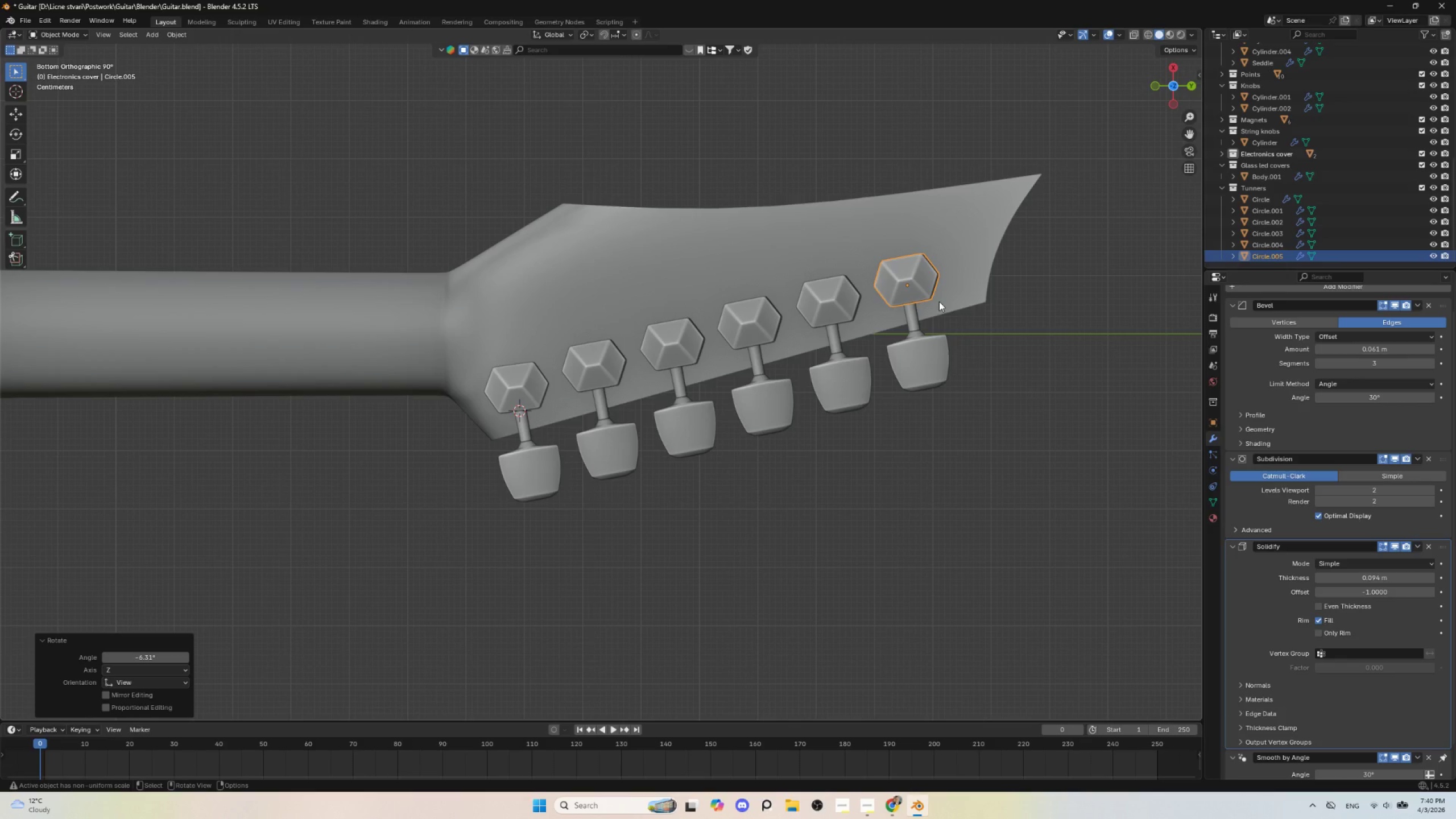 
key(G)
 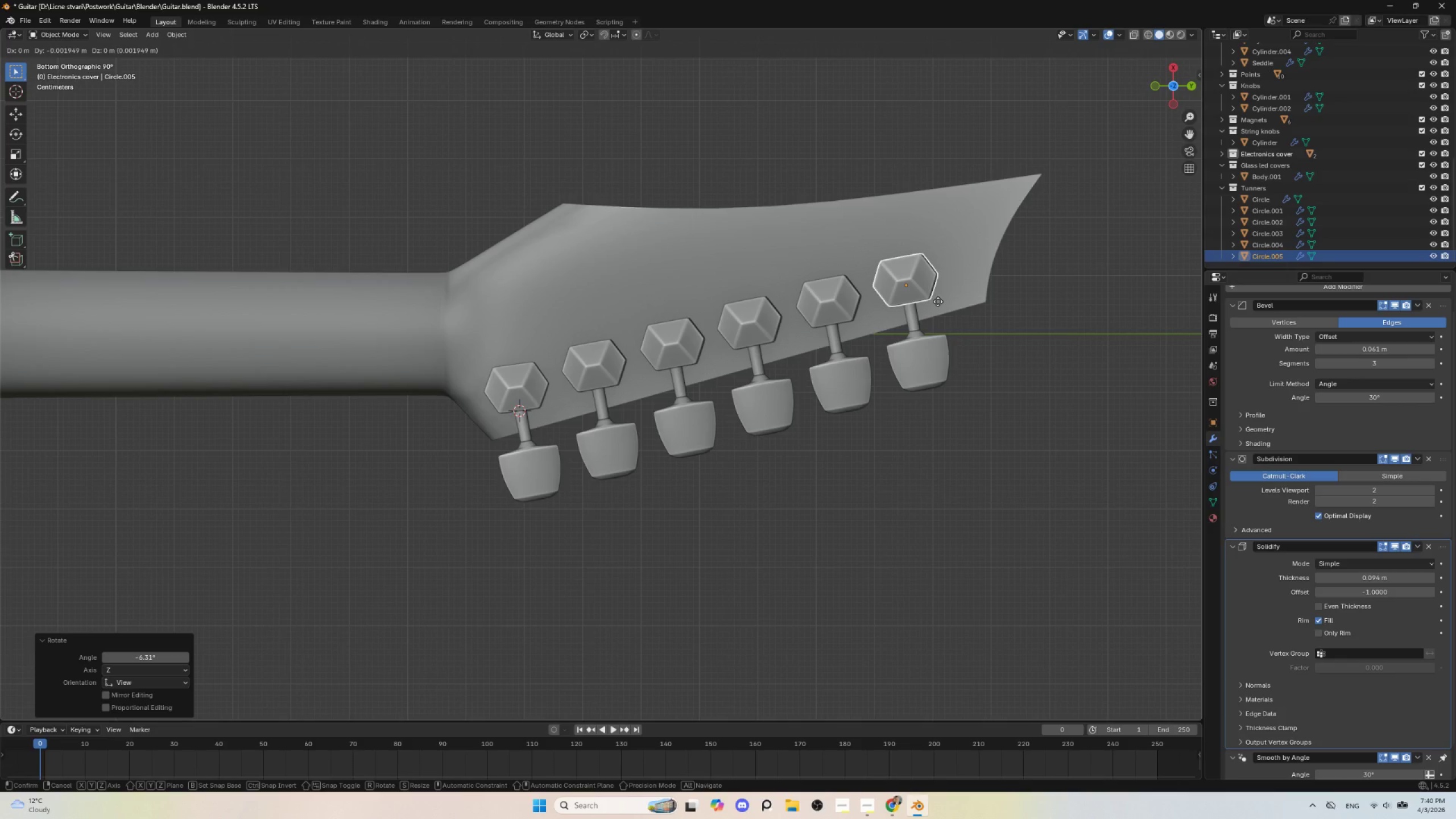 
left_click([938, 301])
 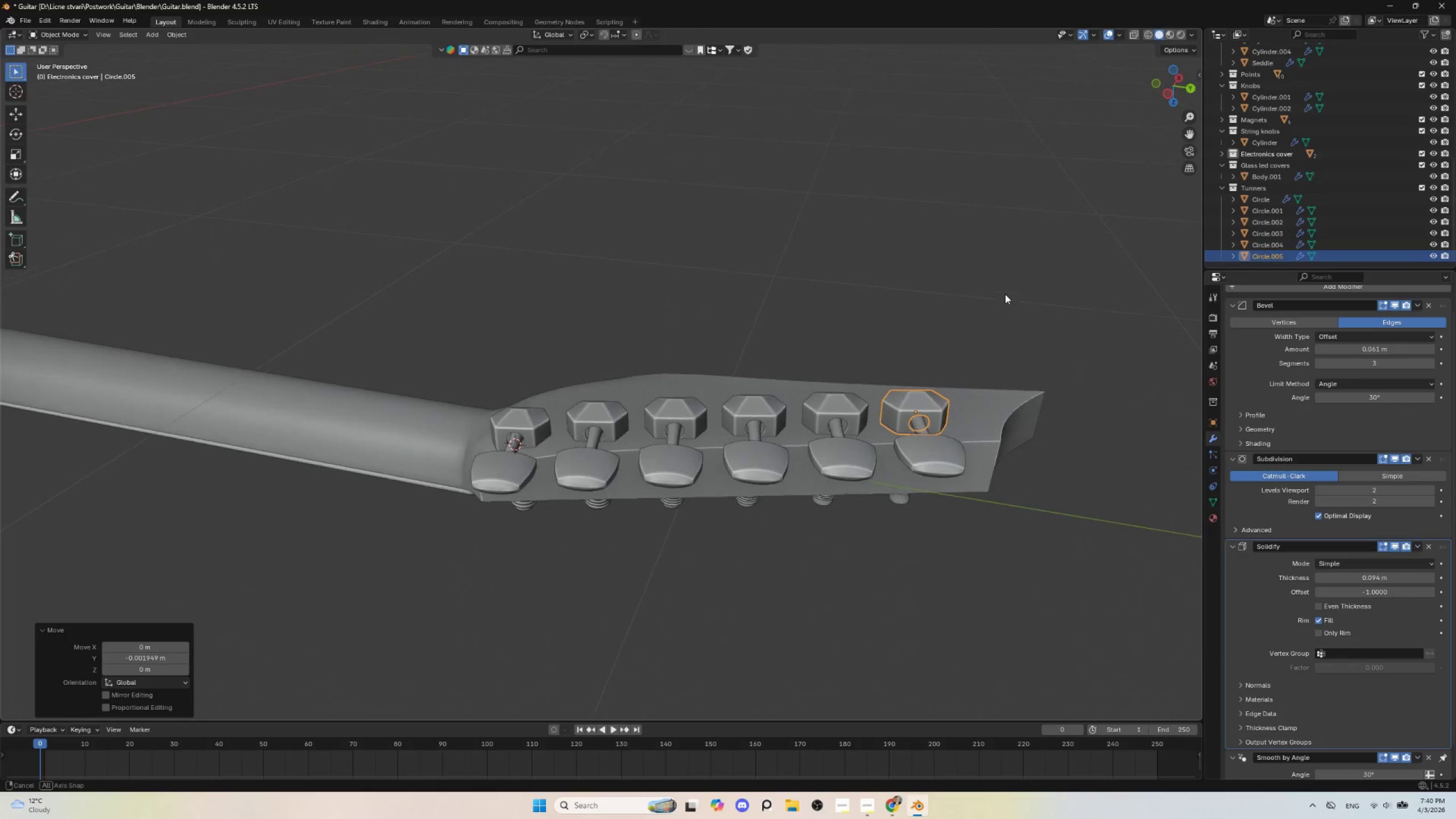 
left_click([996, 336])
 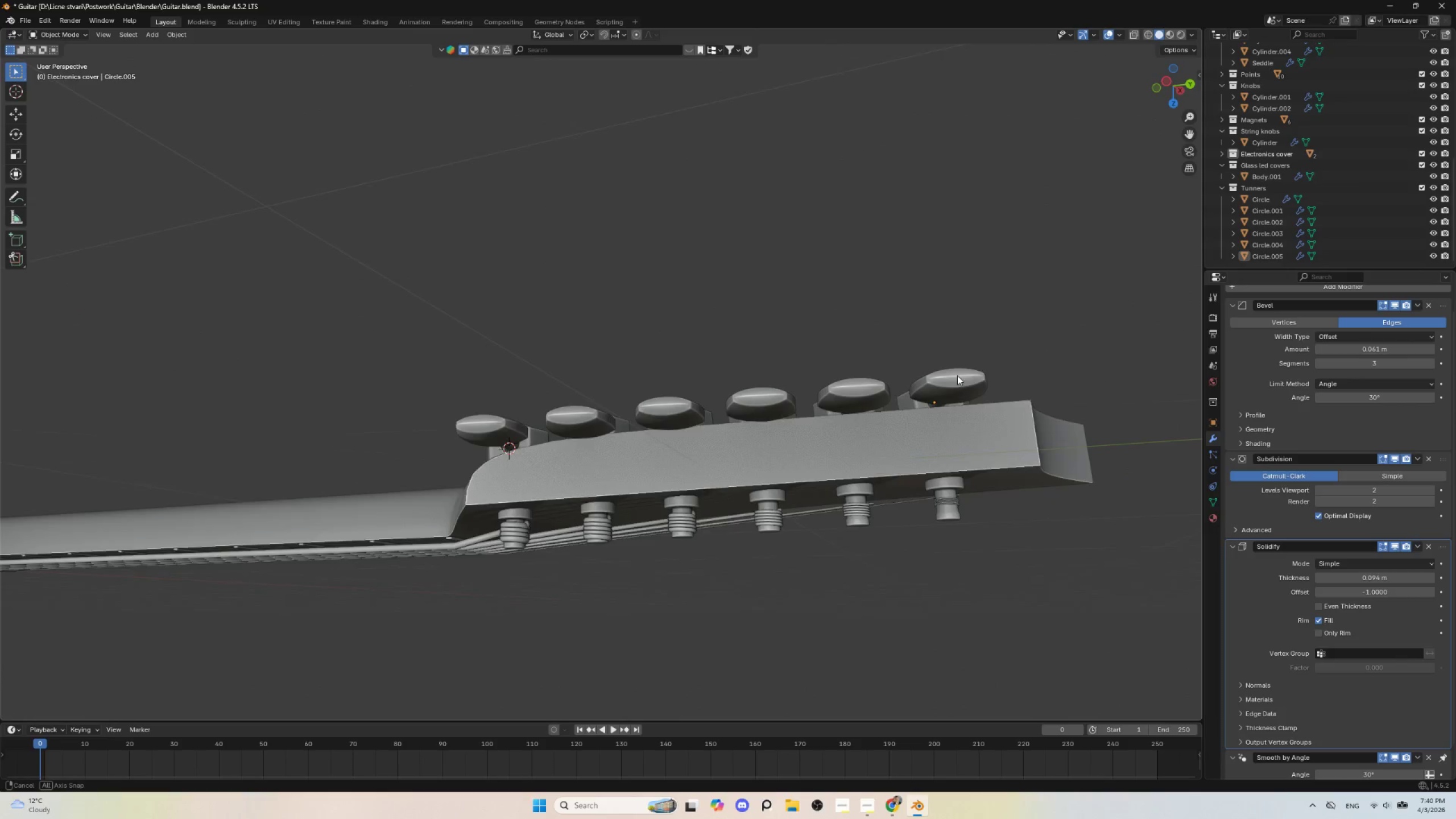 
scroll: coordinate [935, 392], scroll_direction: down, amount: 5.0
 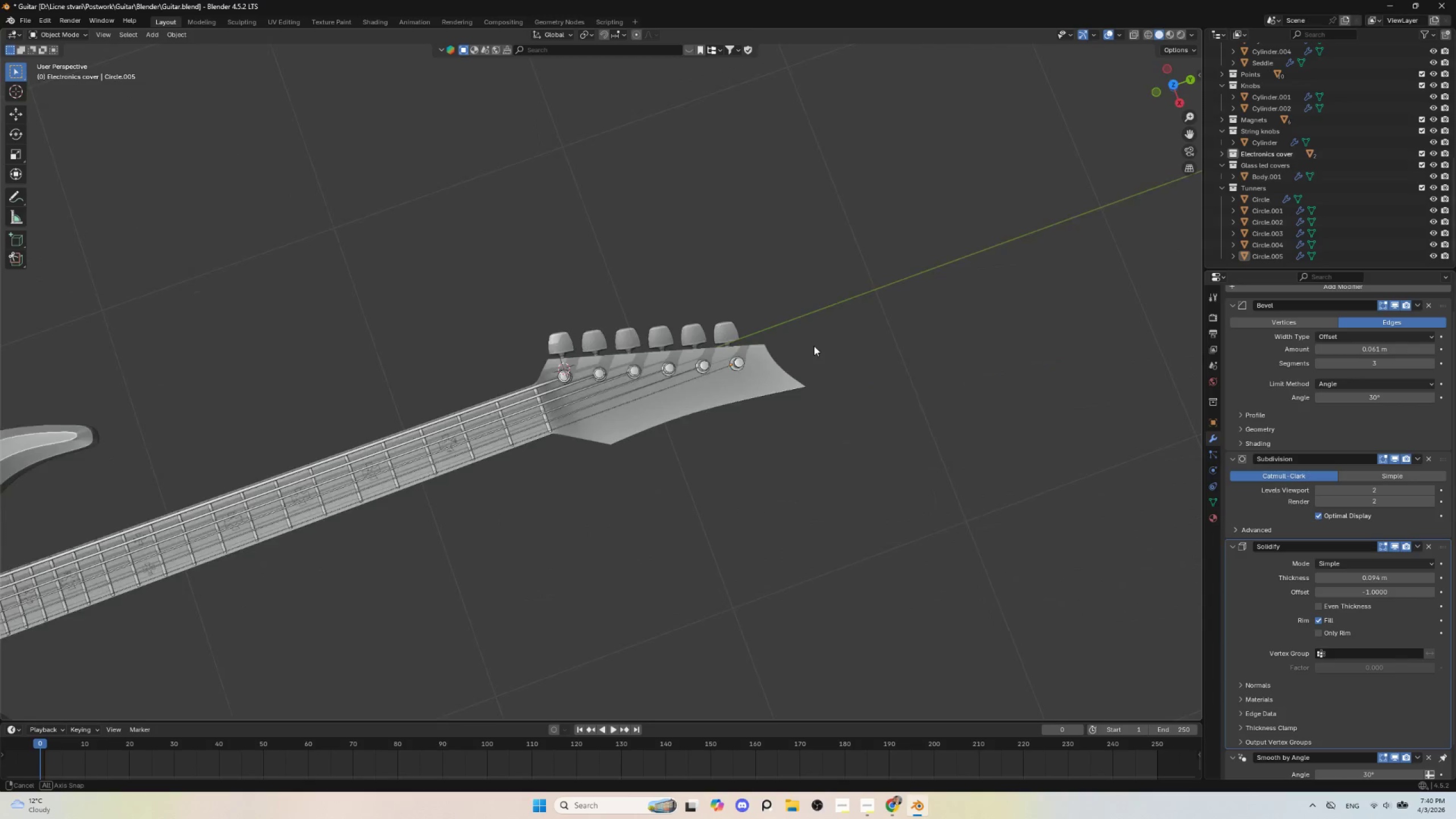 
hold_key(key=AltLeft, duration=1.14)
 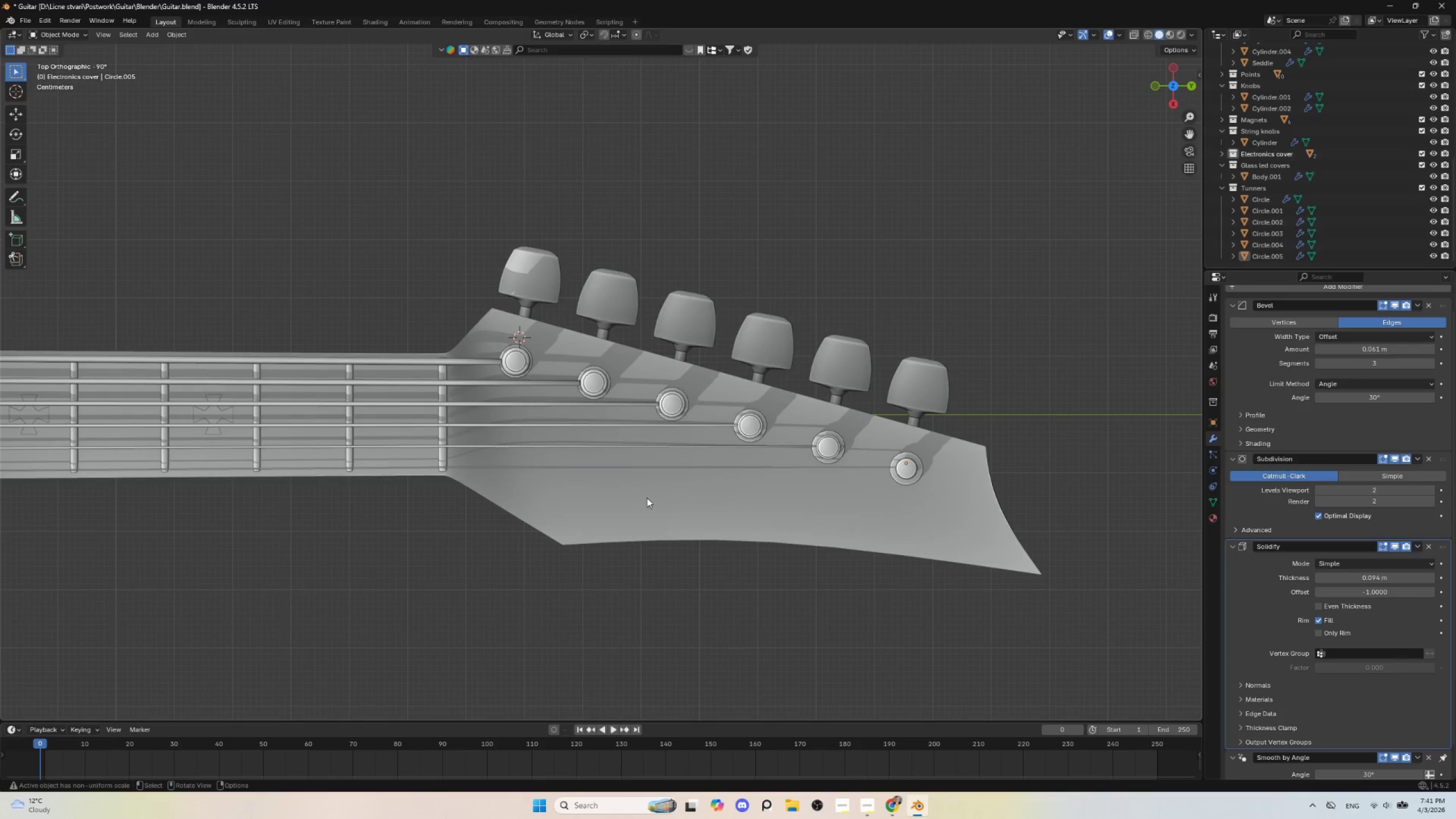 
hold_key(key=AltLeft, duration=5.69)
scroll: coordinate [634, 497], scroll_direction: up, amount: 8.0
 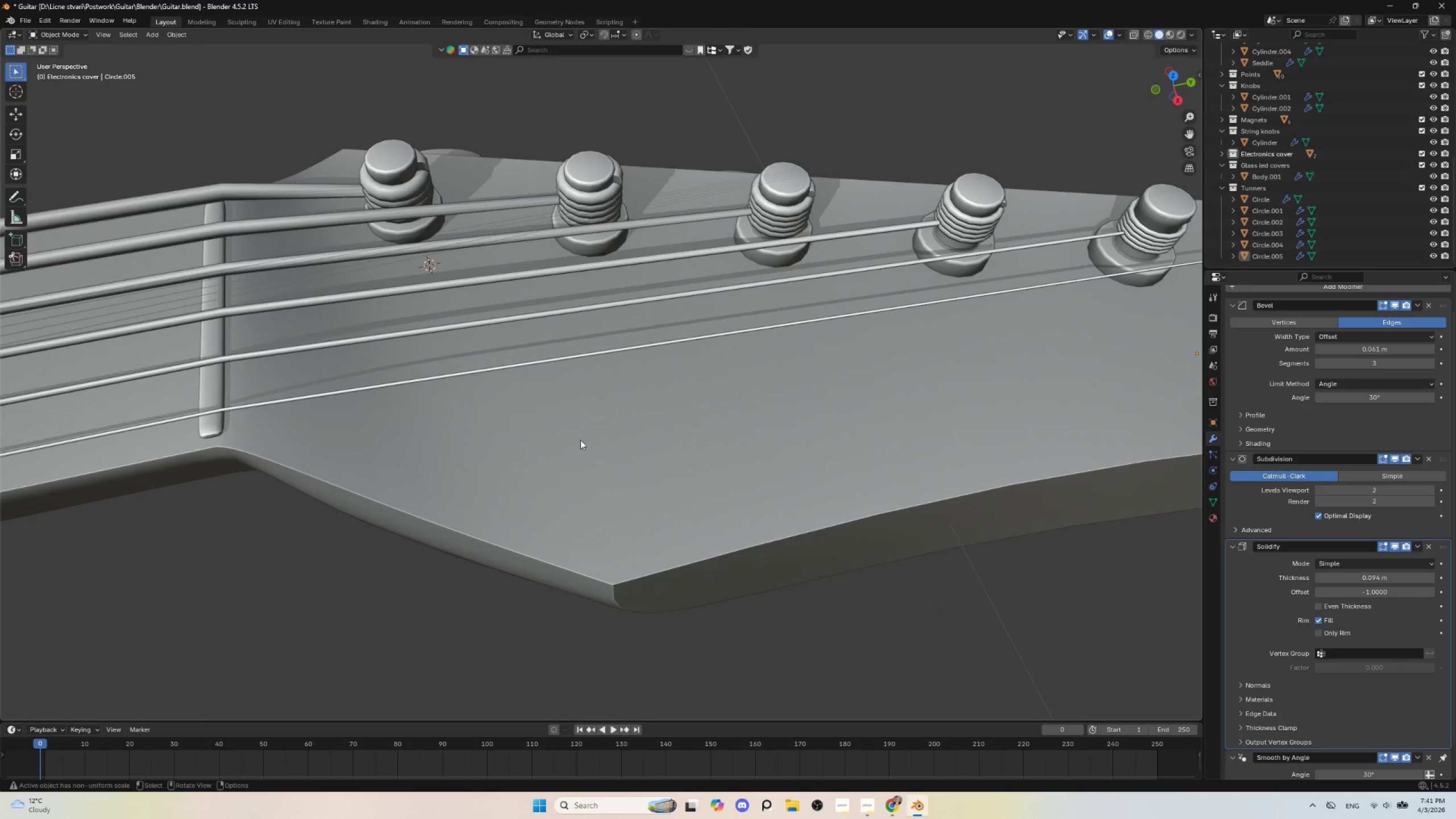 
hold_key(key=ShiftLeft, duration=0.48)
 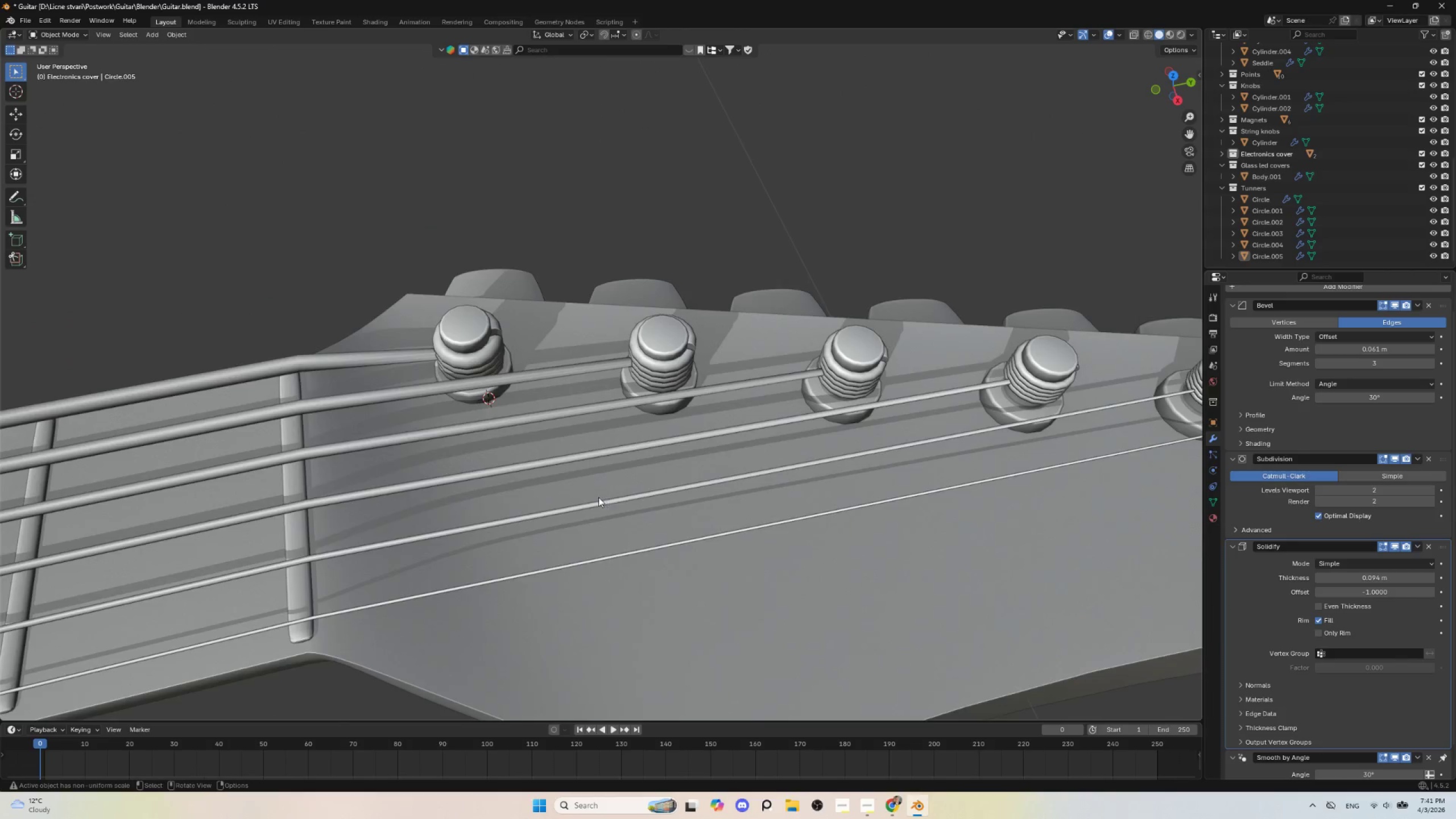 
scroll: coordinate [598, 497], scroll_direction: up, amount: 2.0
 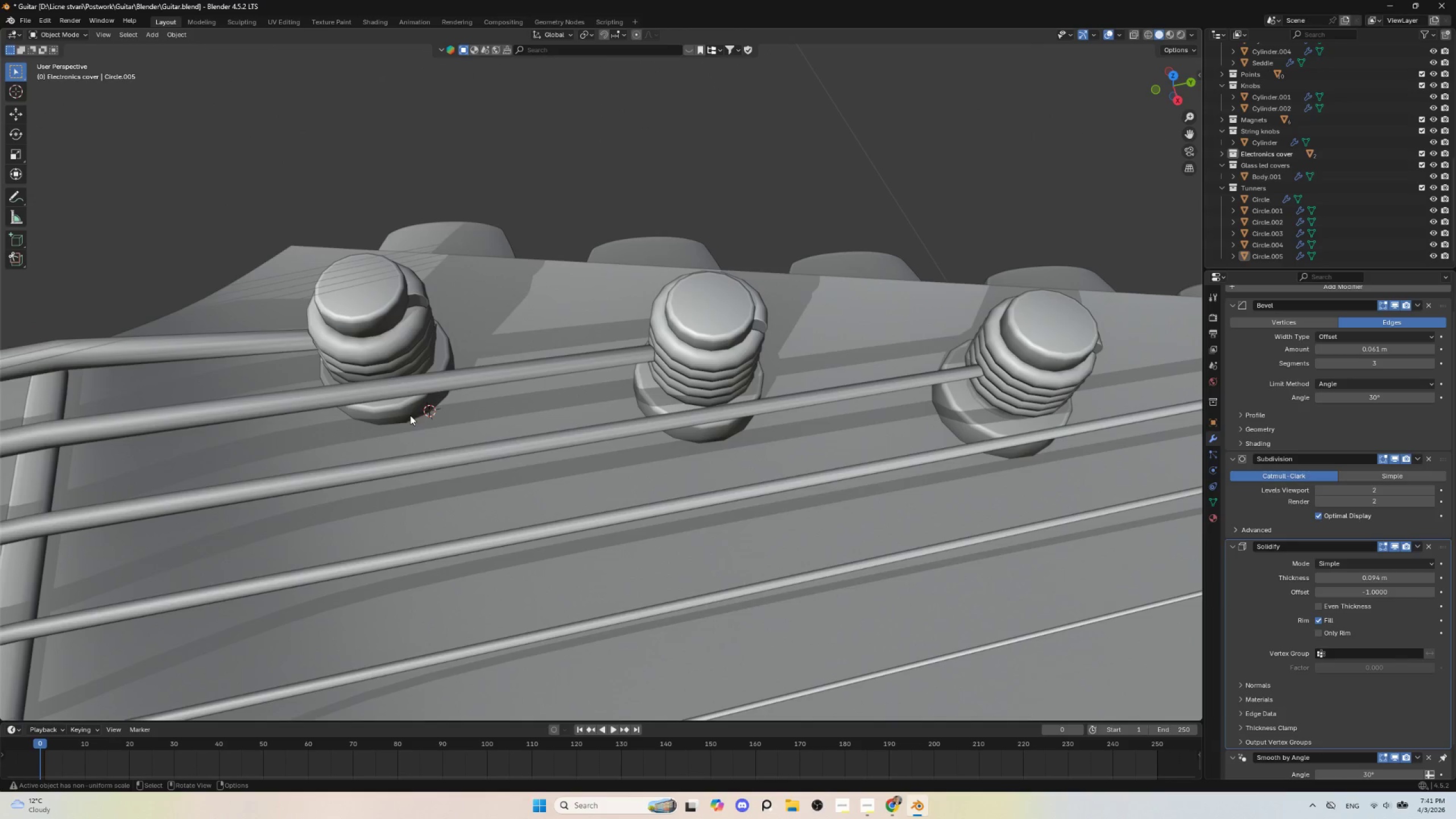 
left_click([405, 409])
 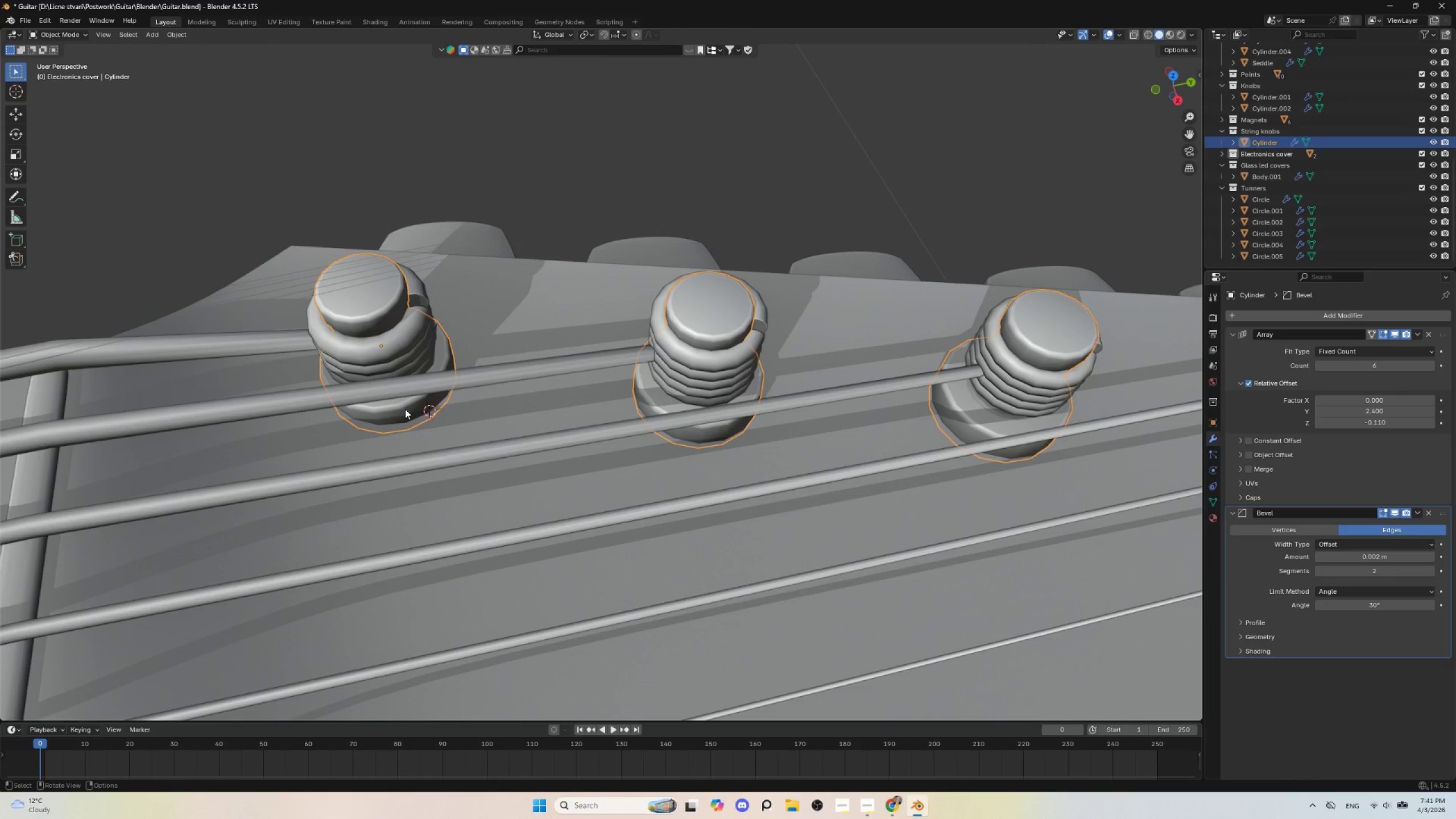 
key(Tab)
 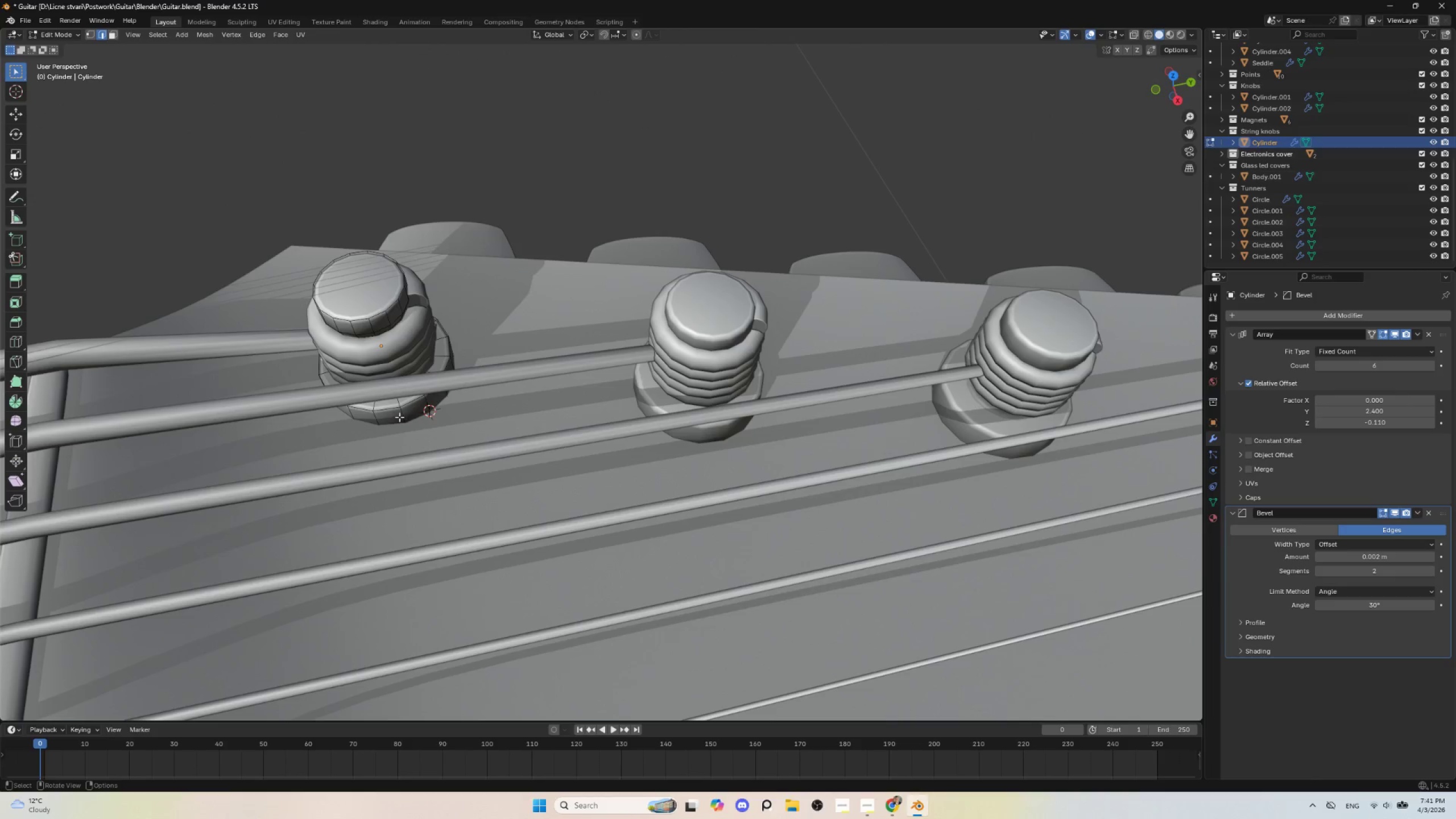 
hold_key(key=AltLeft, duration=0.78)
left_click([404, 412])
 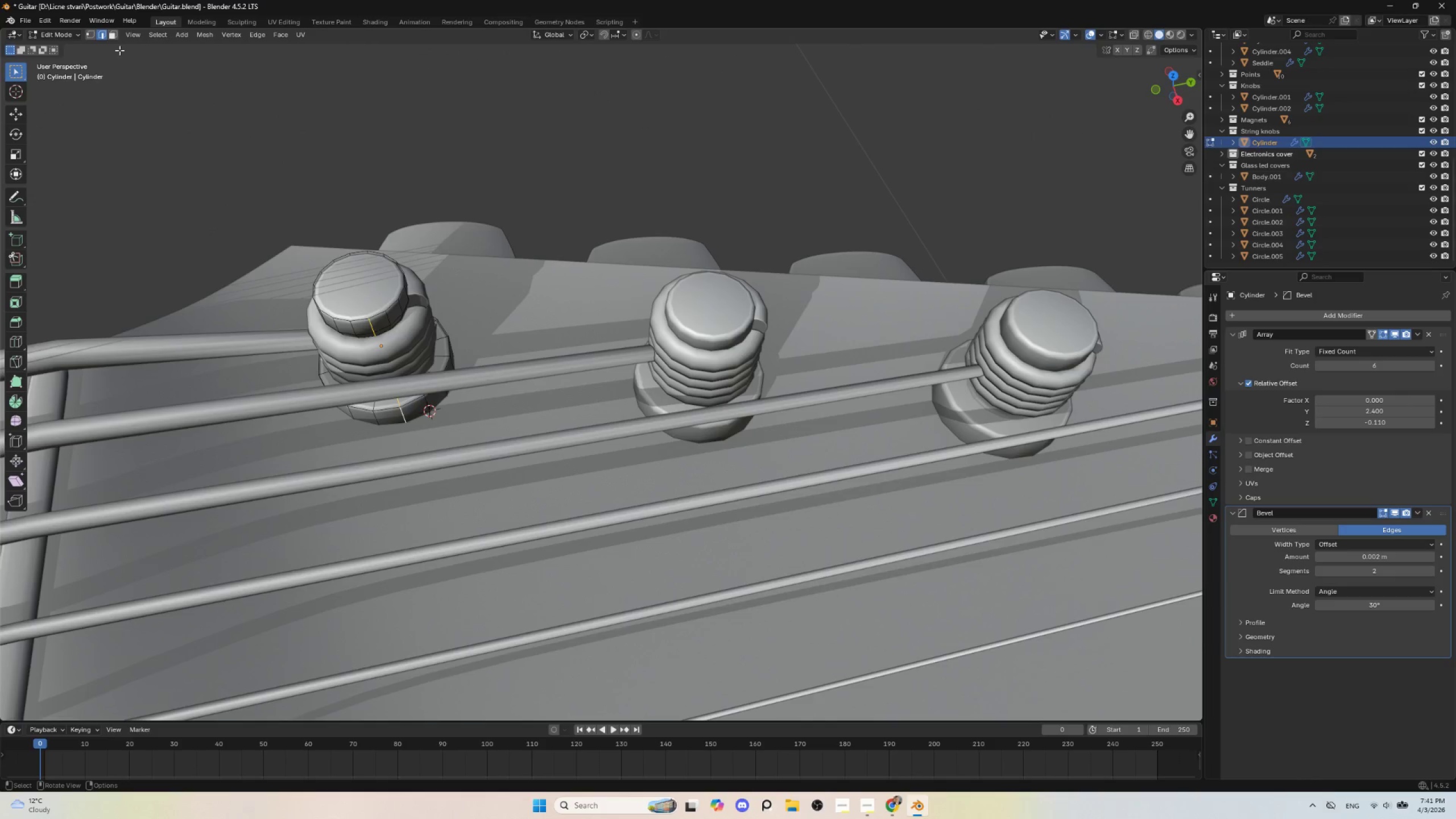 
left_click([112, 34])
 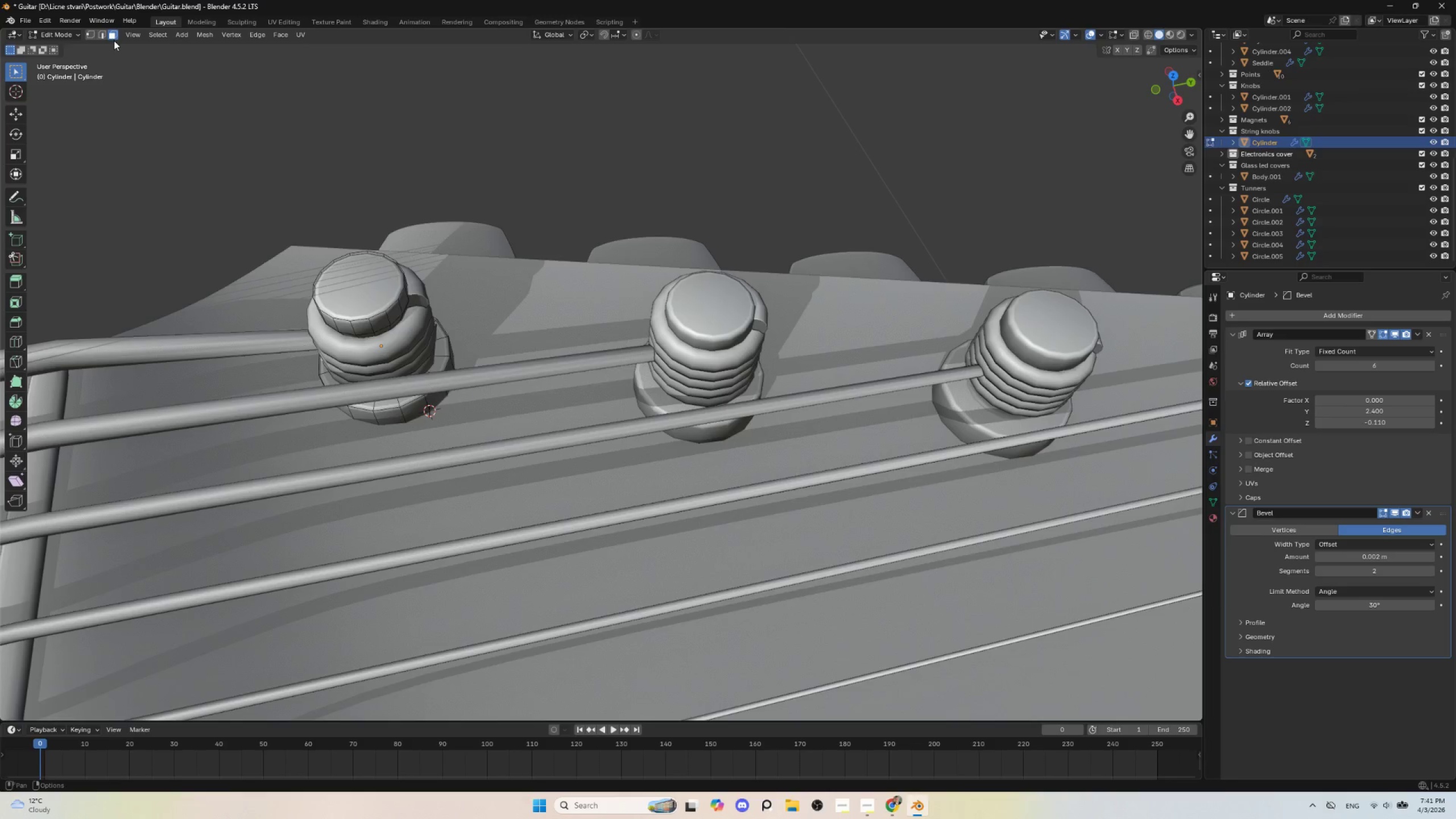 
hold_key(key=AltLeft, duration=1.06)
left_click([399, 414])
 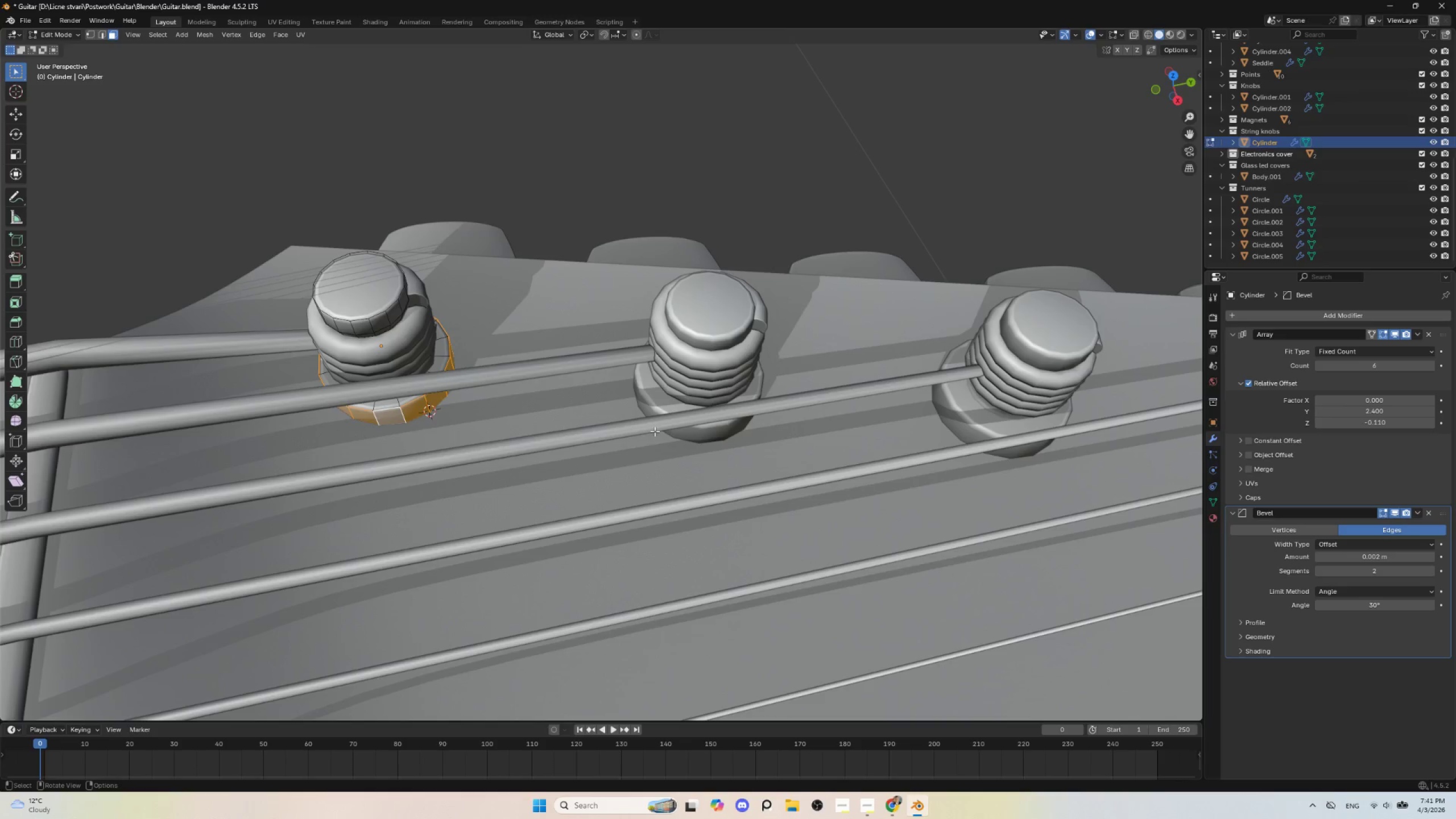 
scroll: coordinate [660, 448], scroll_direction: down, amount: 4.0
 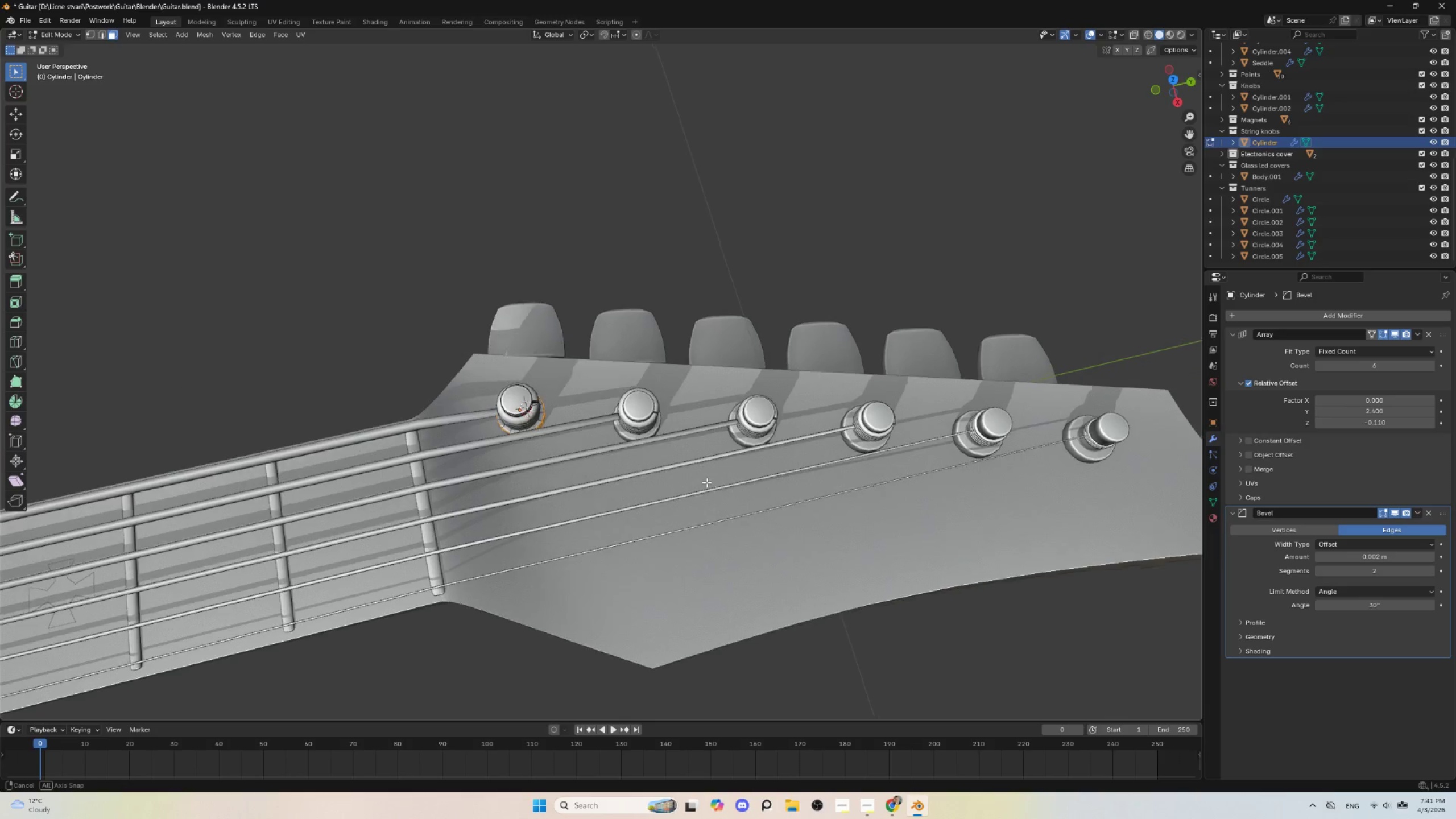 
hold_key(key=AltLeft, duration=0.45)
 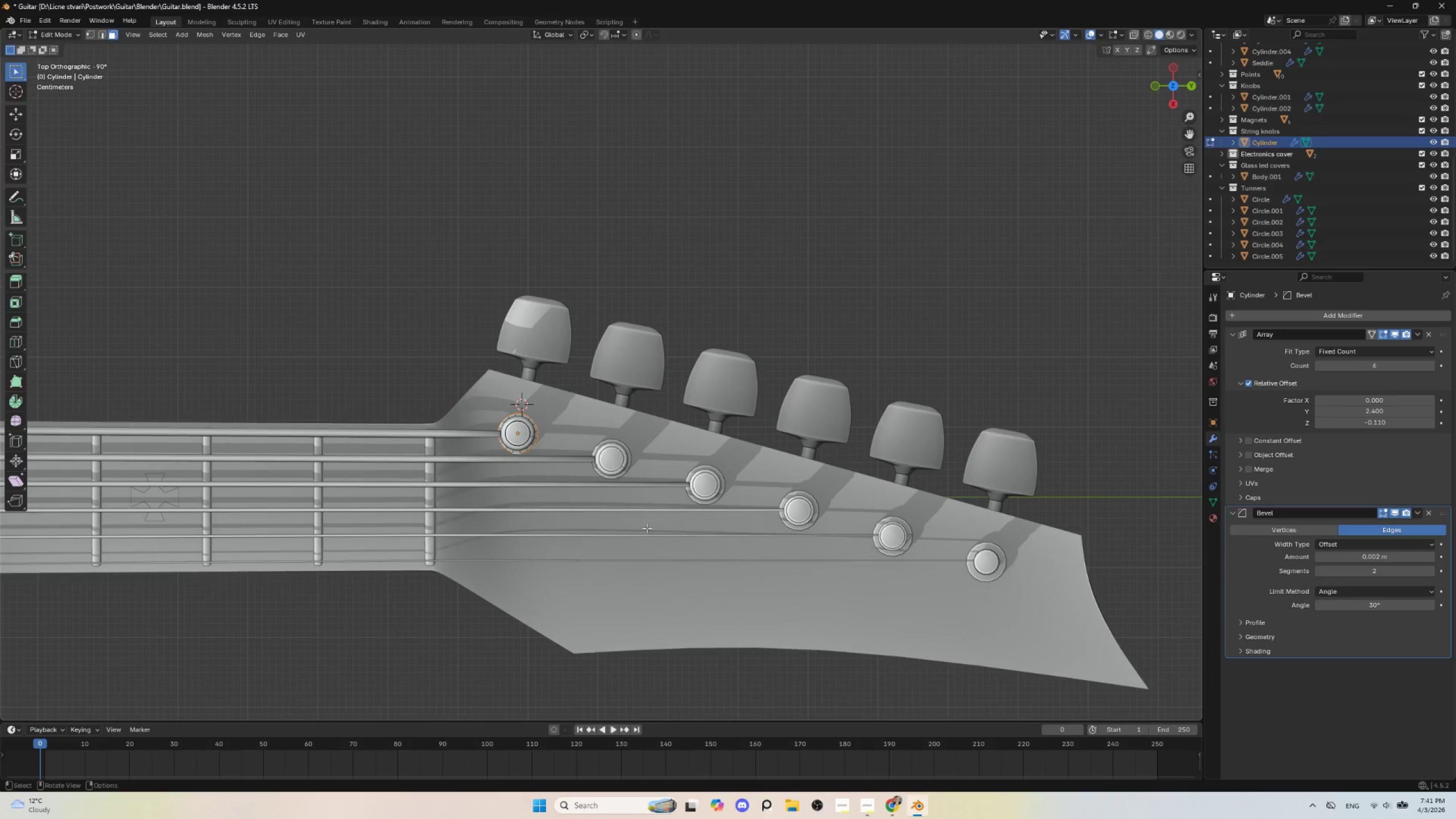 
key(Alt+S)
 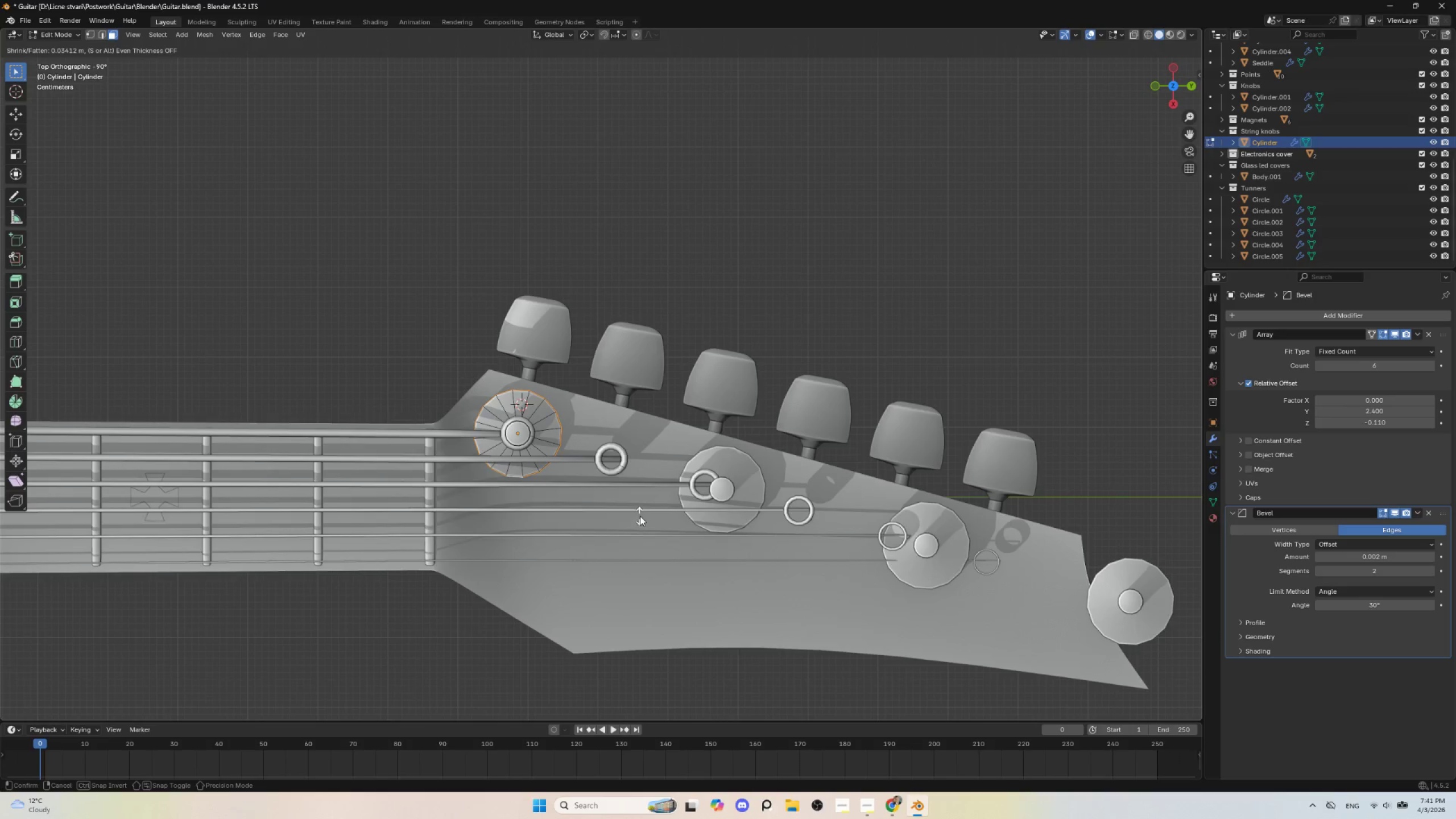 
key(Escape)
 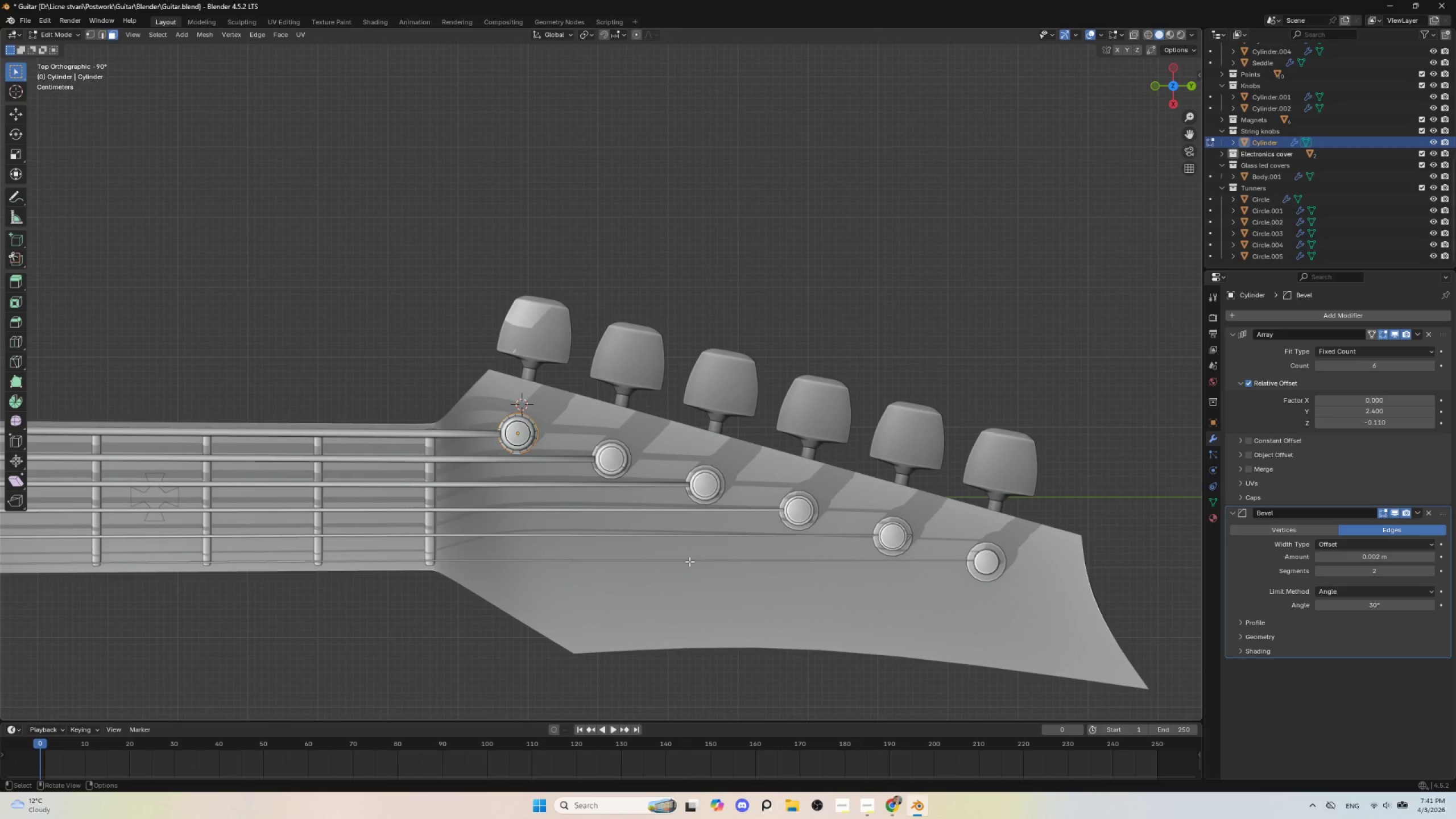 
key(Alt+S)
 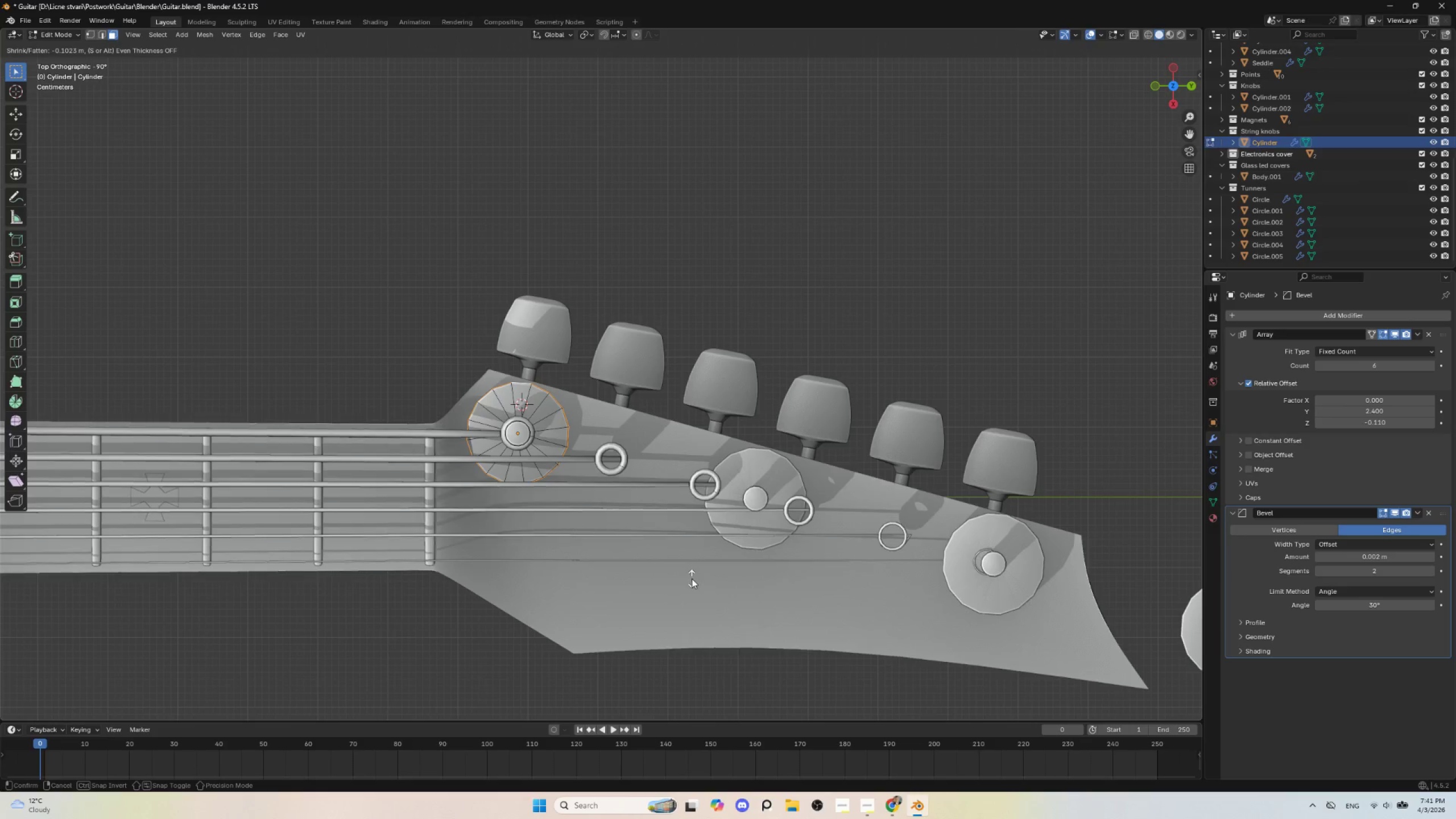 
wait(5.41)
 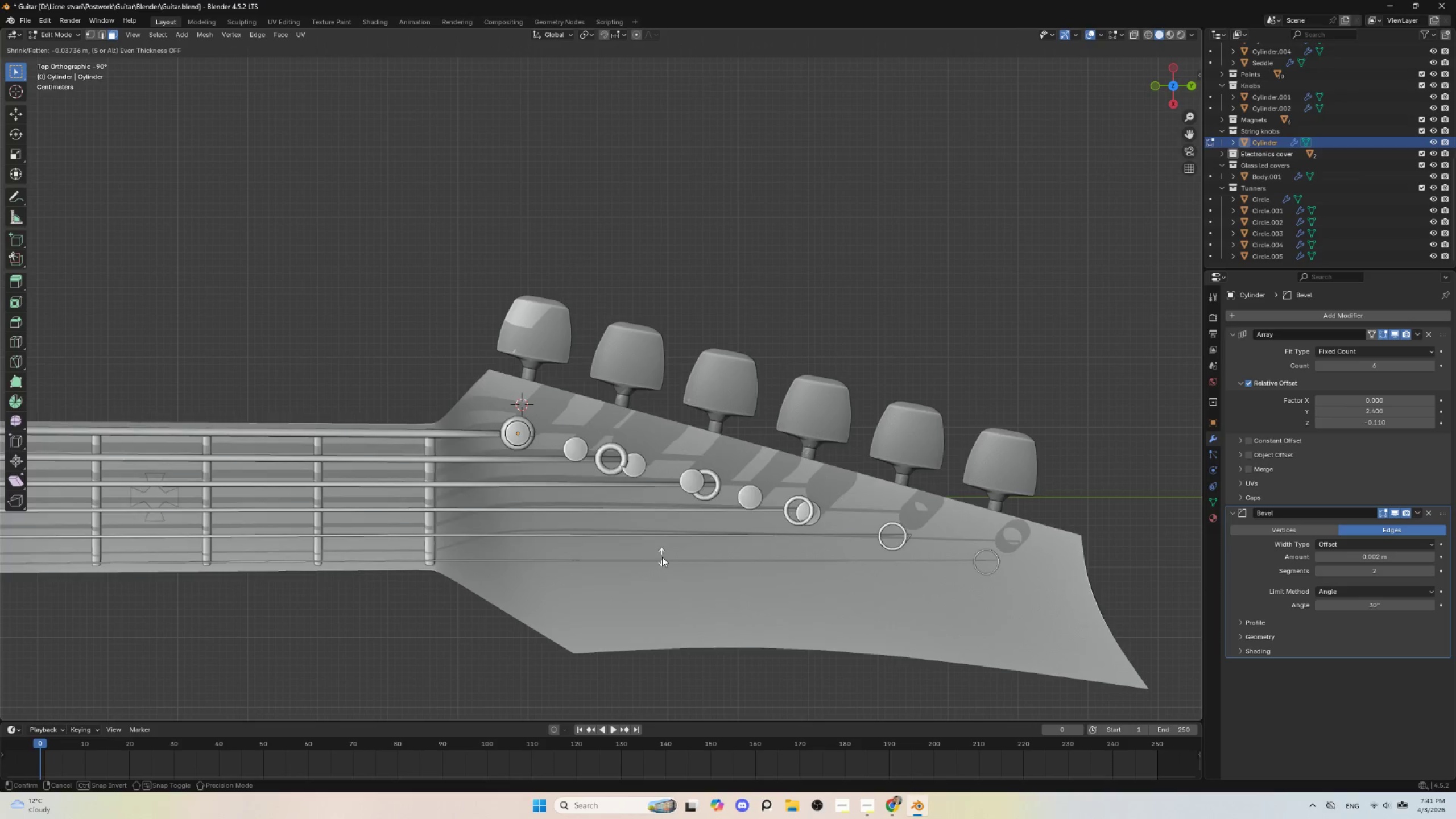 
key(Escape)
 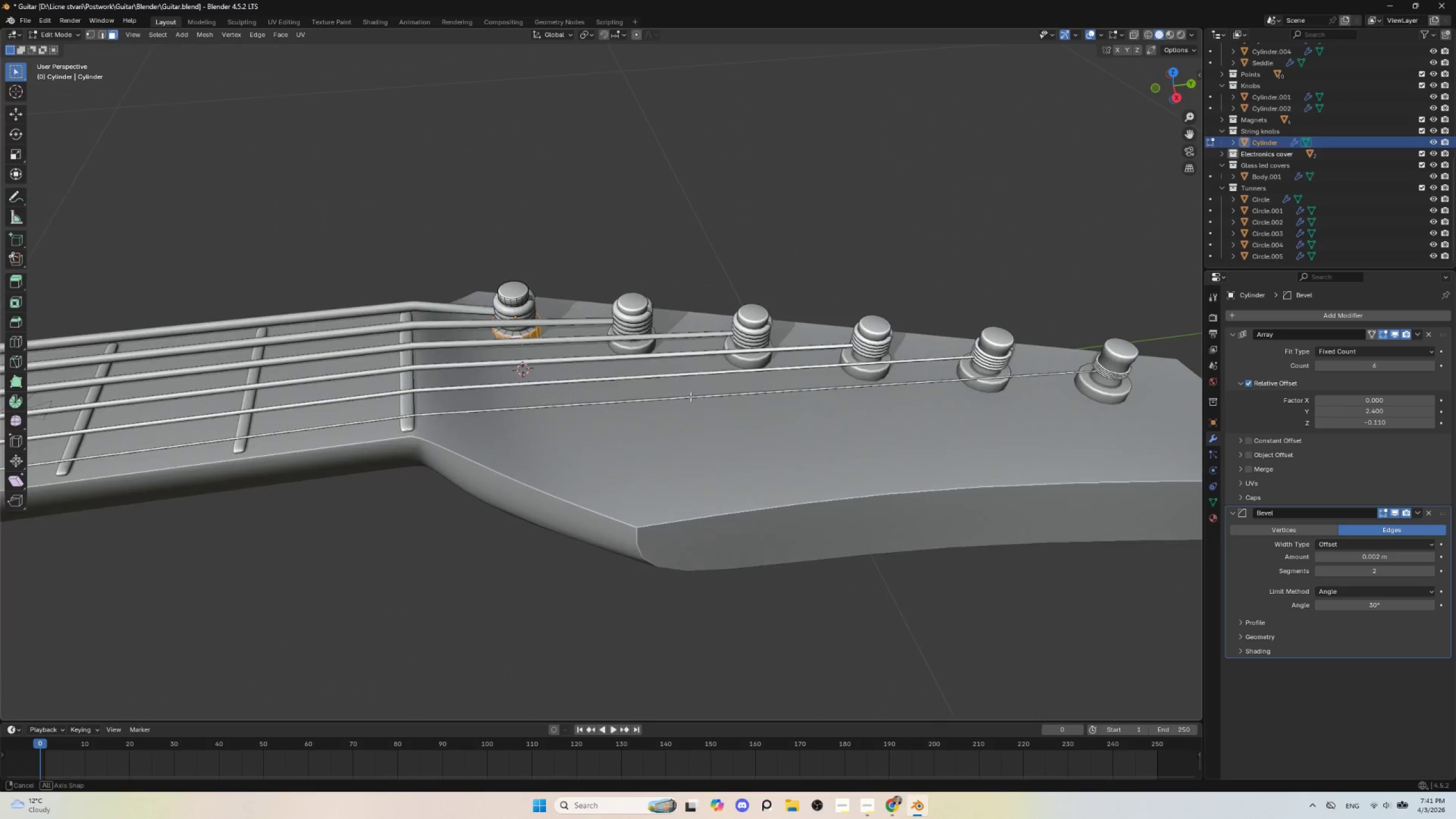 
scroll: coordinate [650, 445], scroll_direction: up, amount: 3.0
 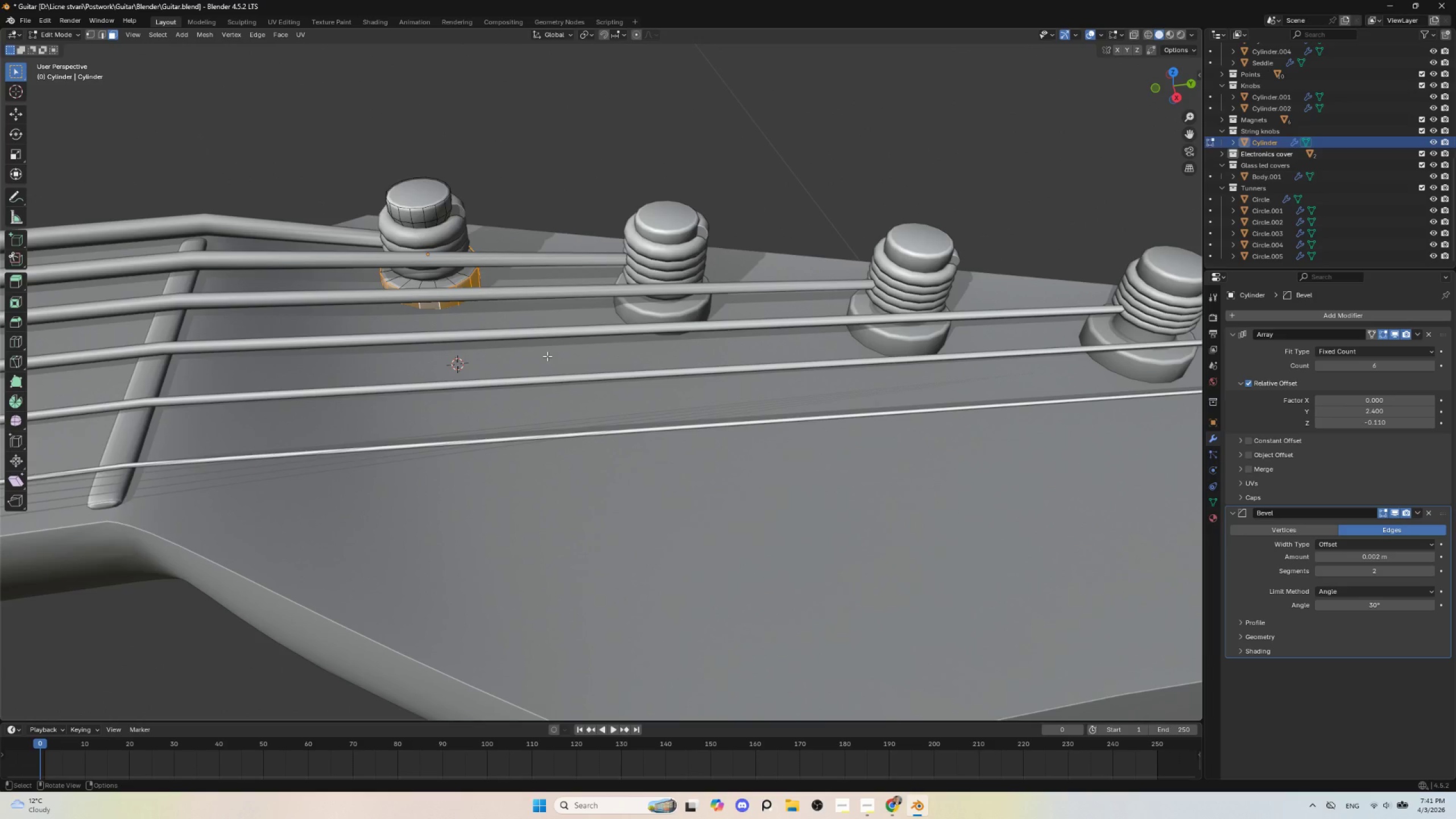 
key(S)
 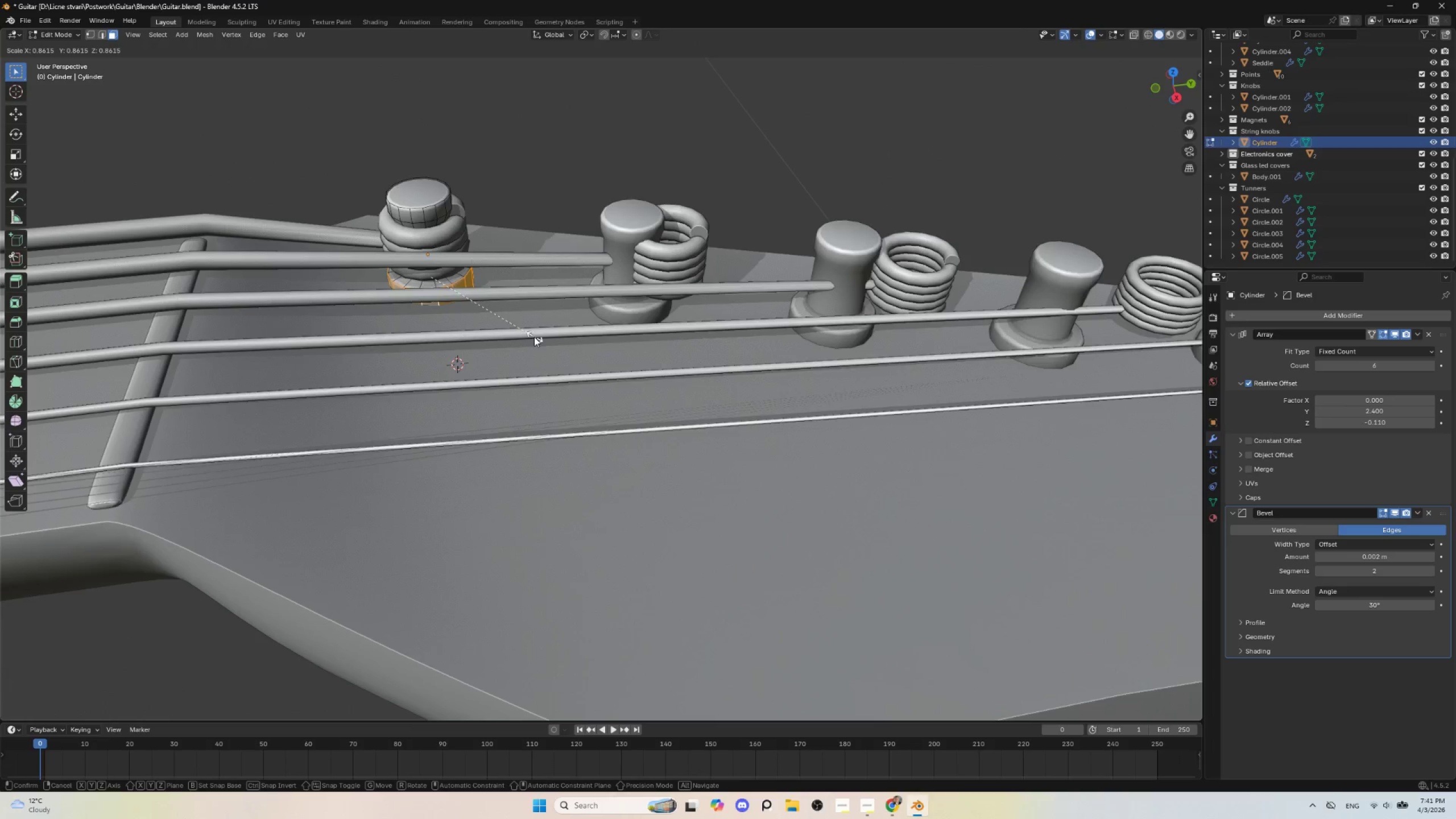 
key(Escape)
 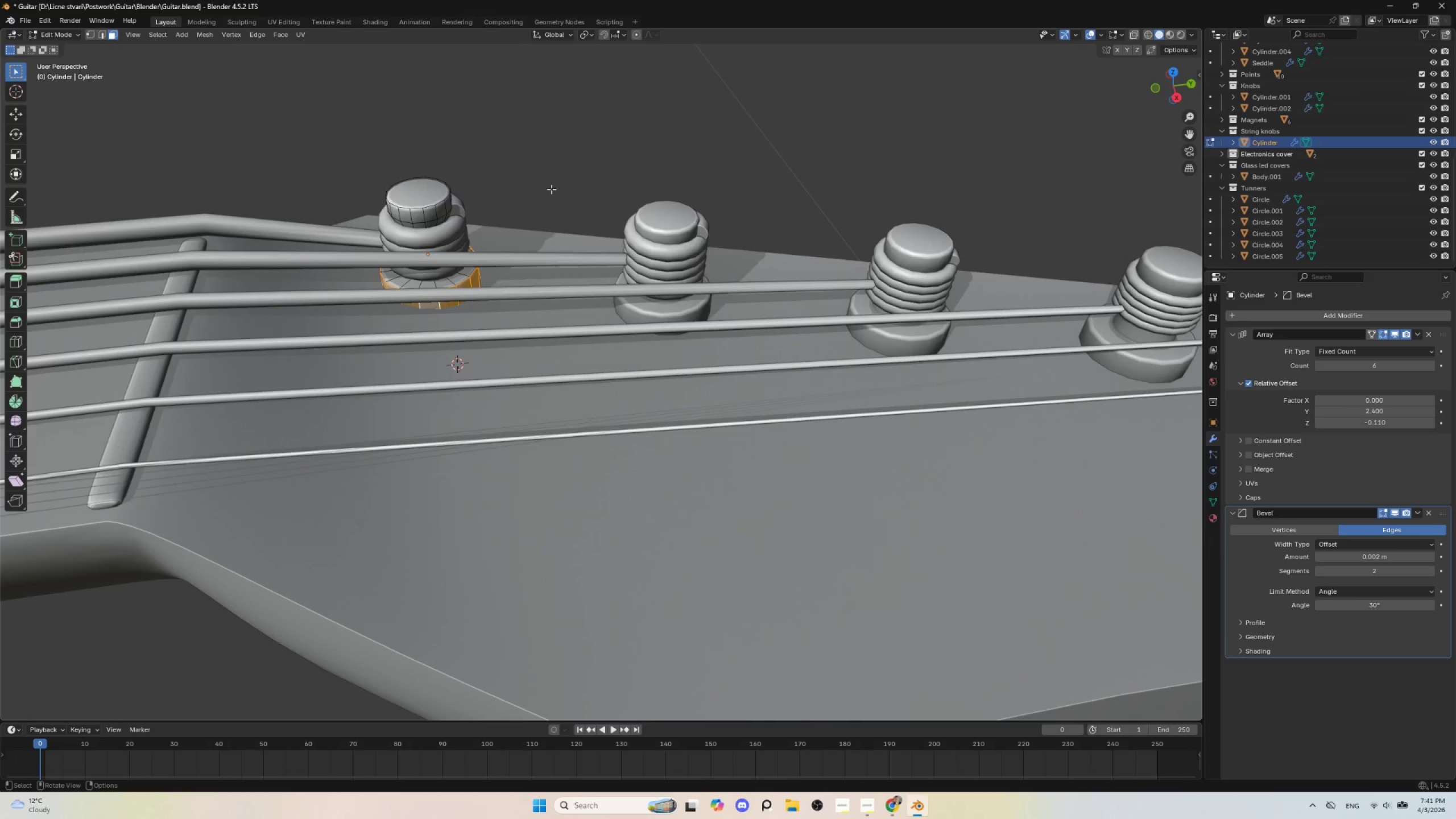 
left_click([548, 177])
 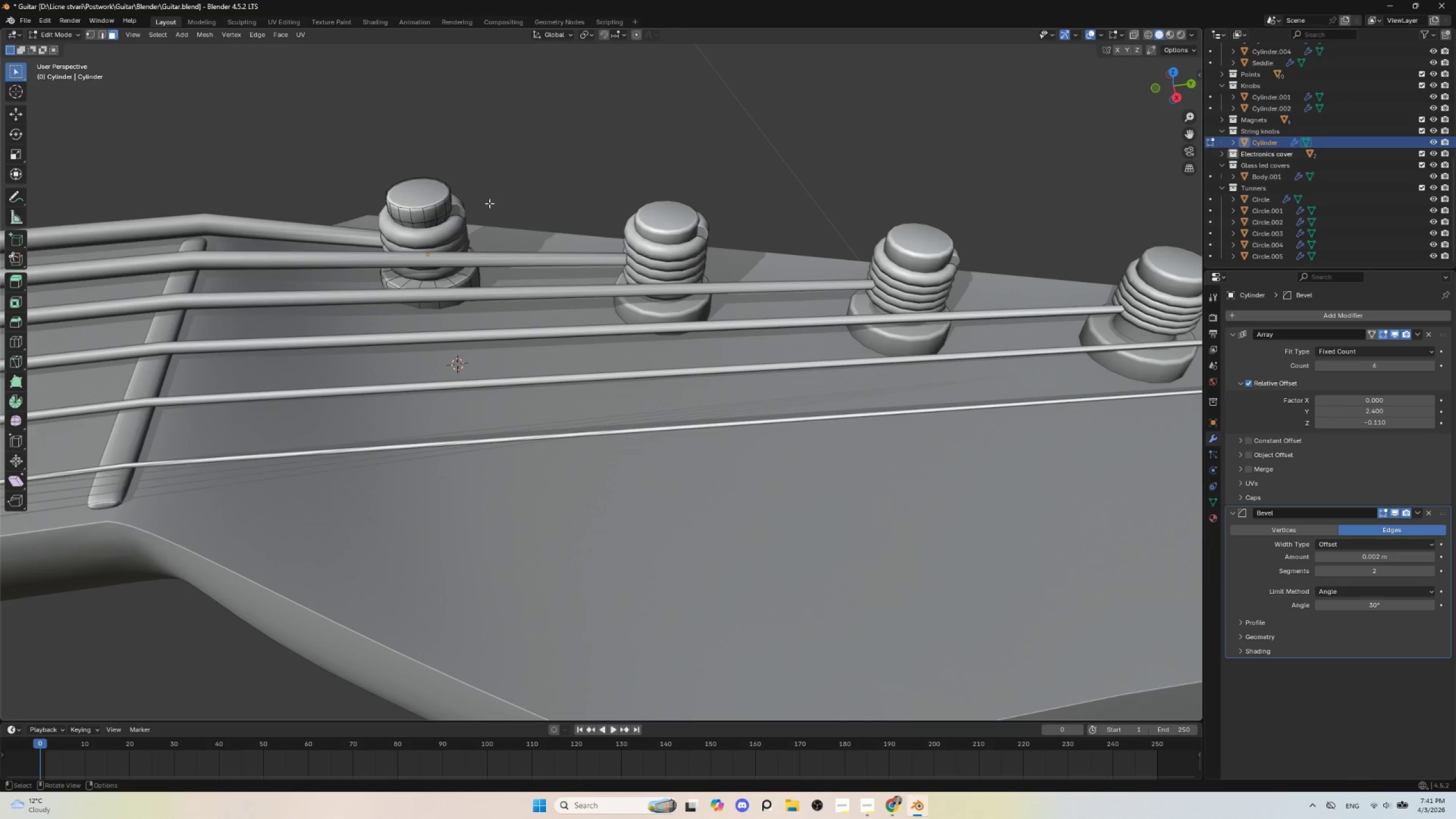 
key(Tab)
 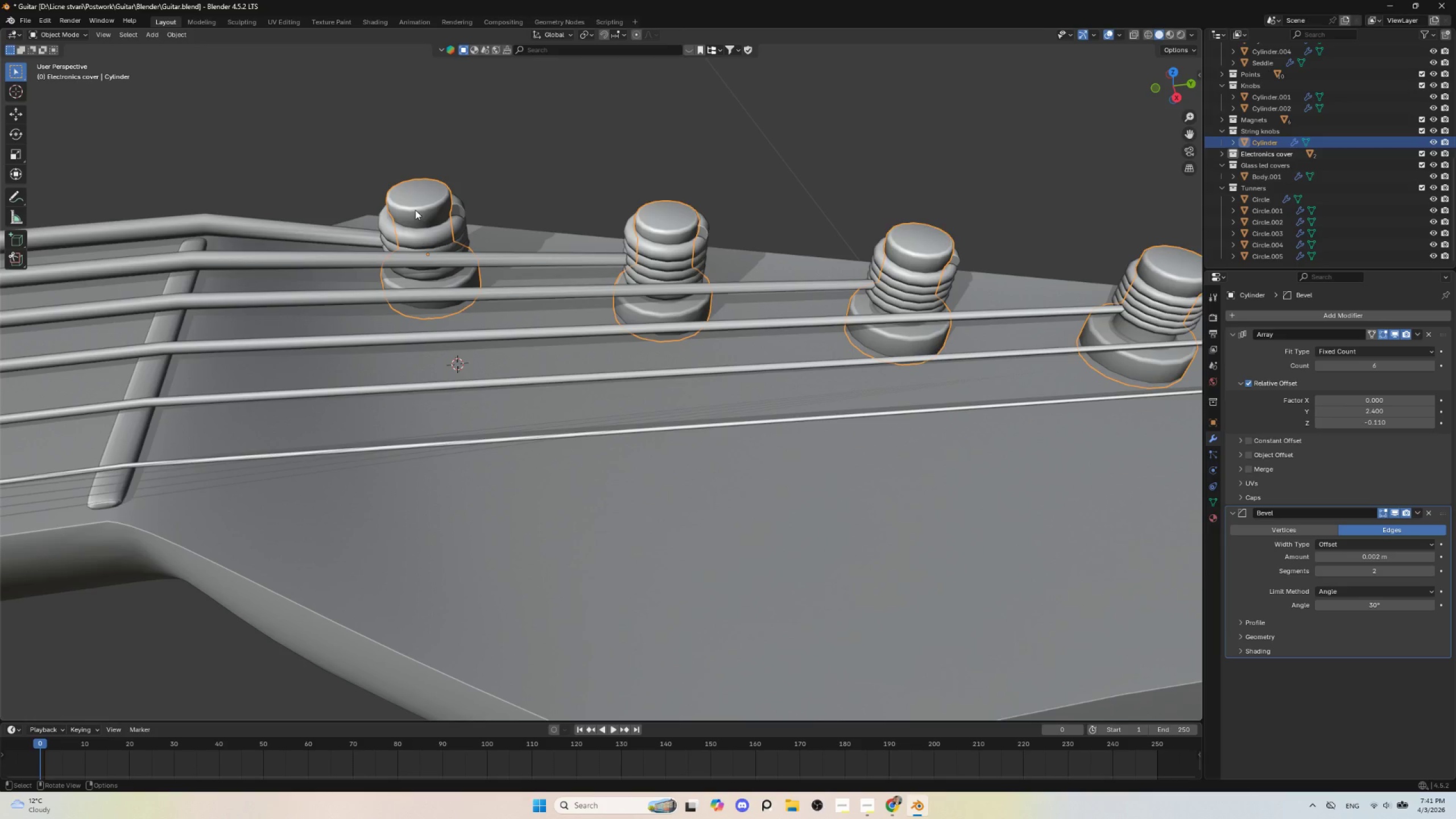 
left_click([415, 210])
 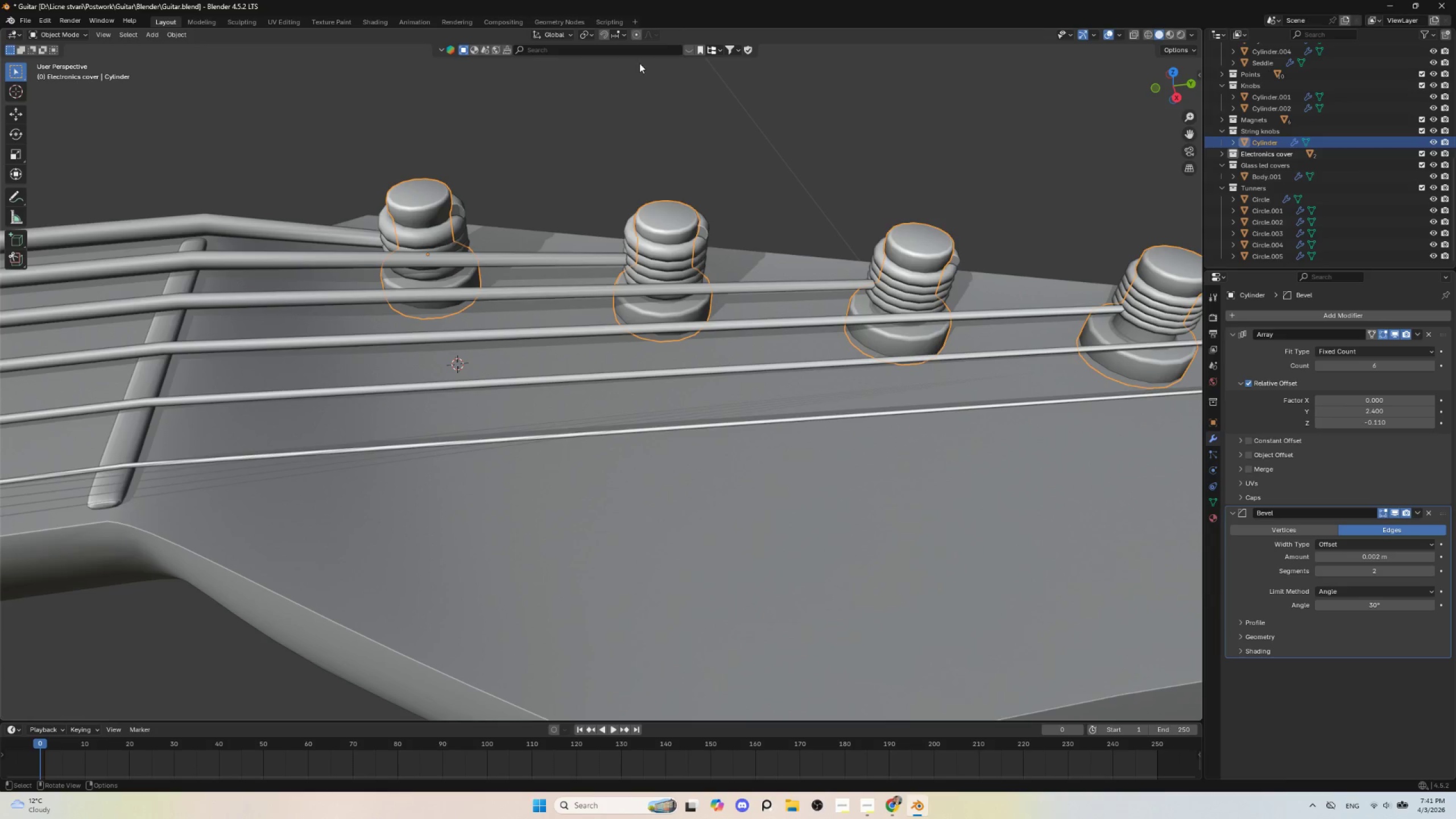 
key(Tab)
 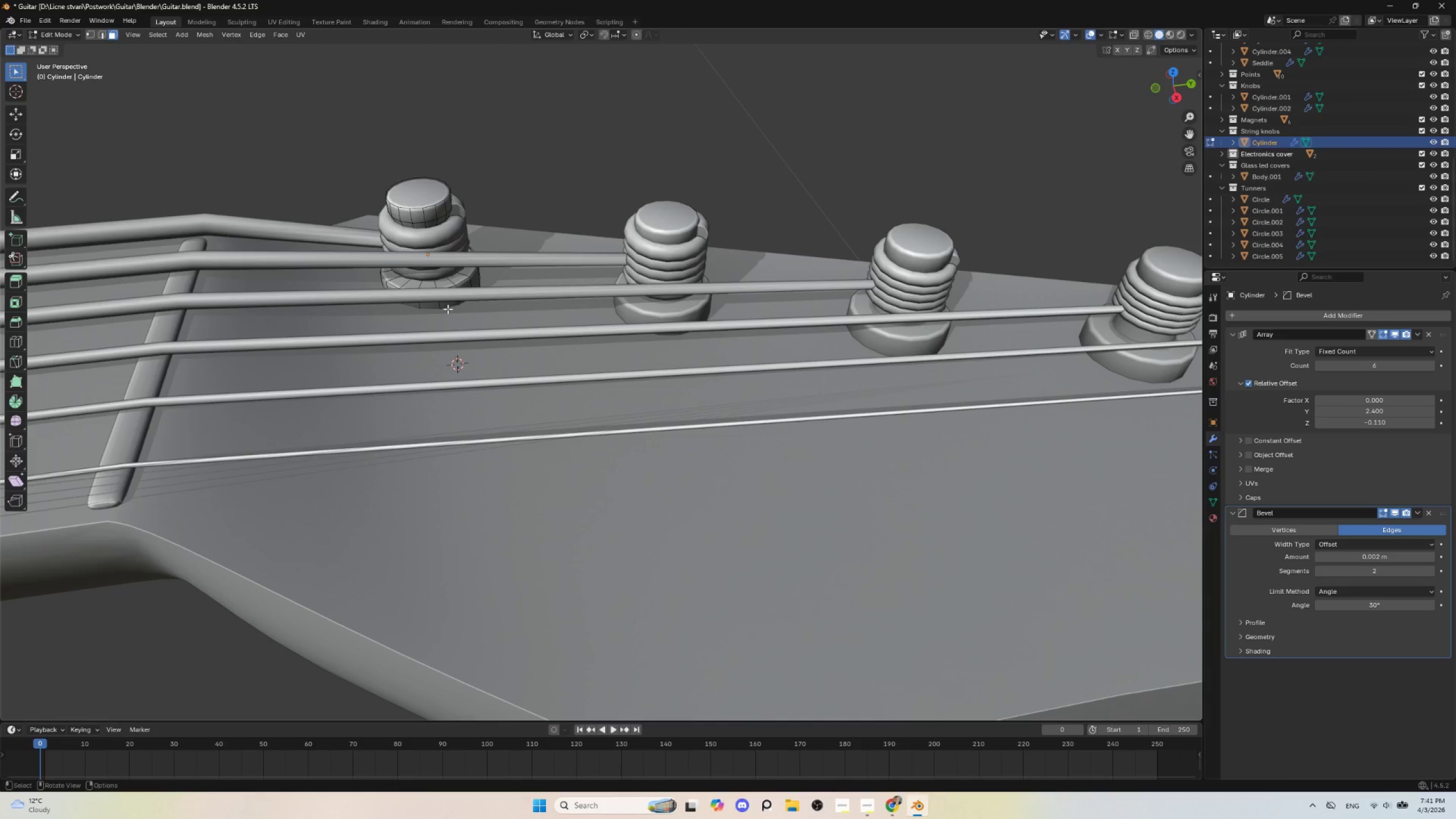 
hold_key(key=AltLeft, duration=0.61)
left_click([445, 308])
 